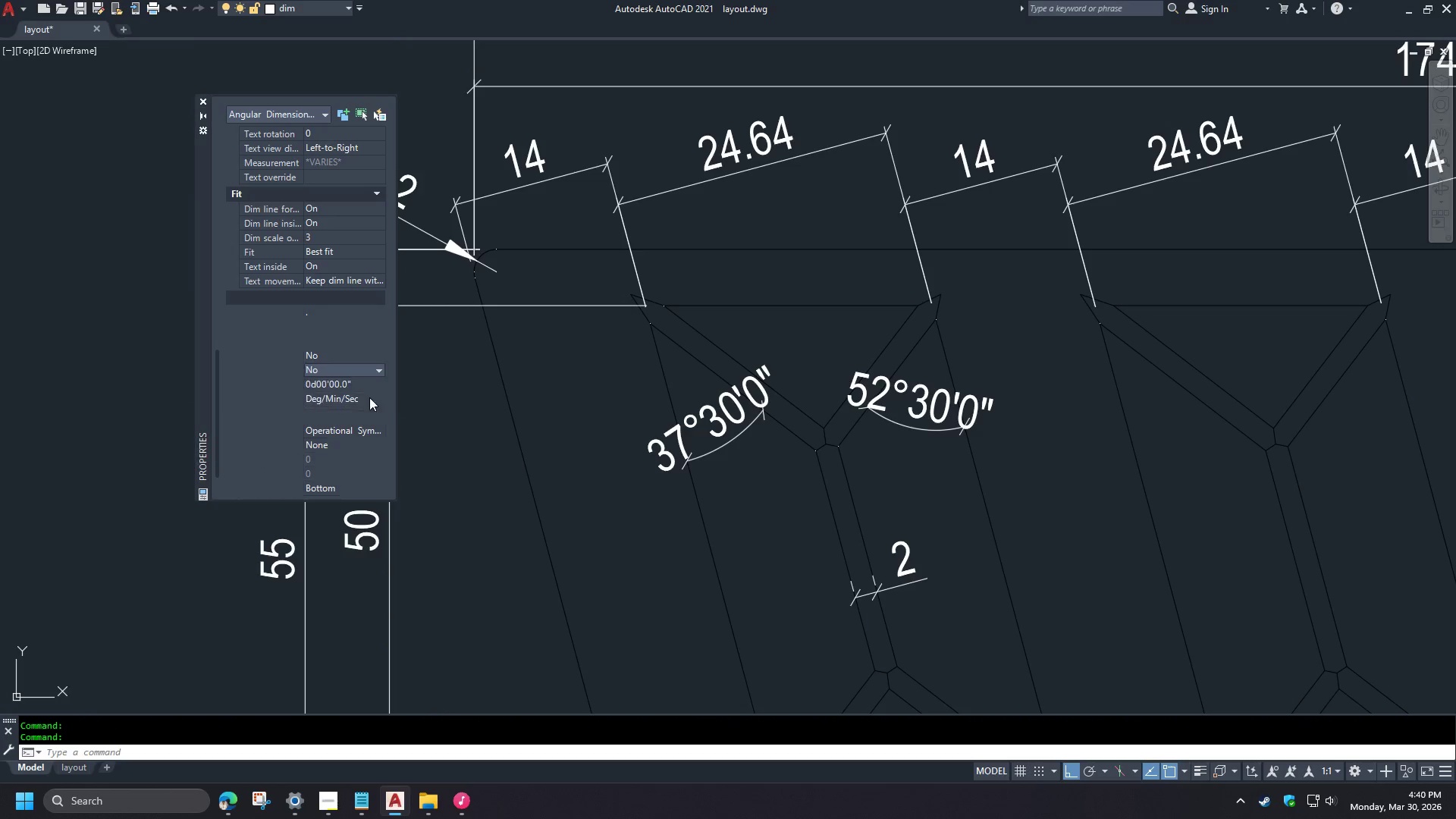 
double_click([384, 381])
 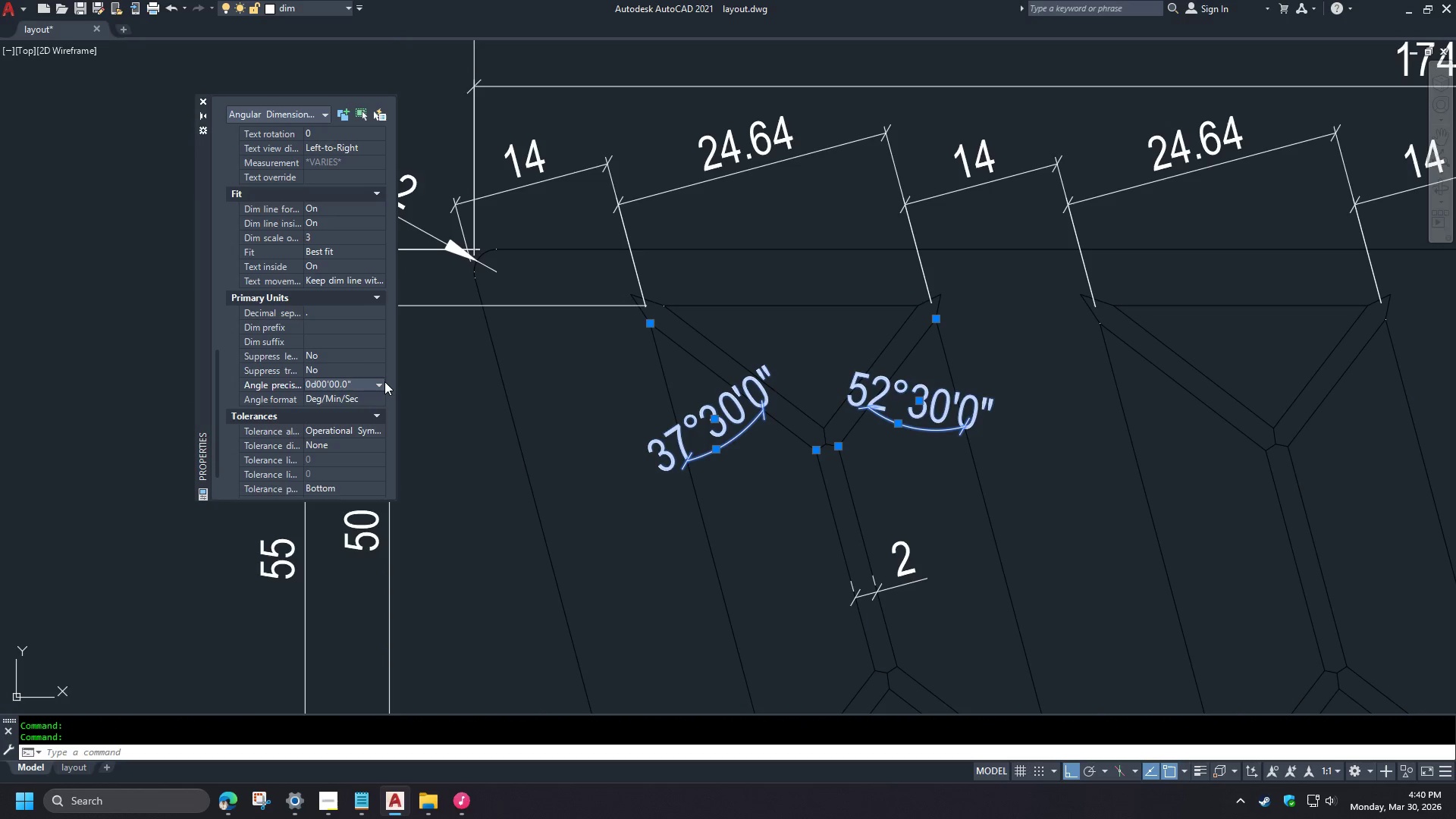 
triple_click([384, 381])
 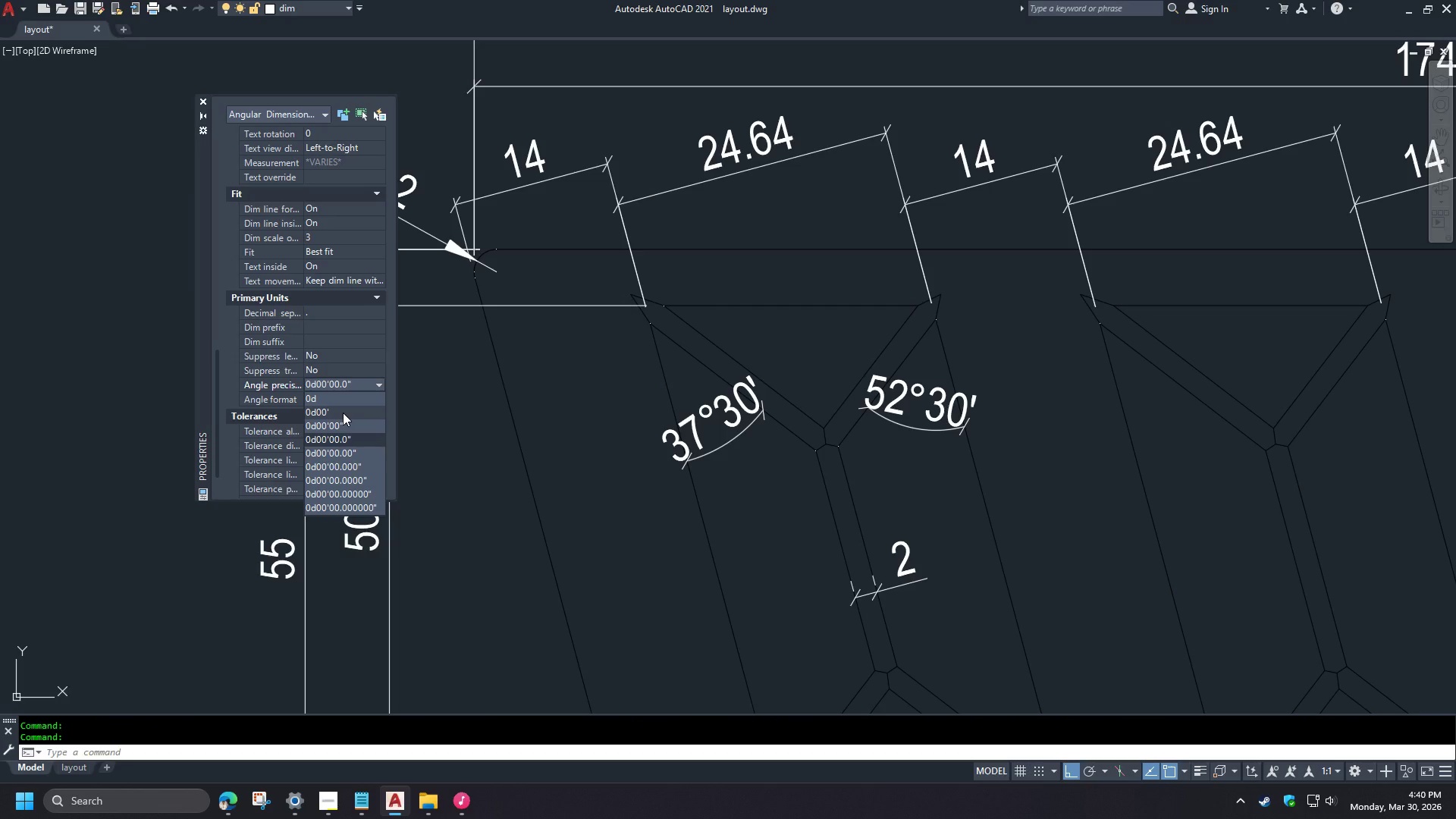 
wait(9.59)
 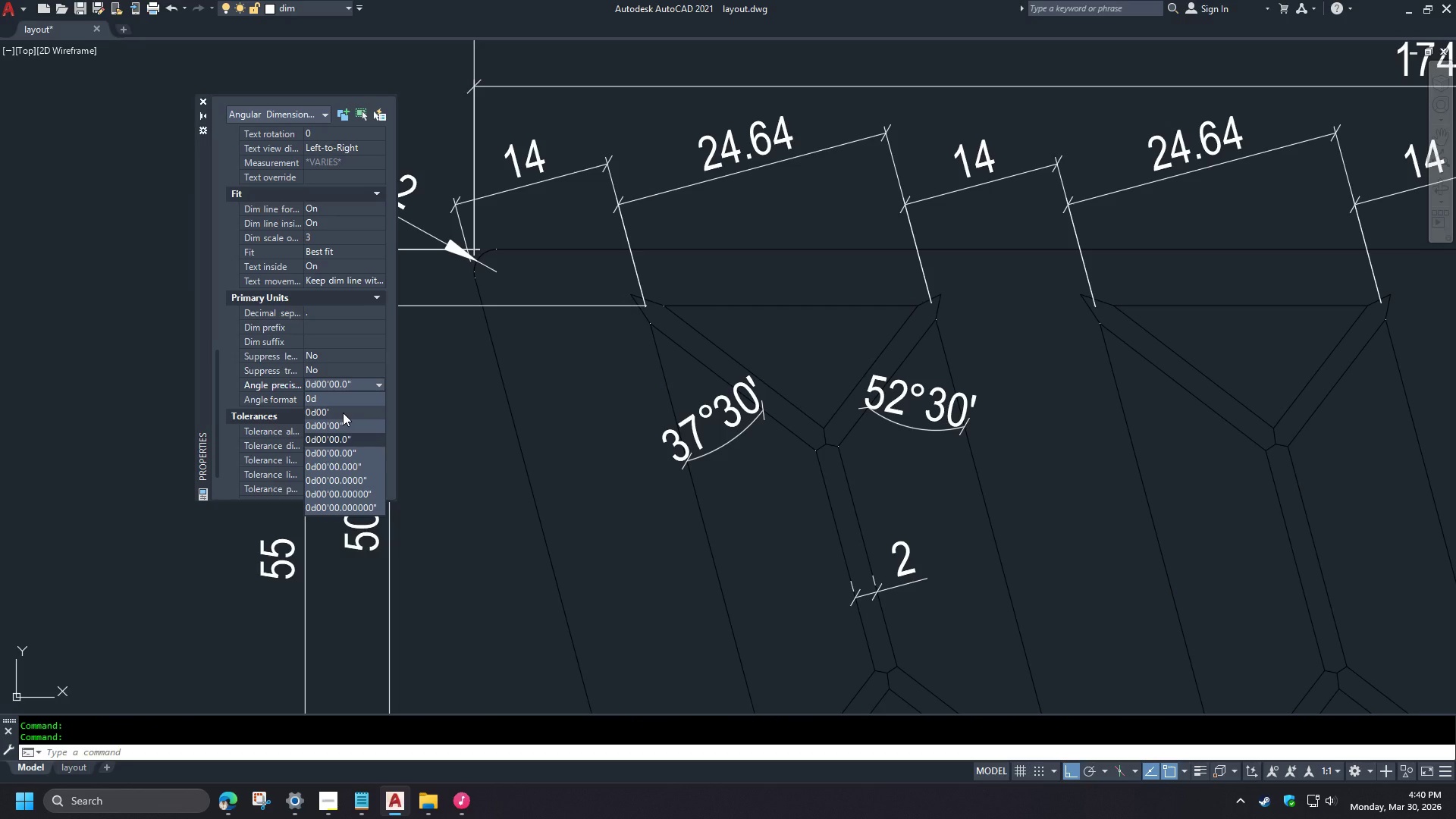 
left_click([345, 398])
 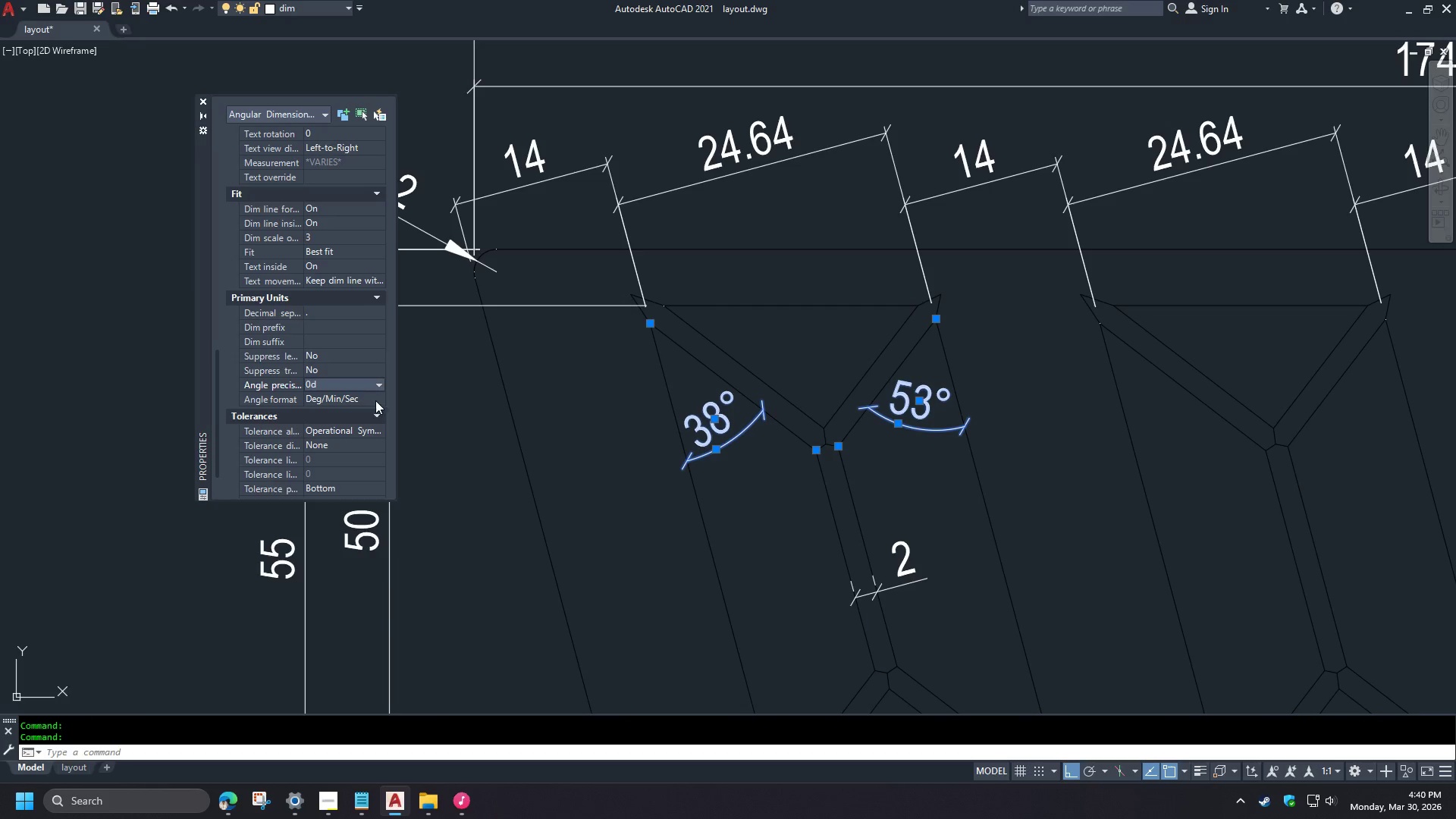 
double_click([377, 400])
 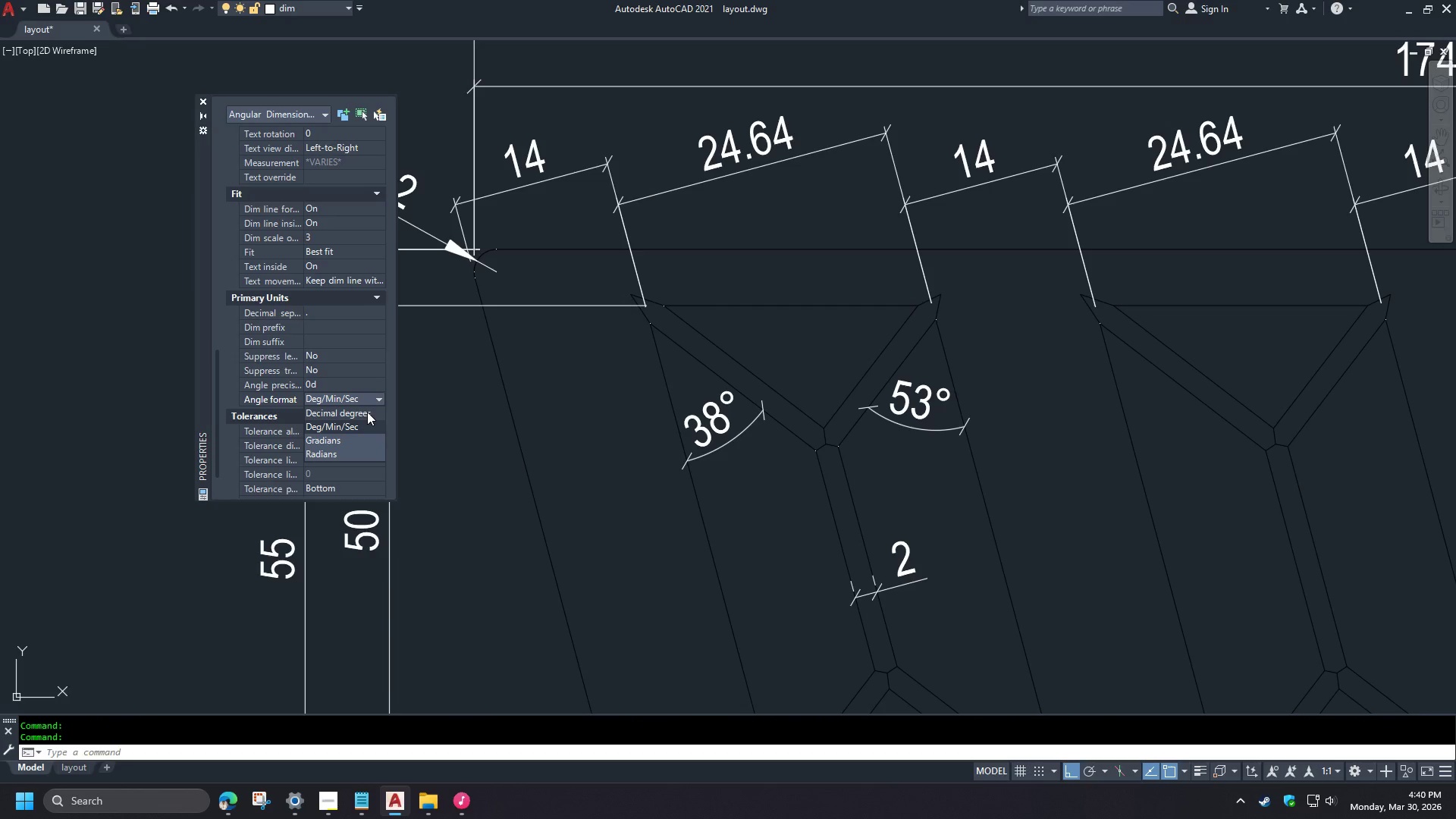 
left_click([367, 412])
 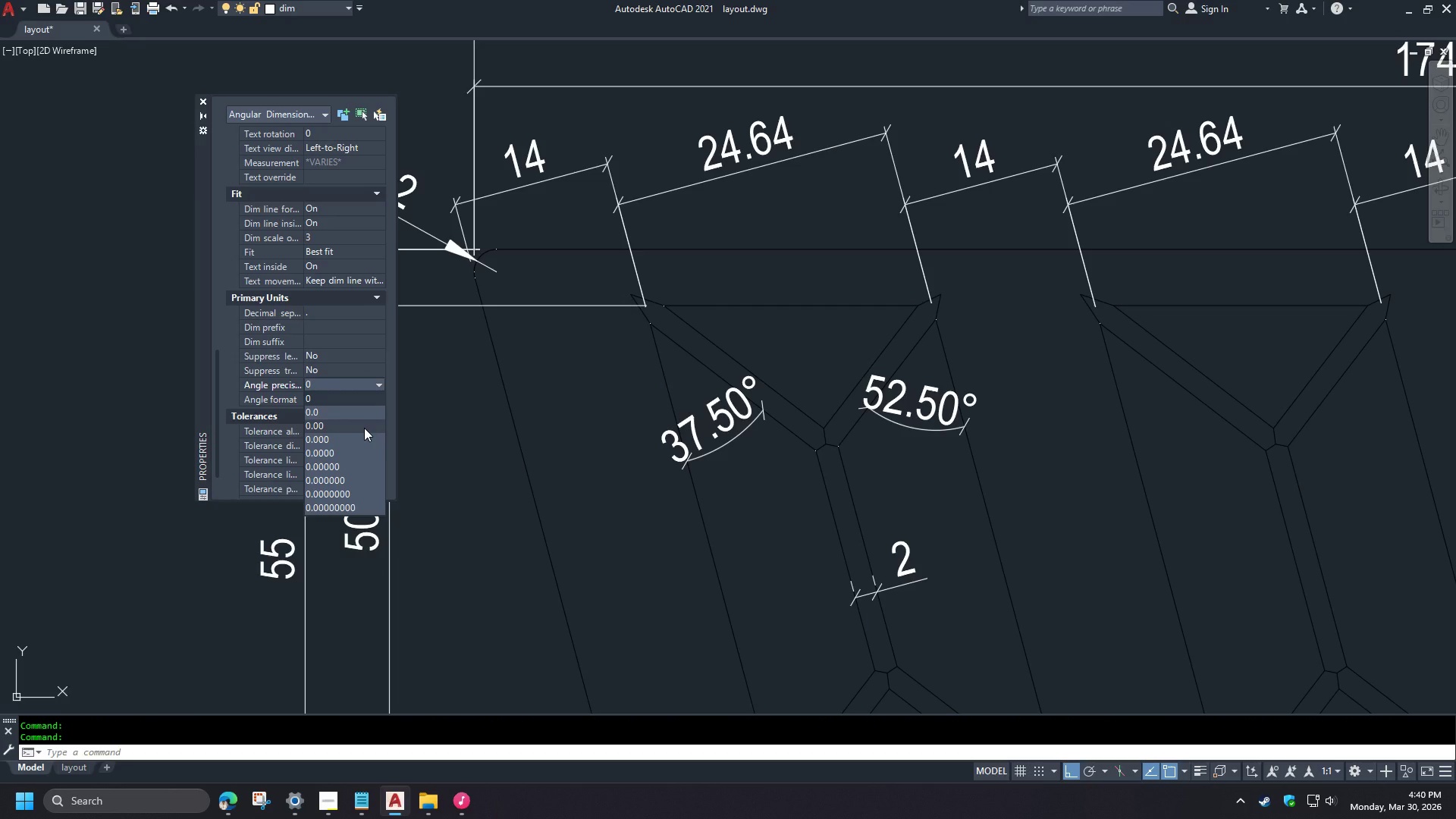 
wait(5.73)
 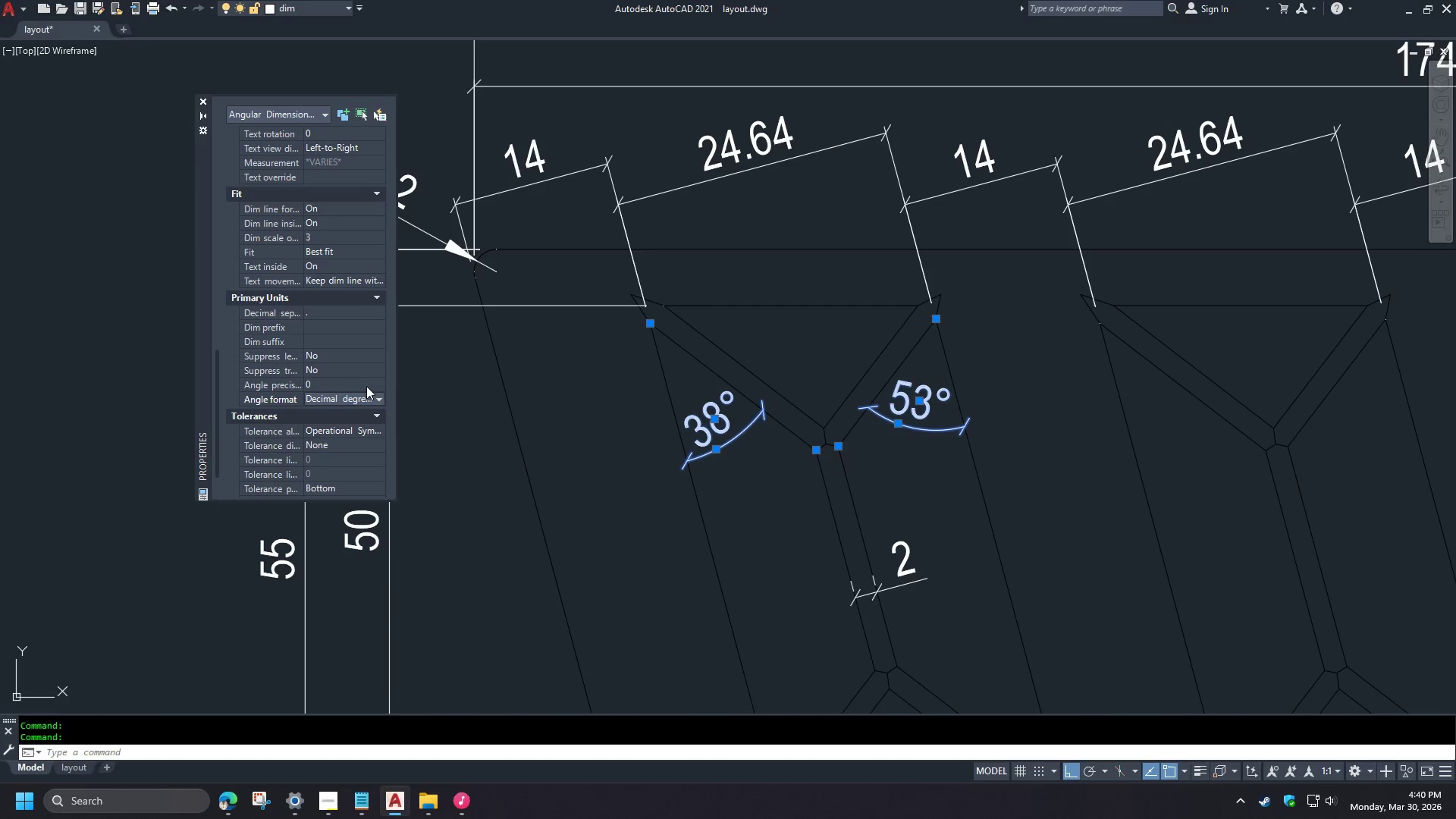 
left_click([365, 414])
 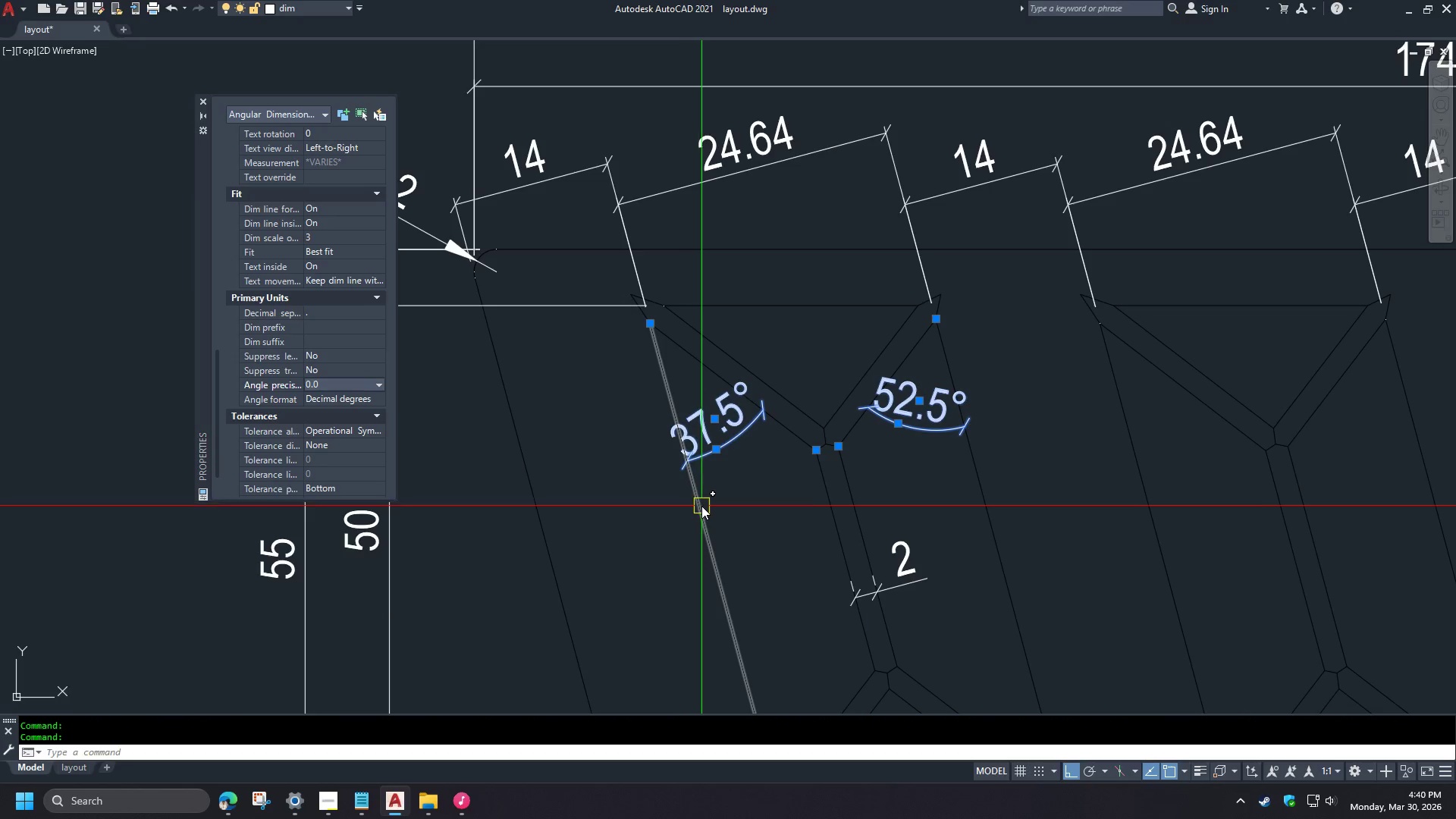 
key(Control+1)
 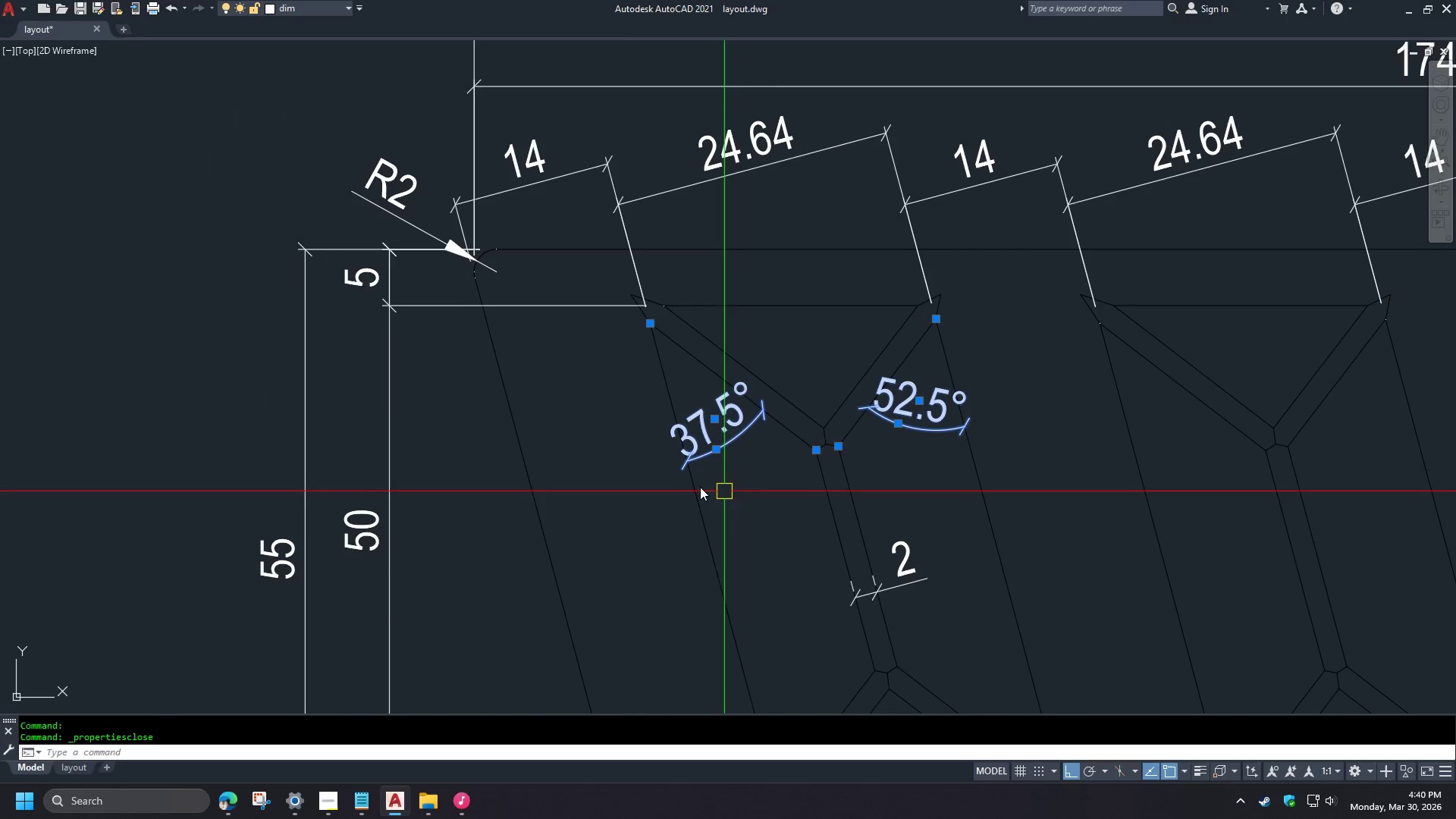 
key(Escape)
 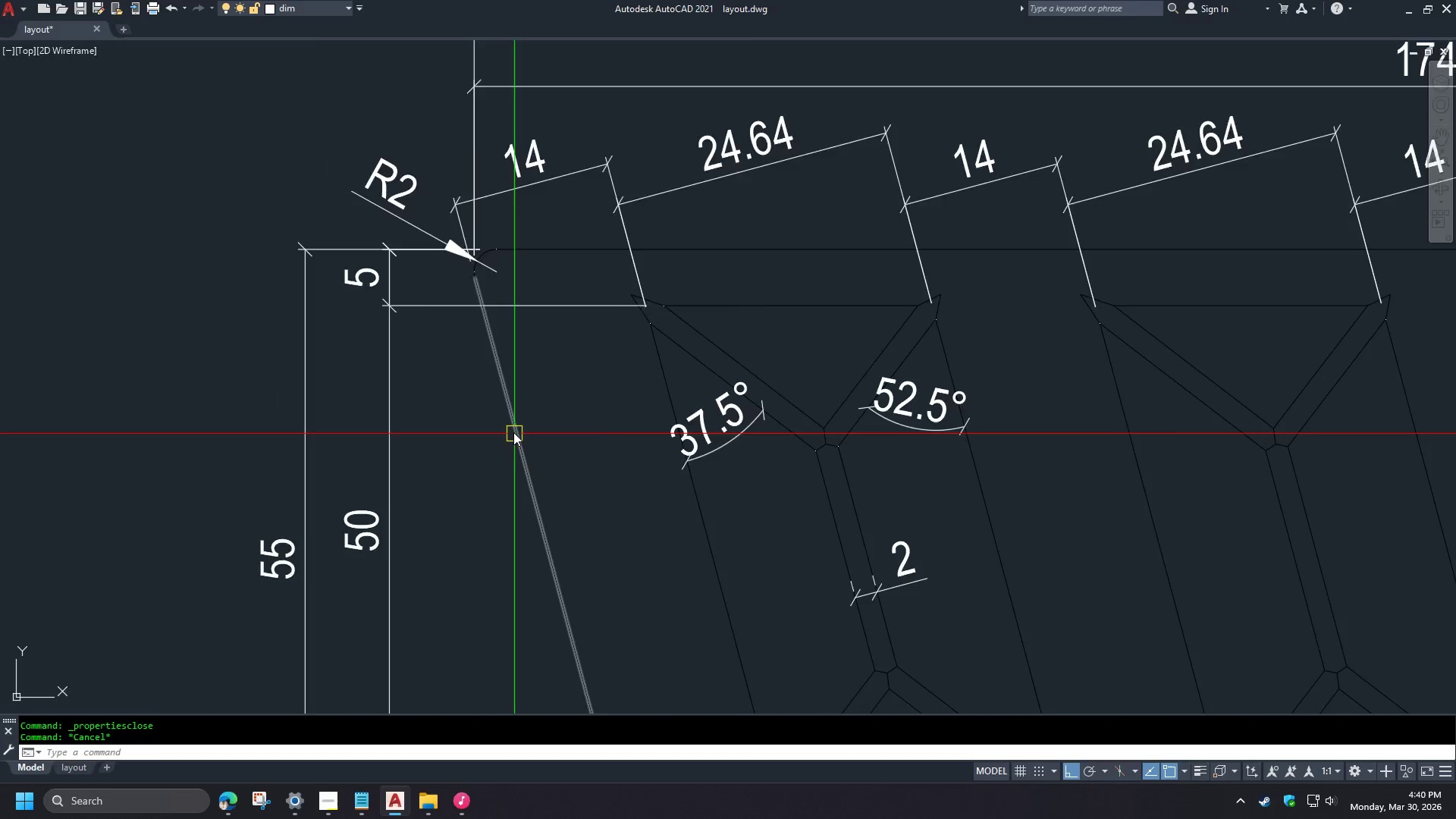 
scroll: coordinate [507, 420], scroll_direction: down, amount: 2.0
 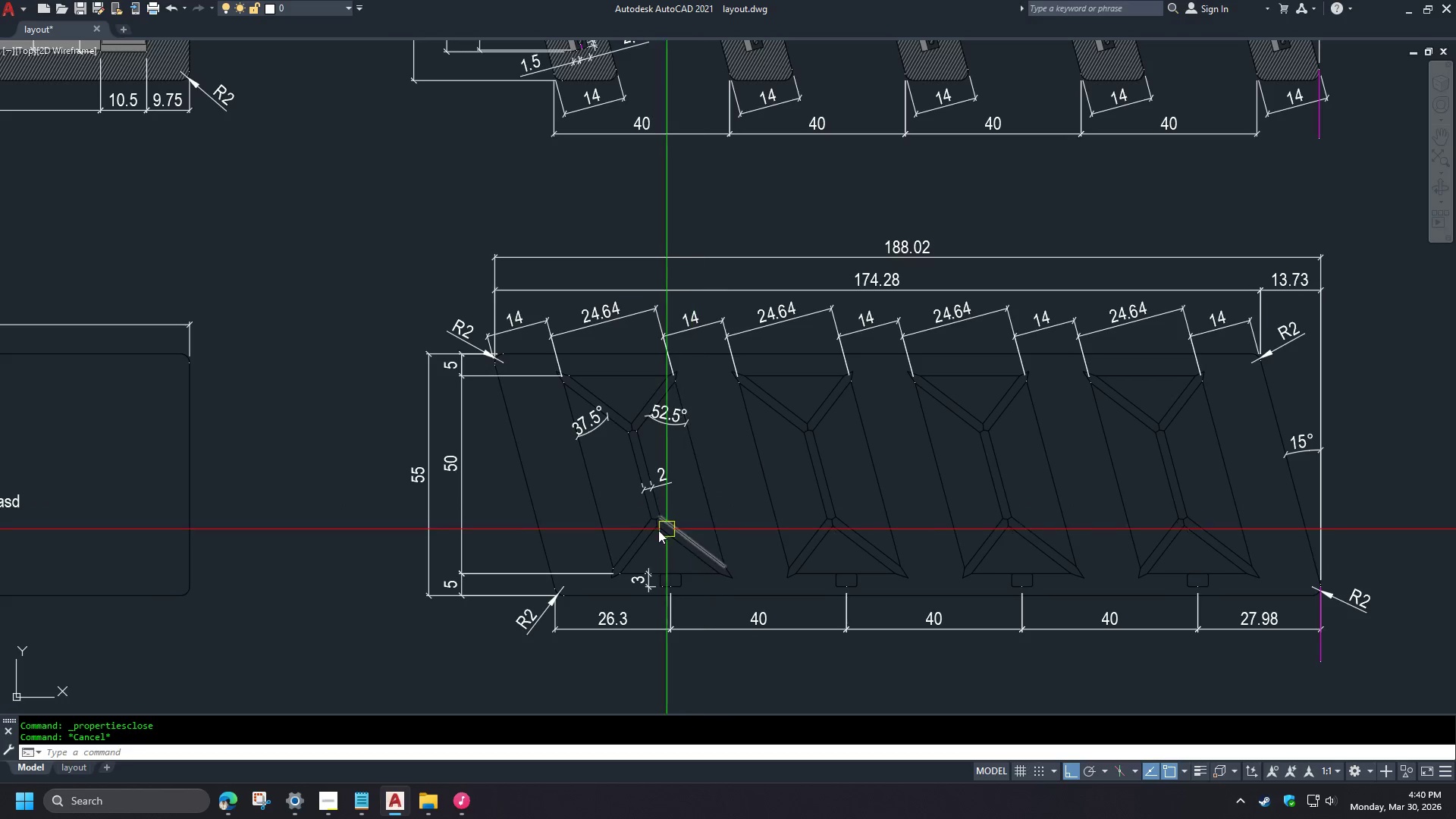 
key(D)
 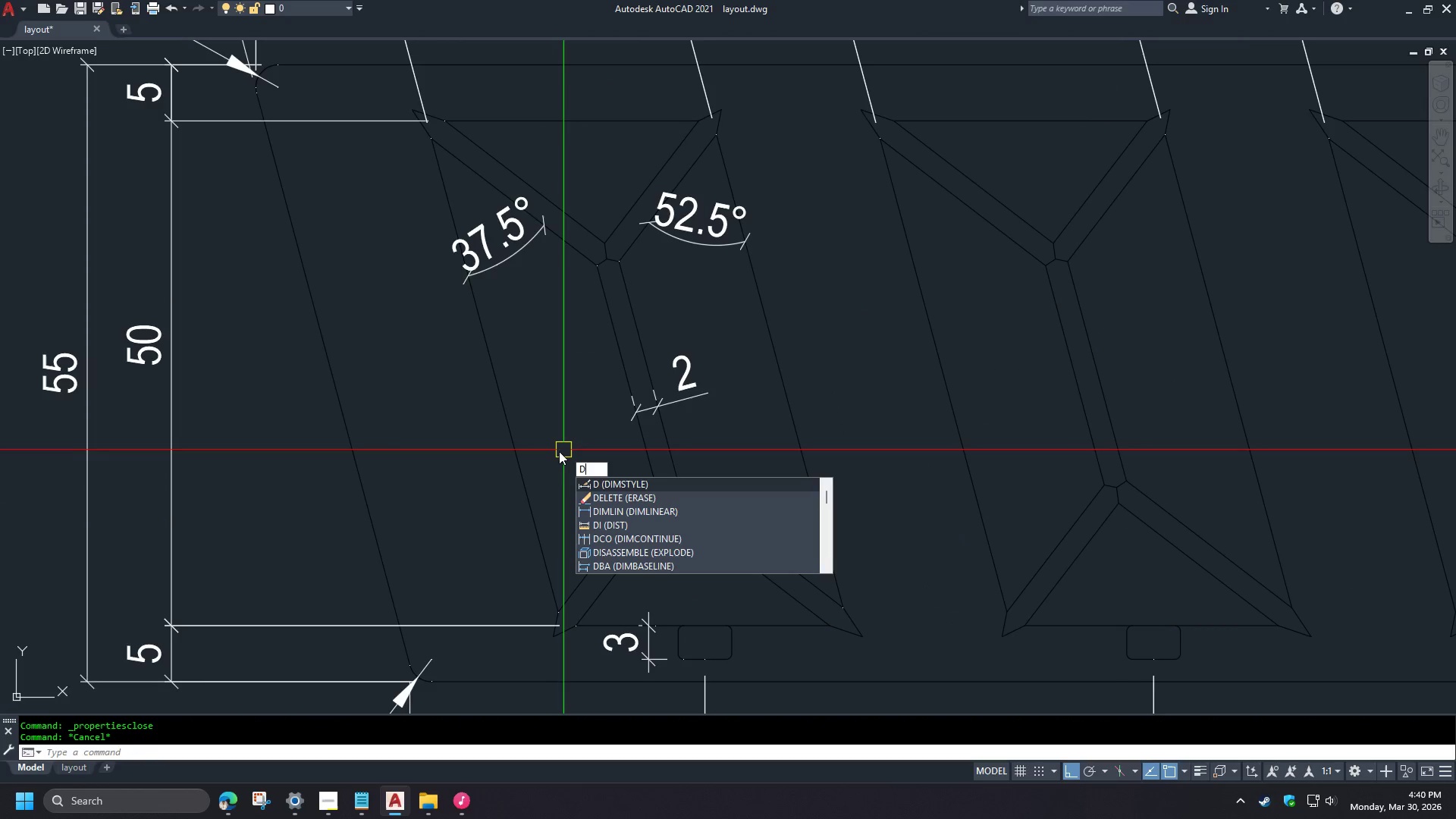 
scroll: coordinate [647, 543], scroll_direction: up, amount: 2.0
 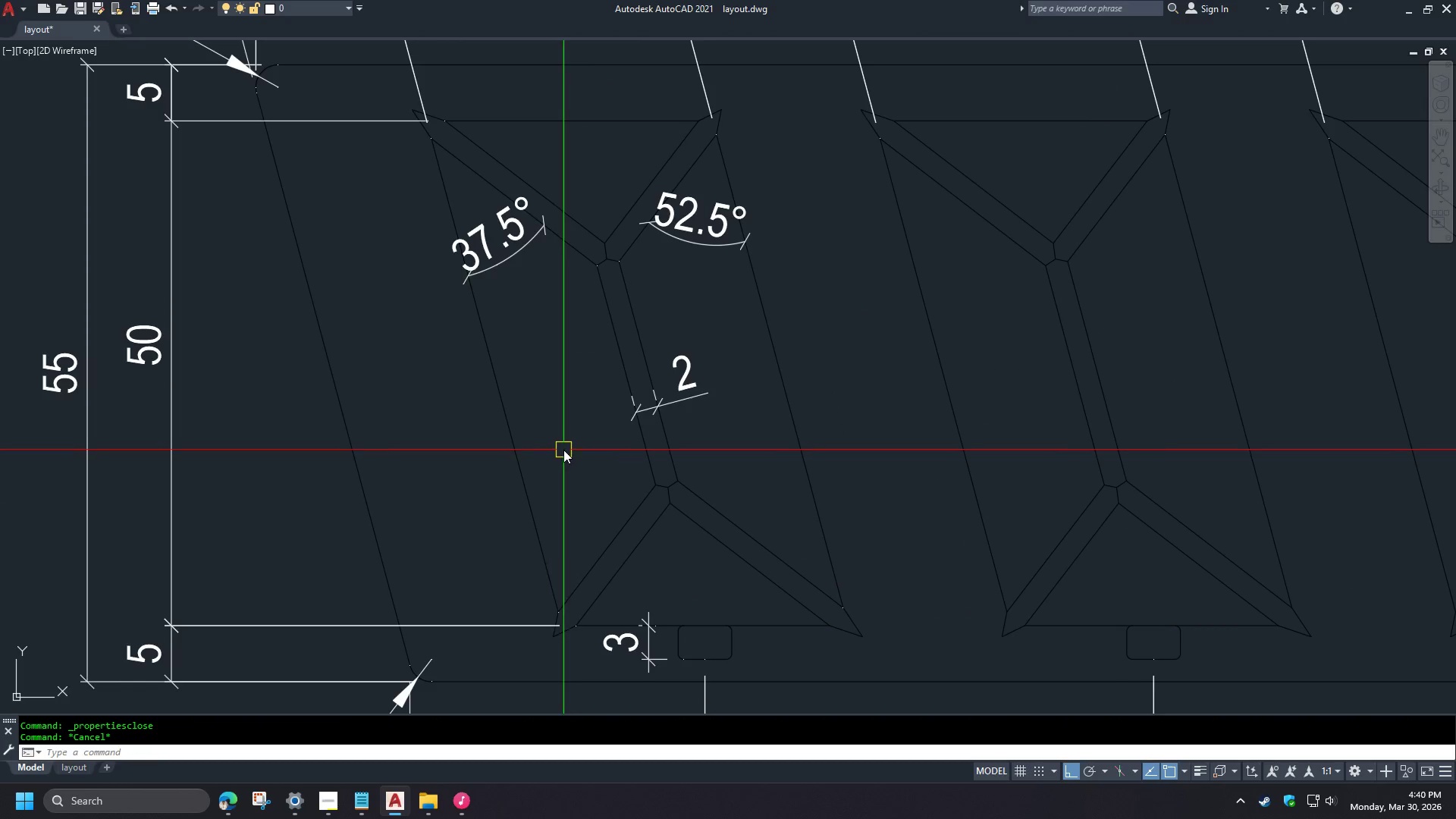 
type(an )
 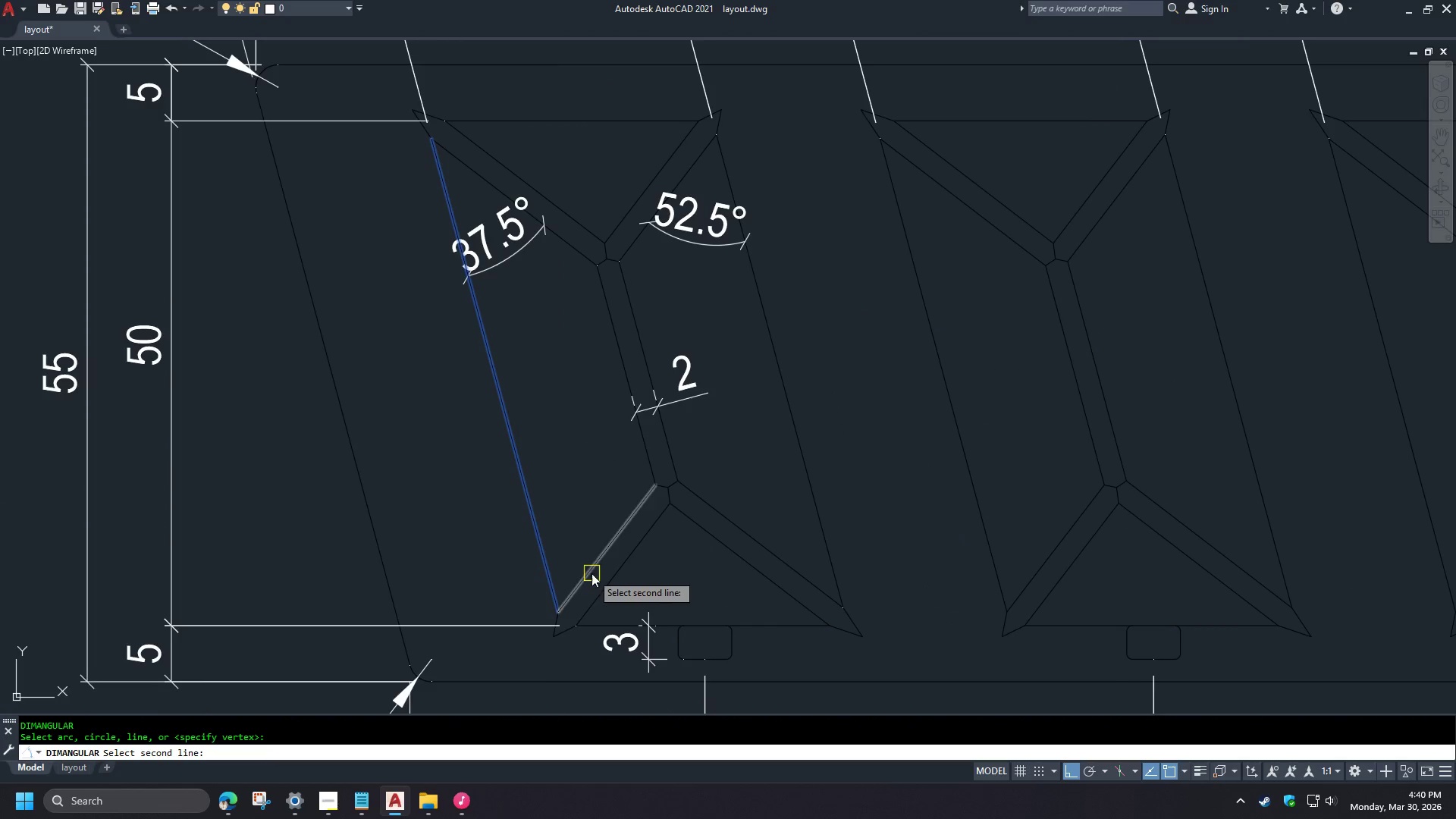 
double_click([592, 573])
 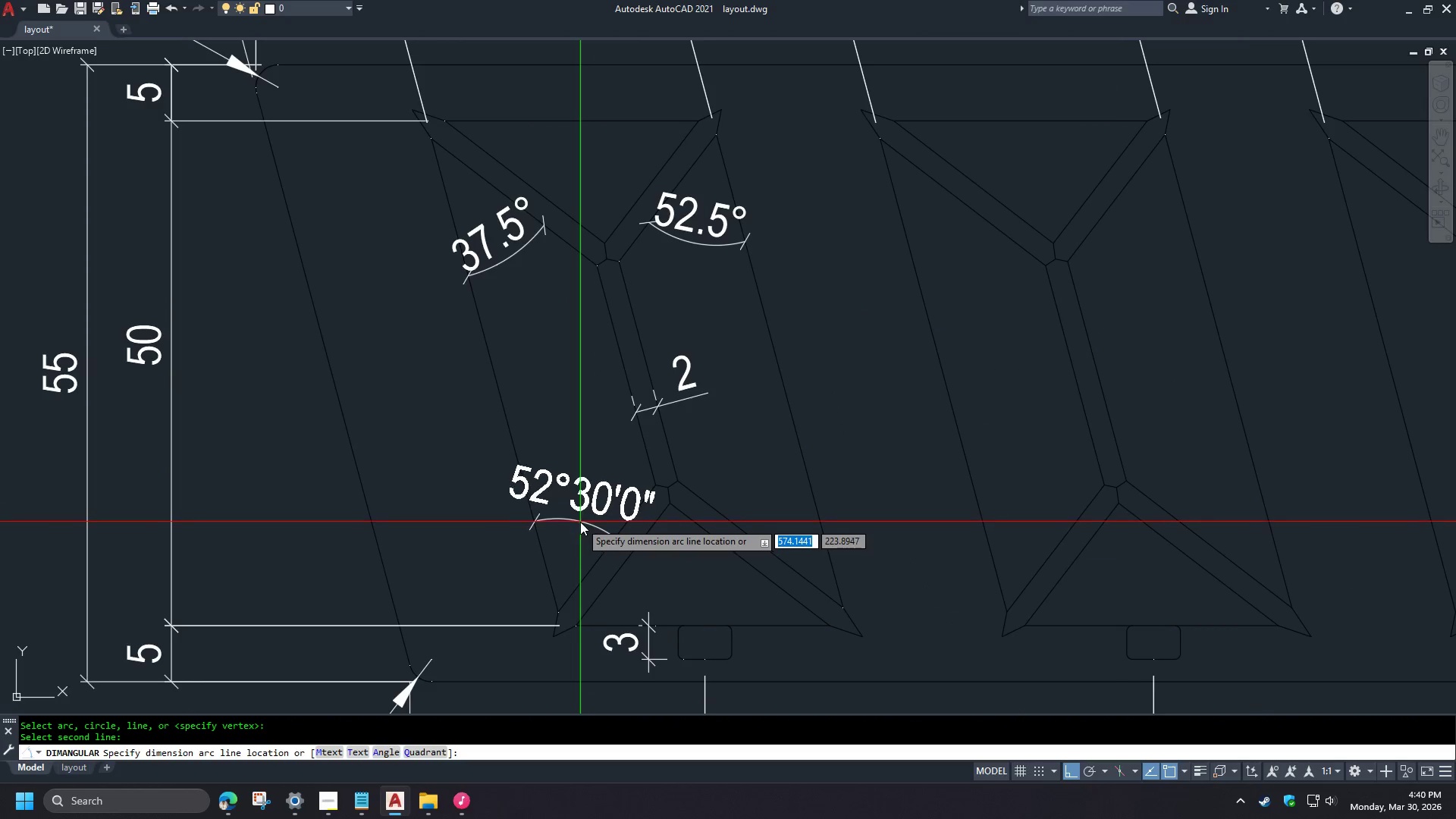 
left_click([580, 522])
 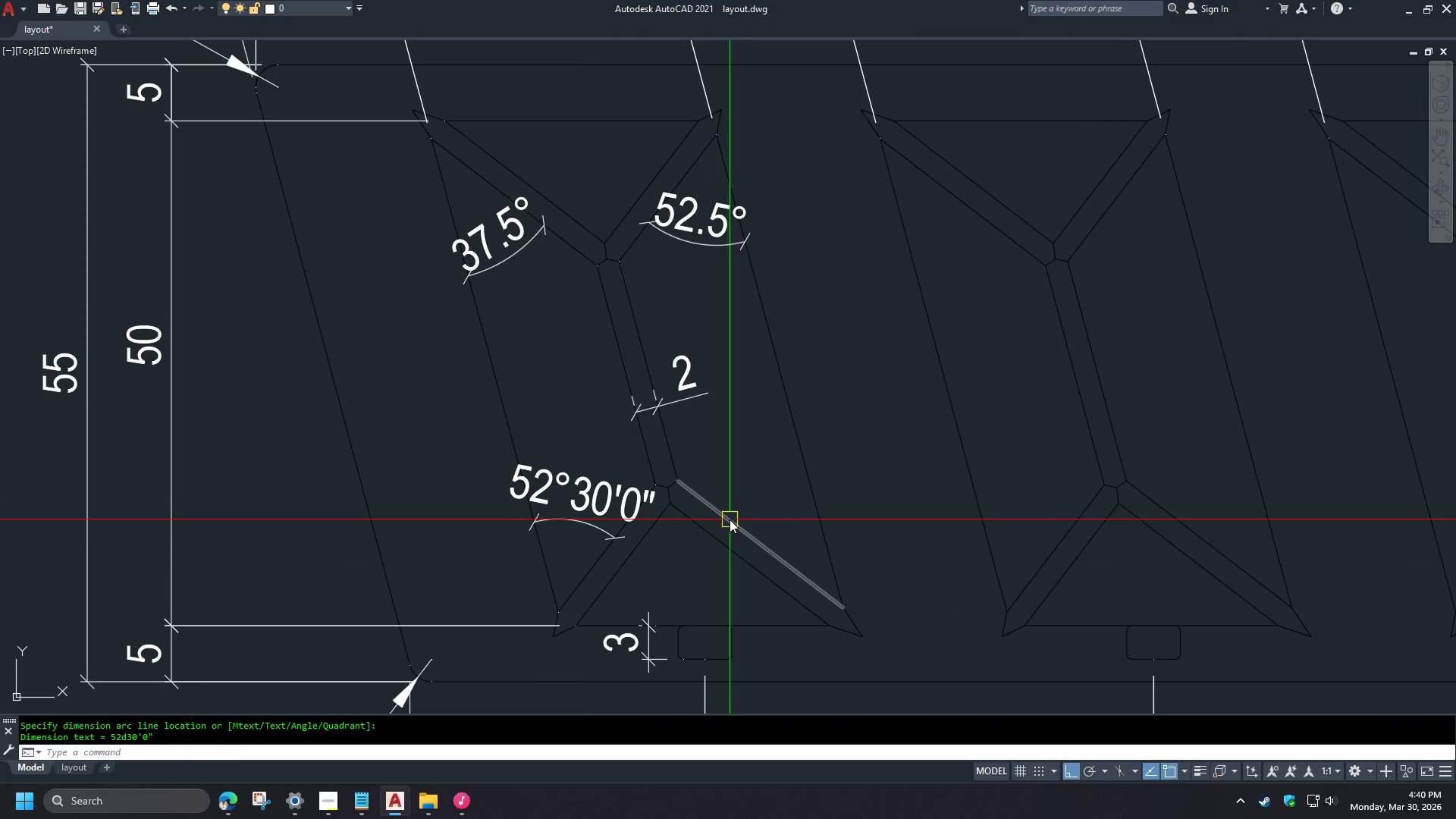 
key(Space)
 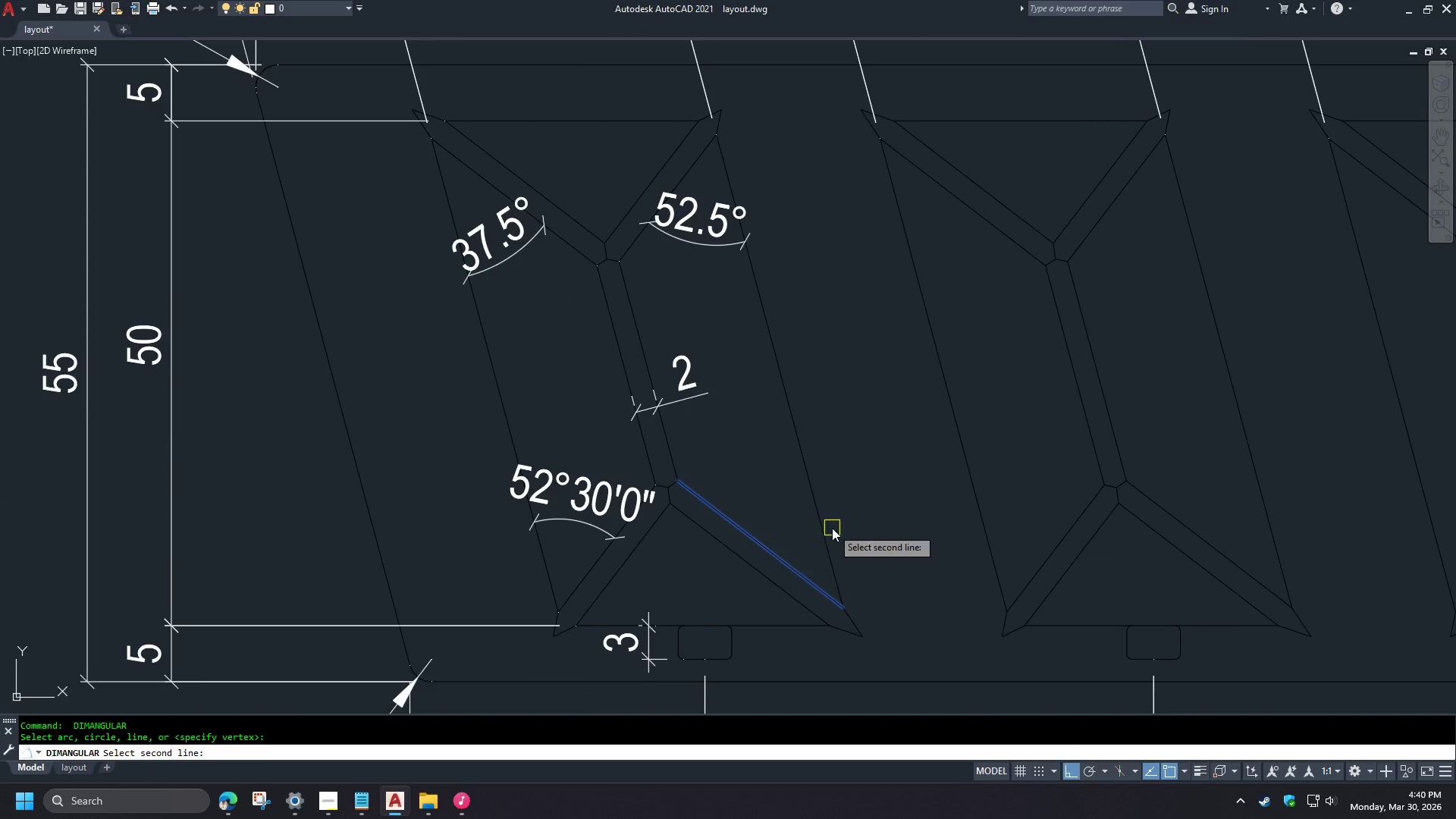 
double_click([824, 528])
 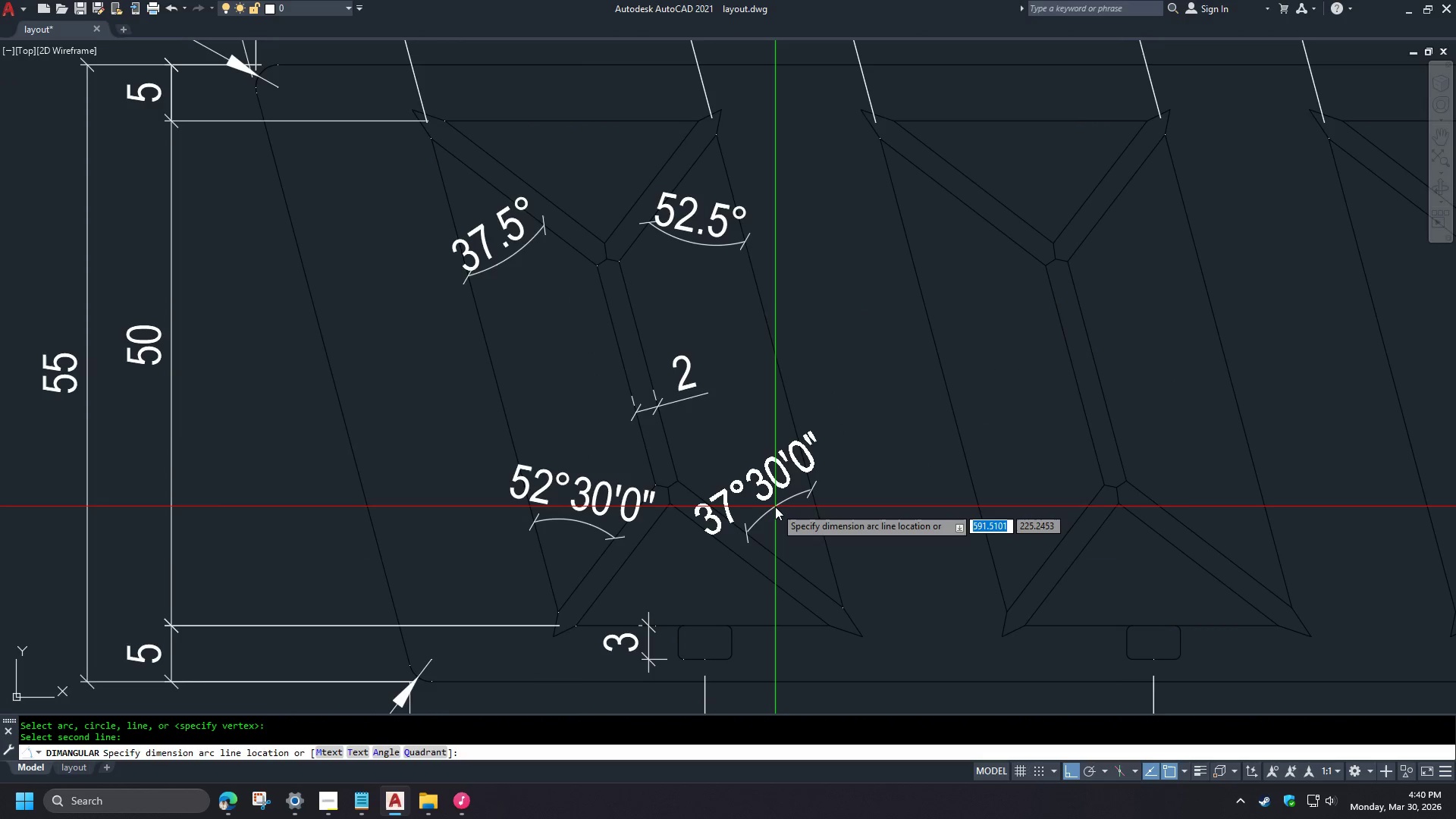 
left_click([775, 507])
 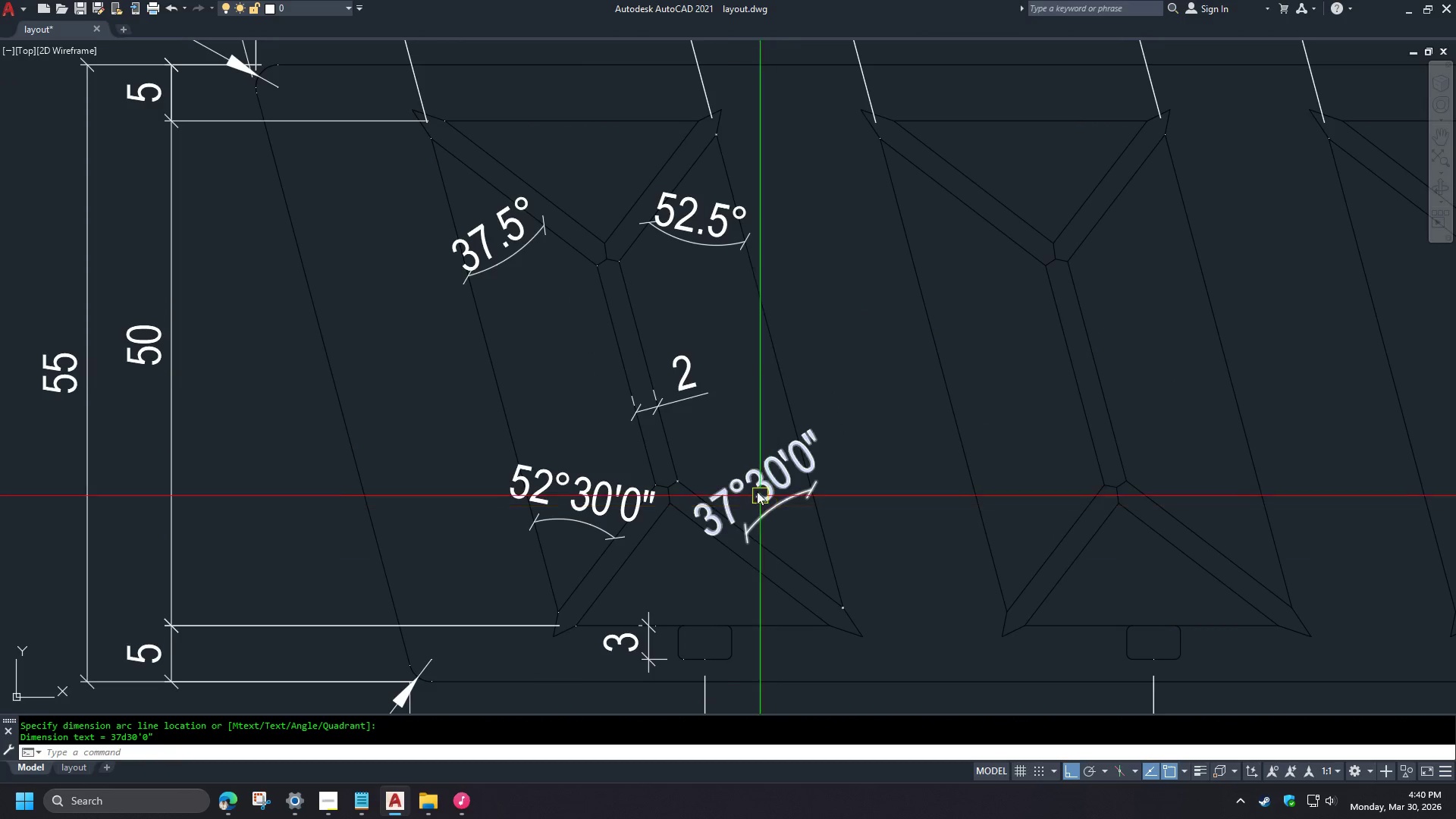 
type(ma )
 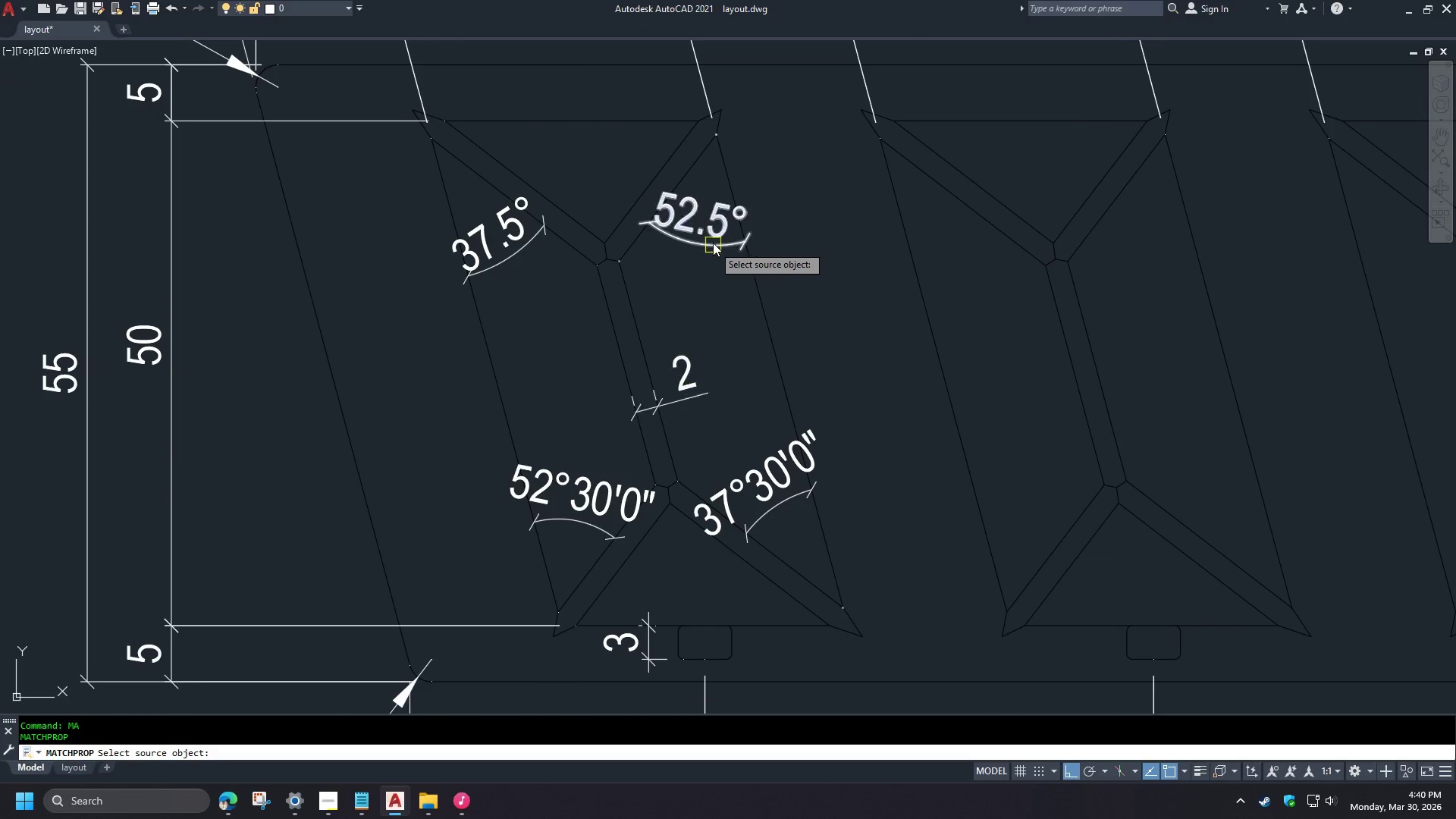 
left_click([712, 235])
 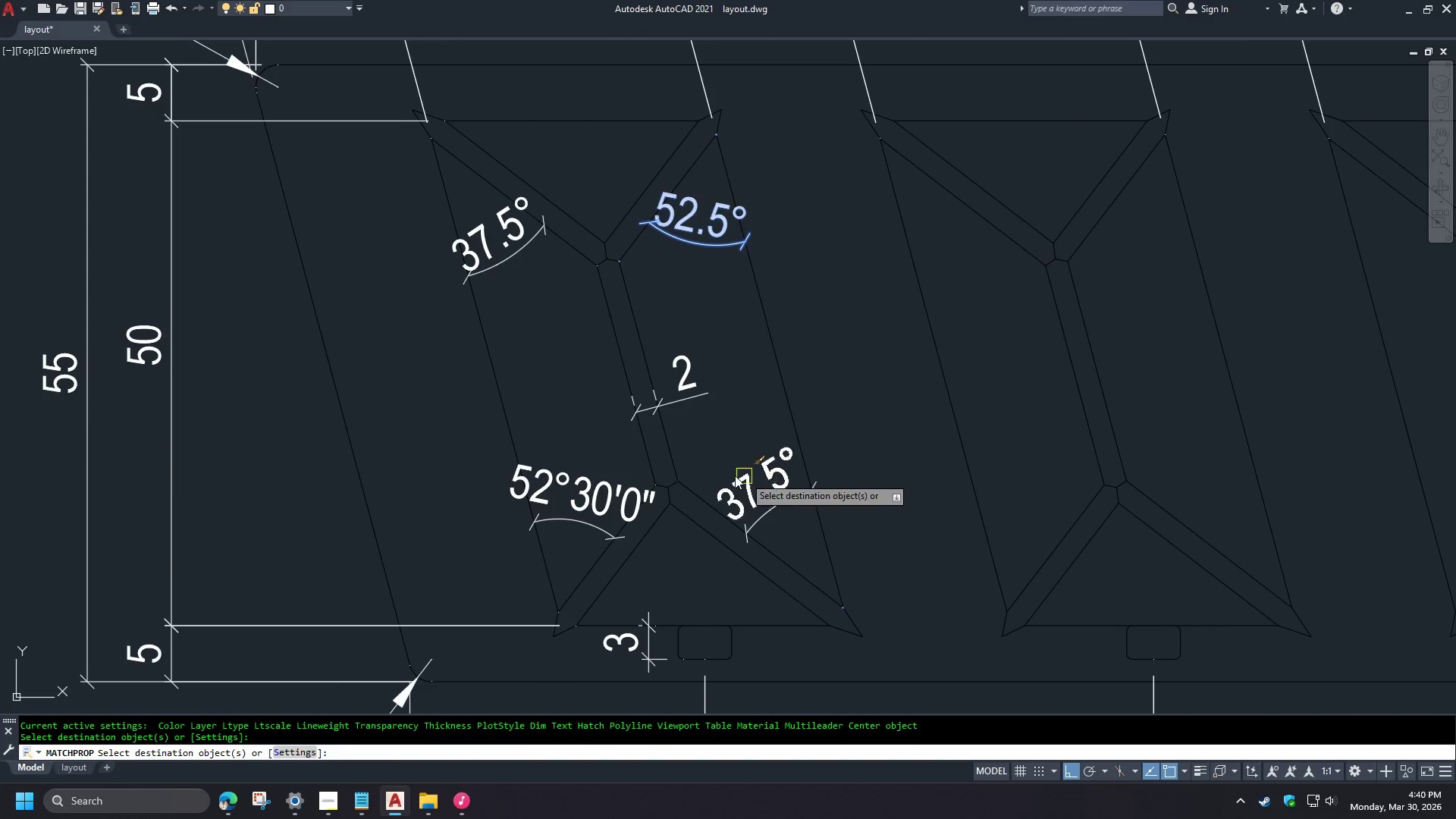 
double_click([574, 480])
 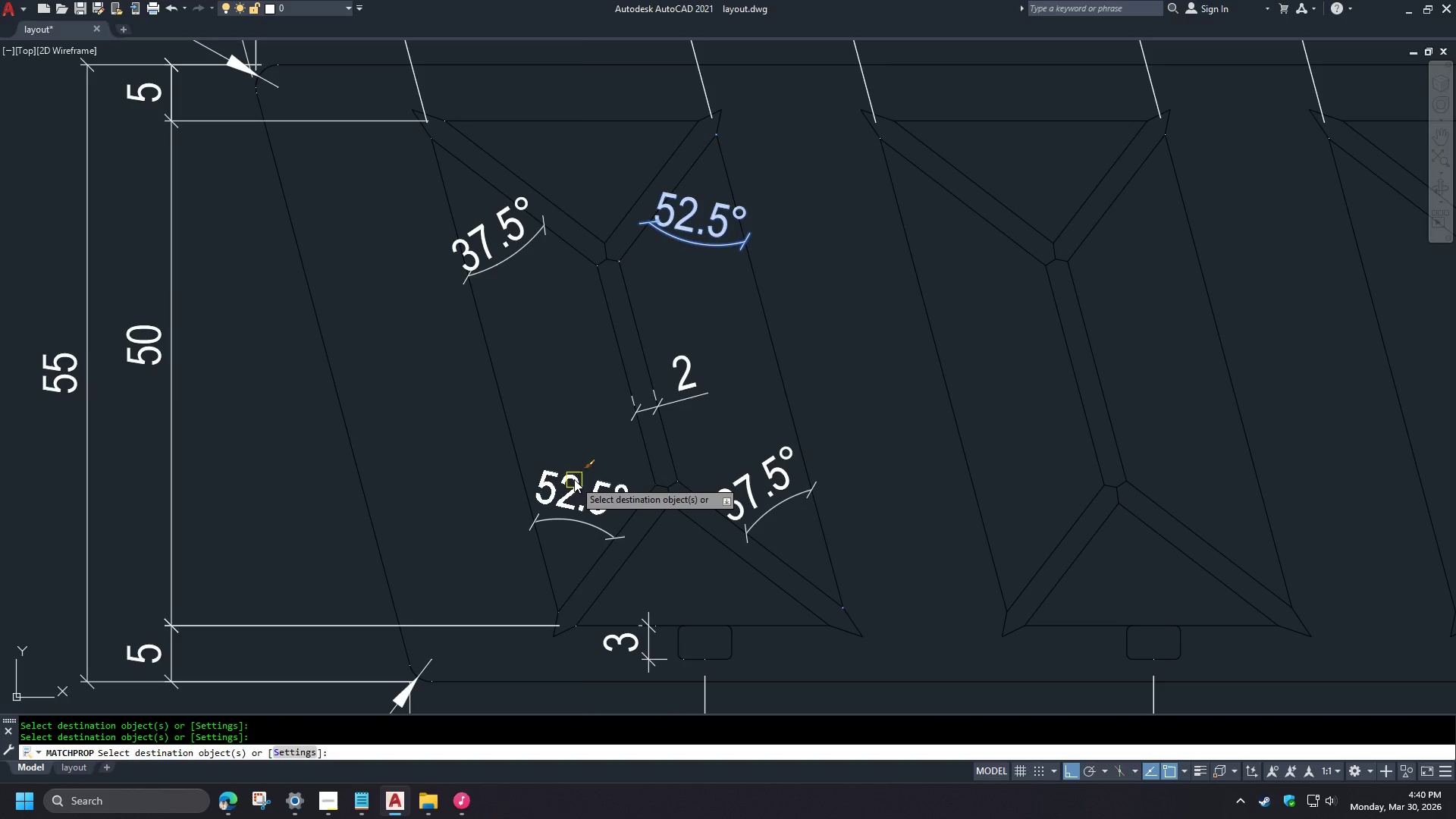 
key(Space)
 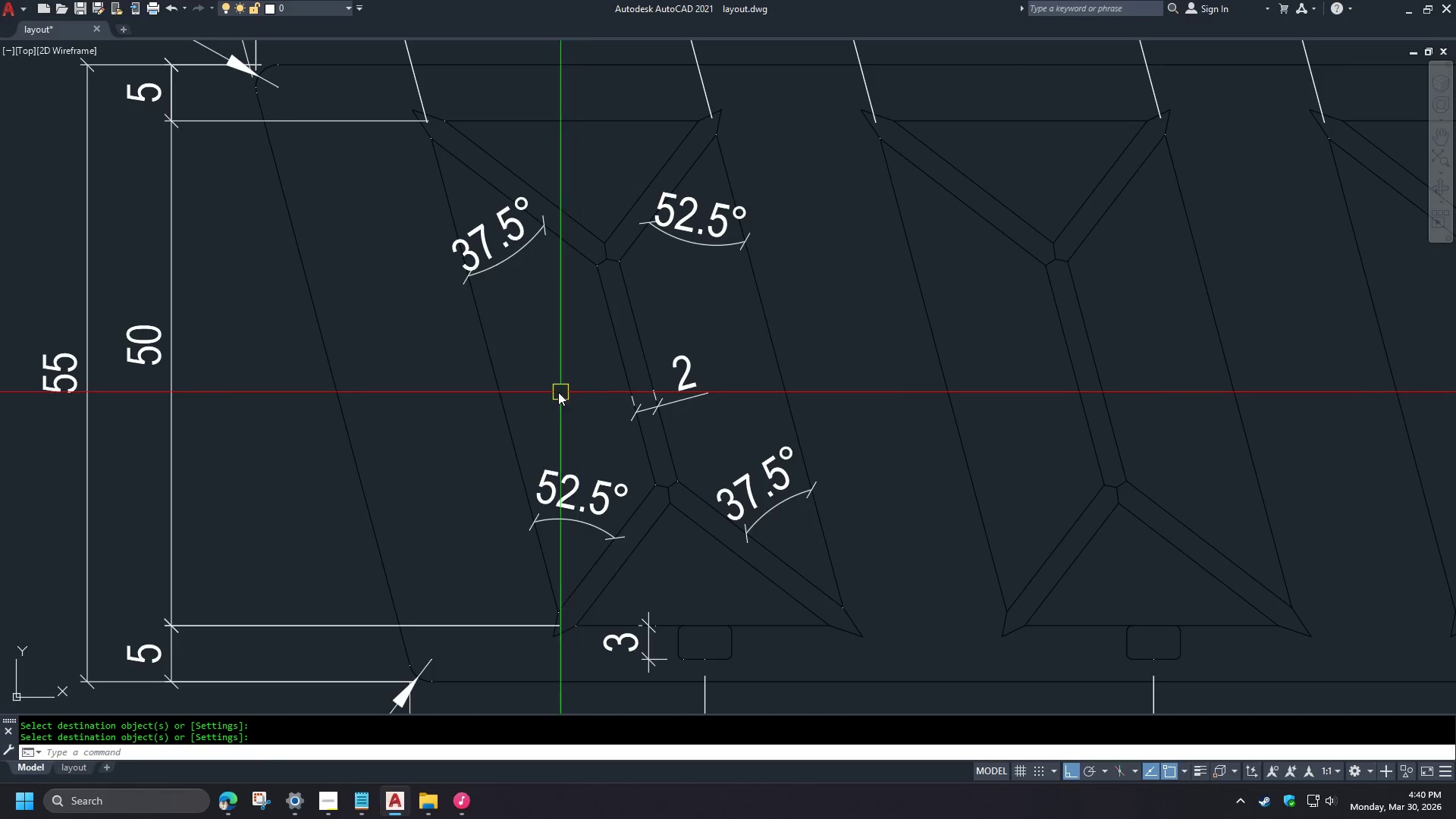 
scroll: coordinate [268, 388], scroll_direction: down, amount: 4.0
 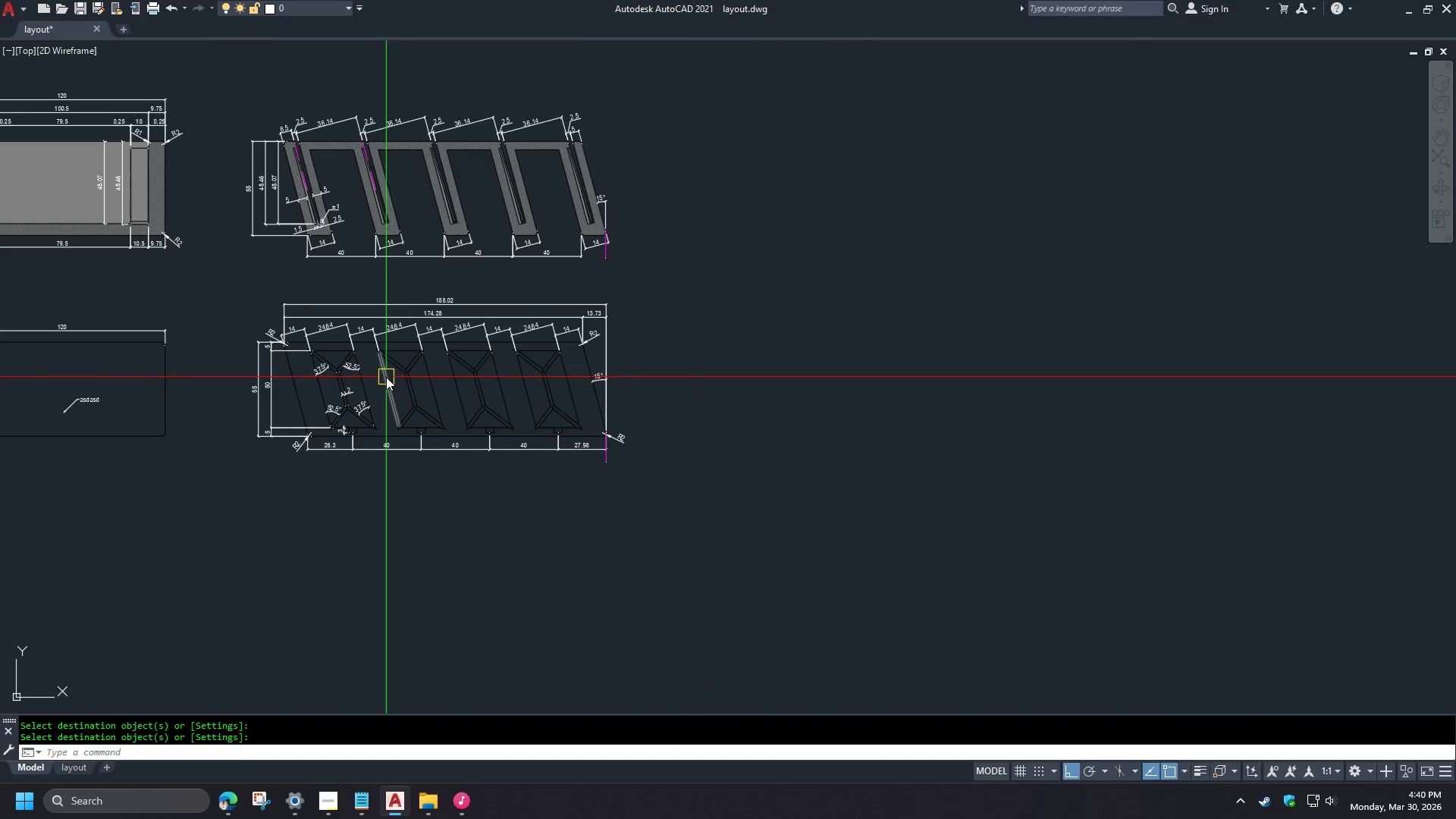 
scroll: coordinate [382, 378], scroll_direction: up, amount: 1.0
 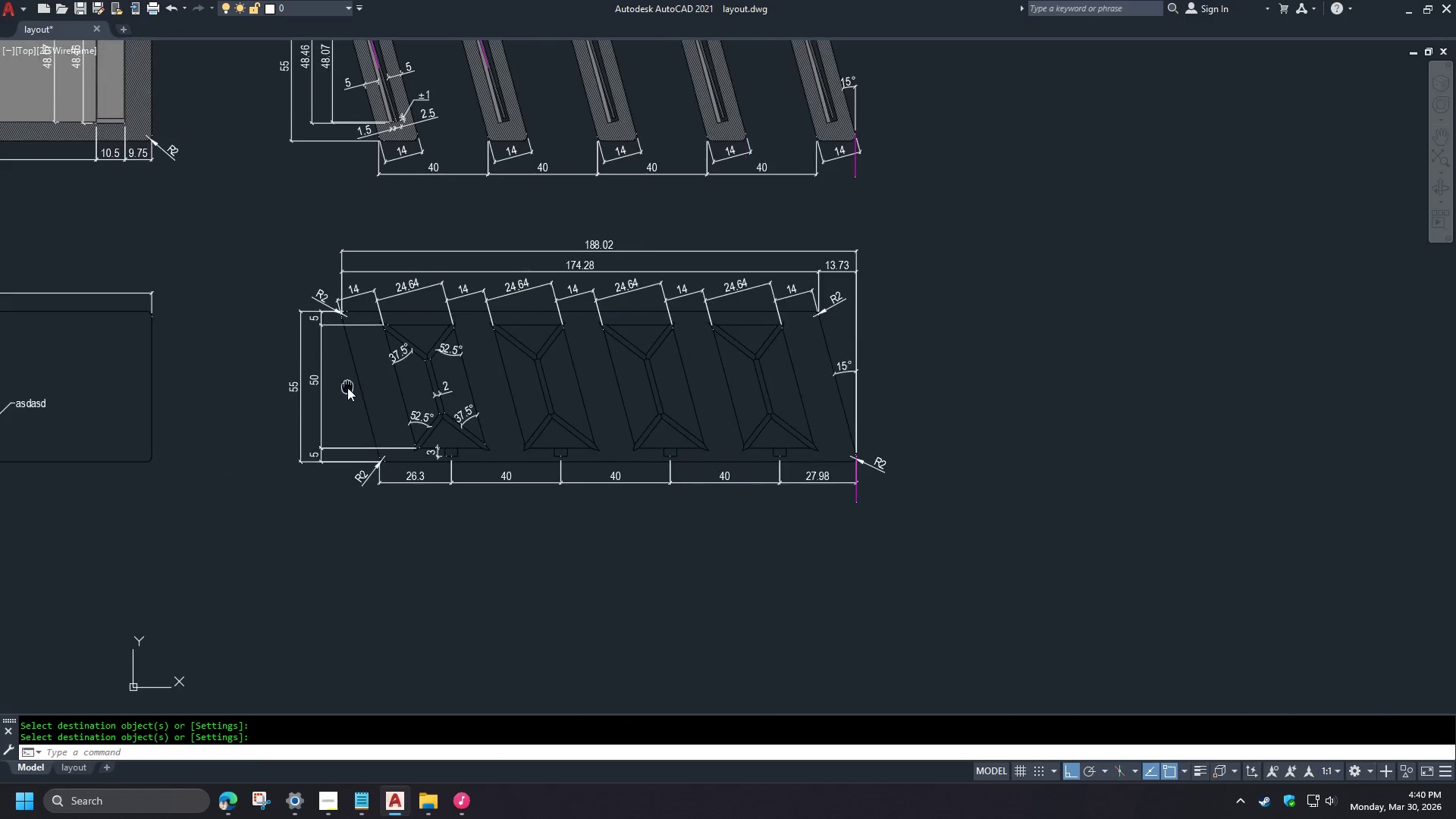 
scroll: coordinate [367, 417], scroll_direction: down, amount: 1.0
 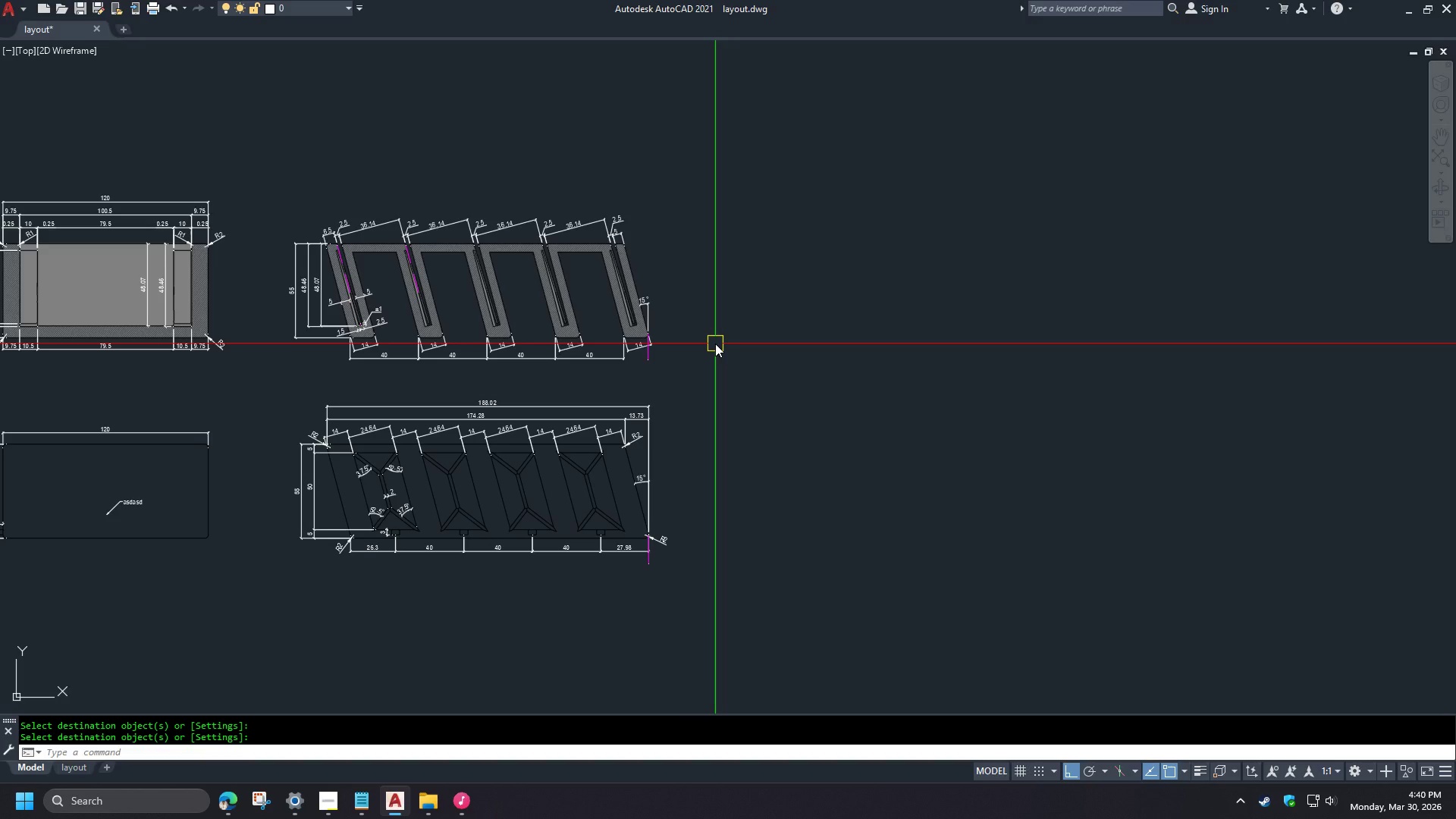 
scroll: coordinate [421, 331], scroll_direction: up, amount: 4.0
 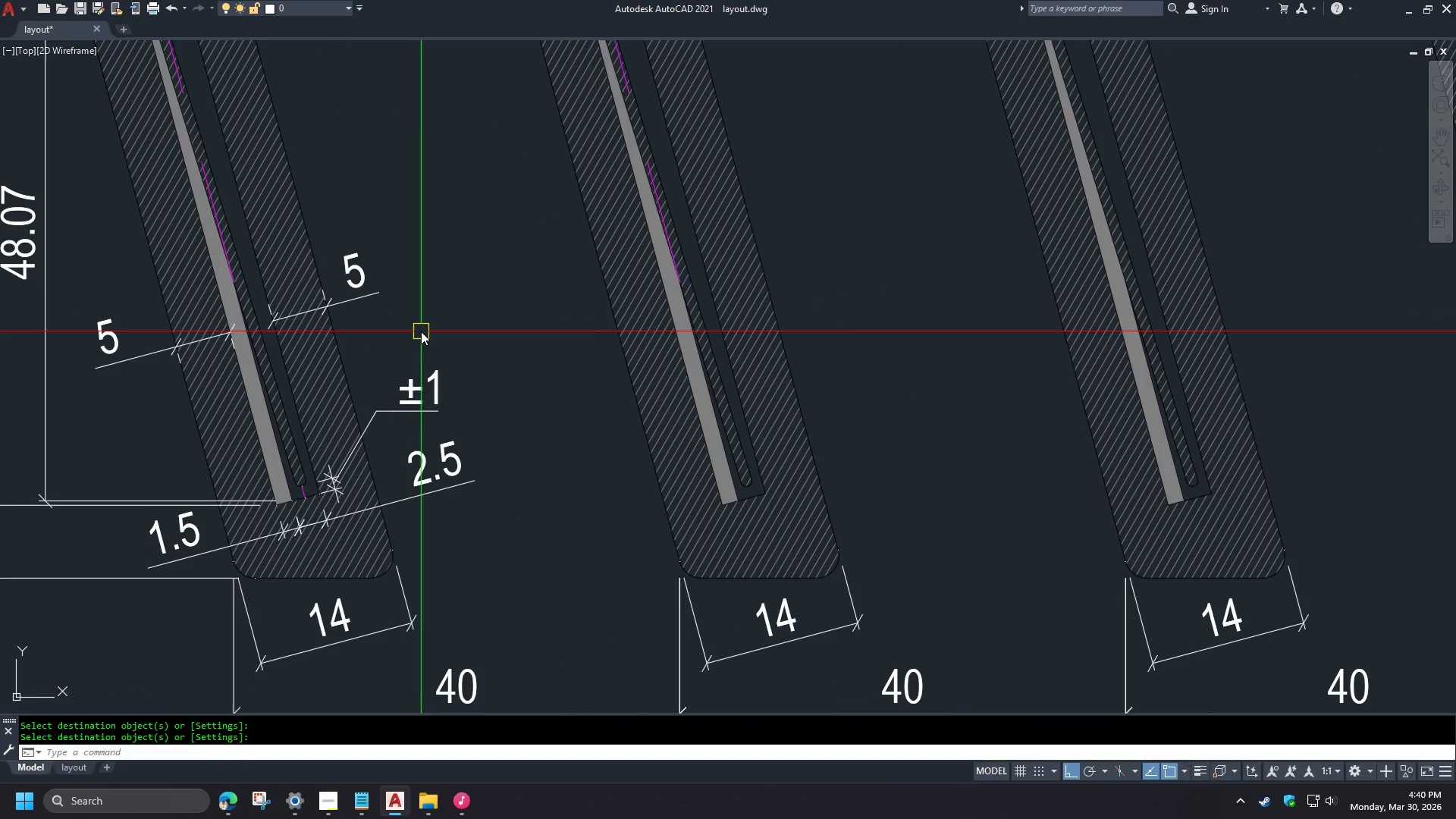 
left_click([441, 388])
 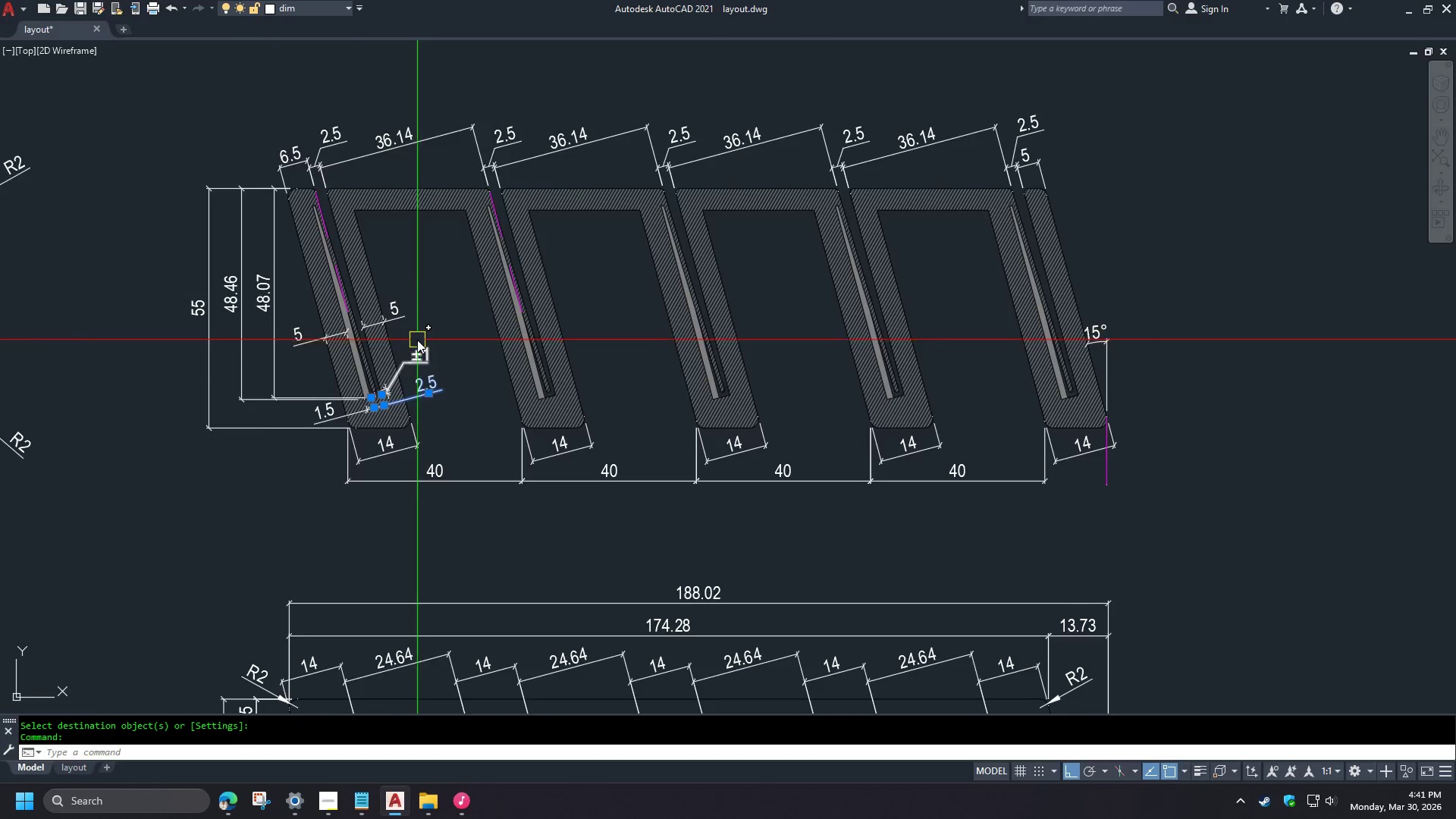 
scroll: coordinate [421, 331], scroll_direction: down, amount: 2.0
 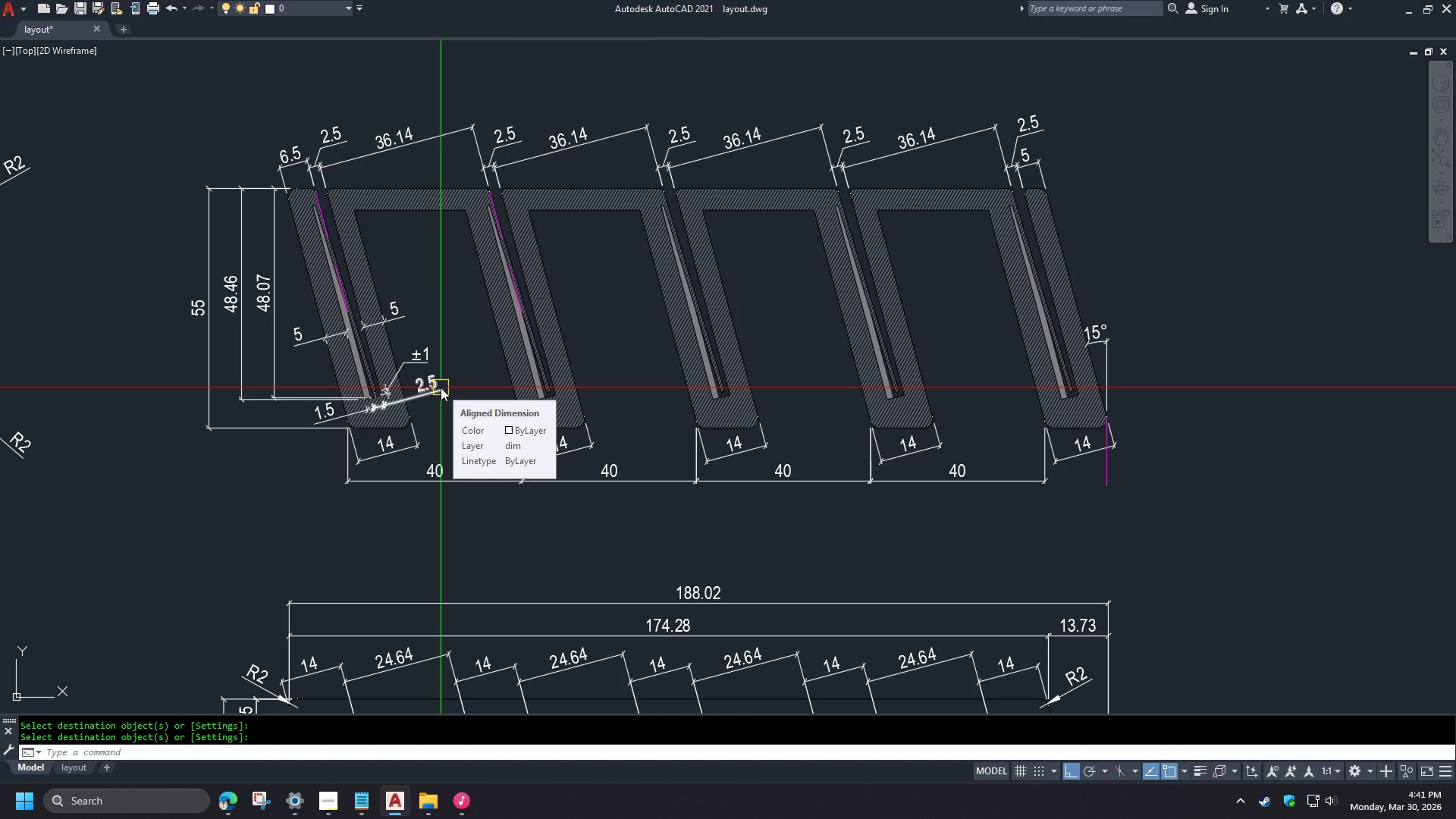 
key(Escape)
 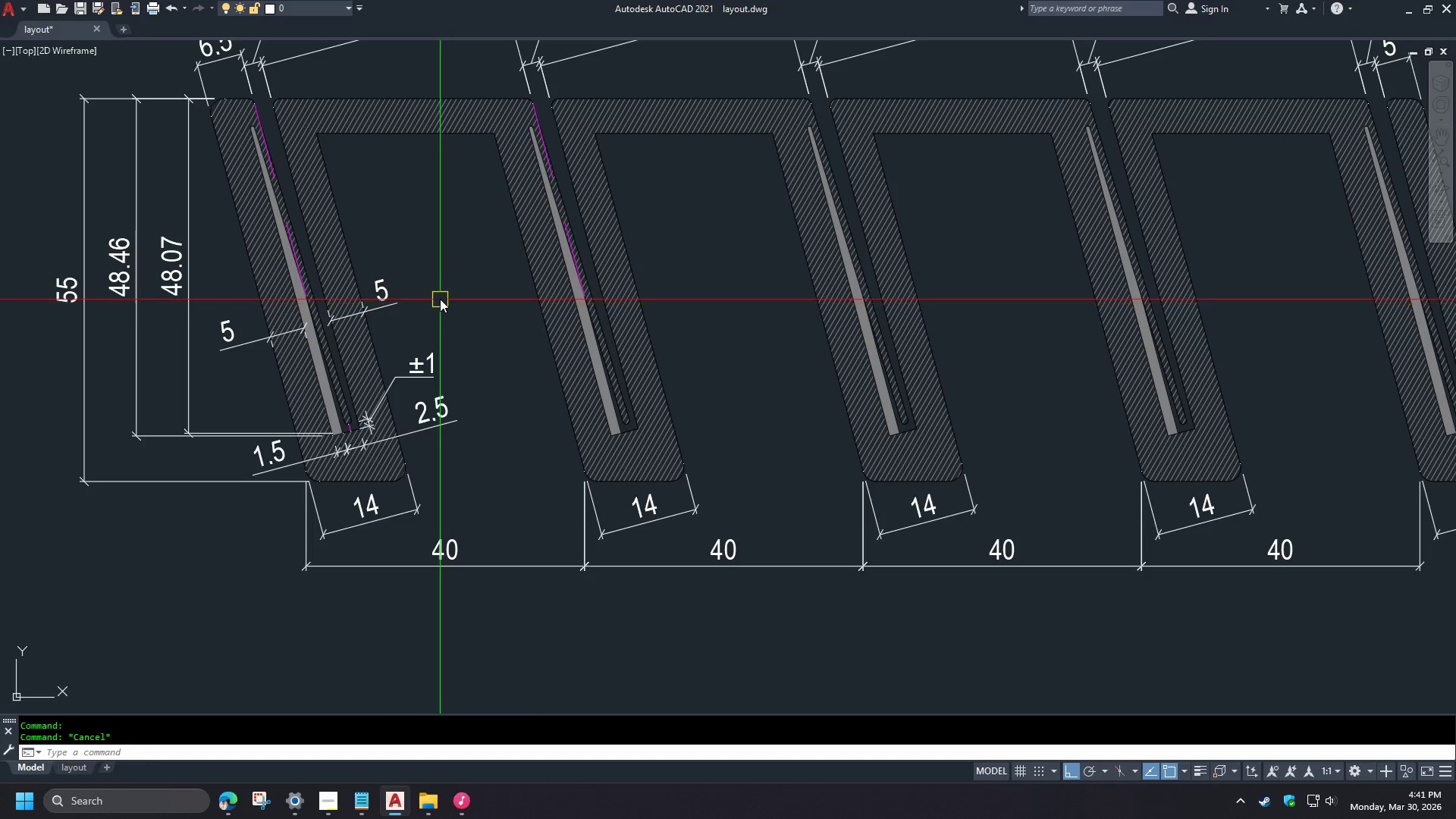 
scroll: coordinate [416, 338], scroll_direction: up, amount: 1.0
 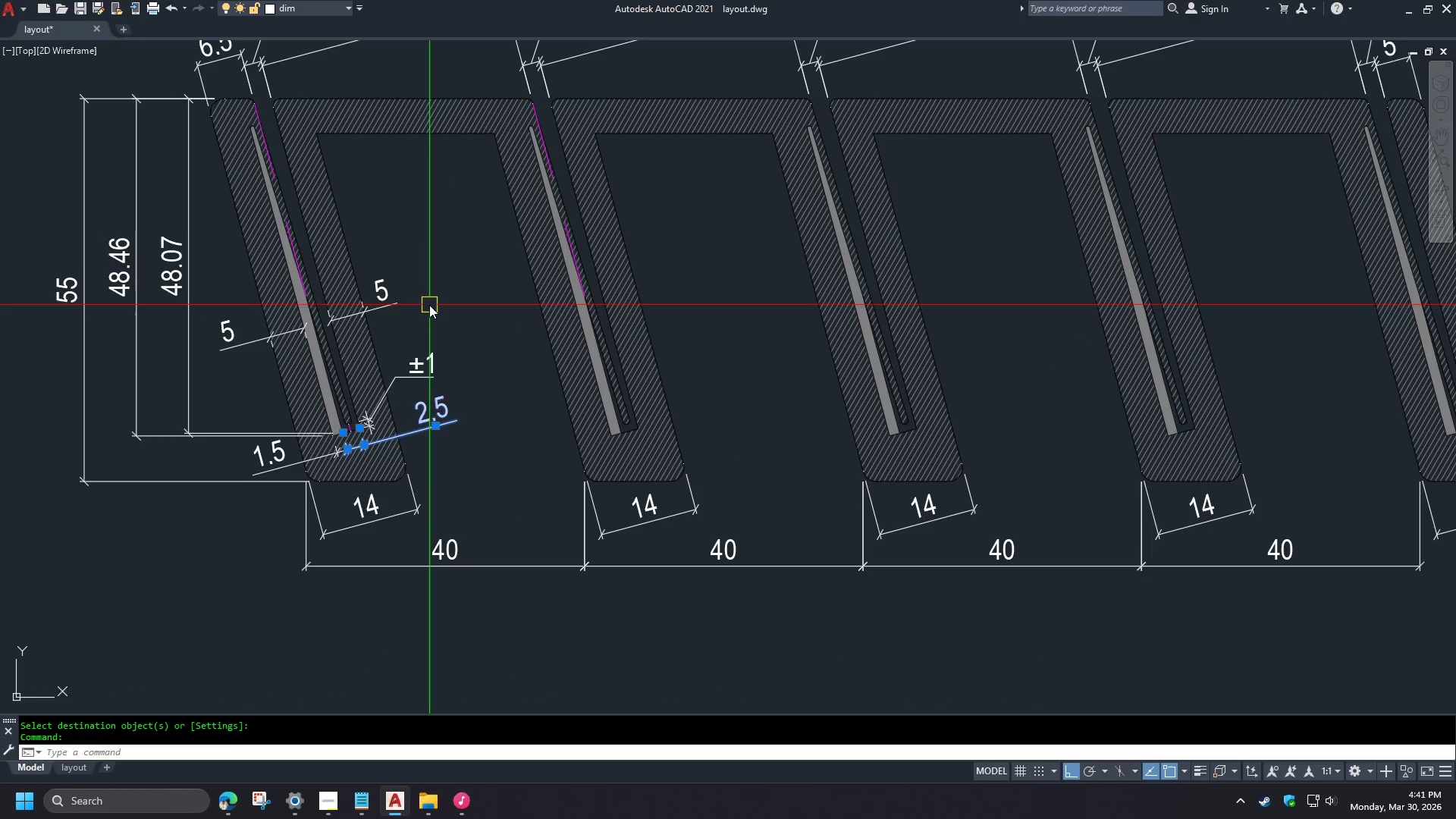 
type(da)
 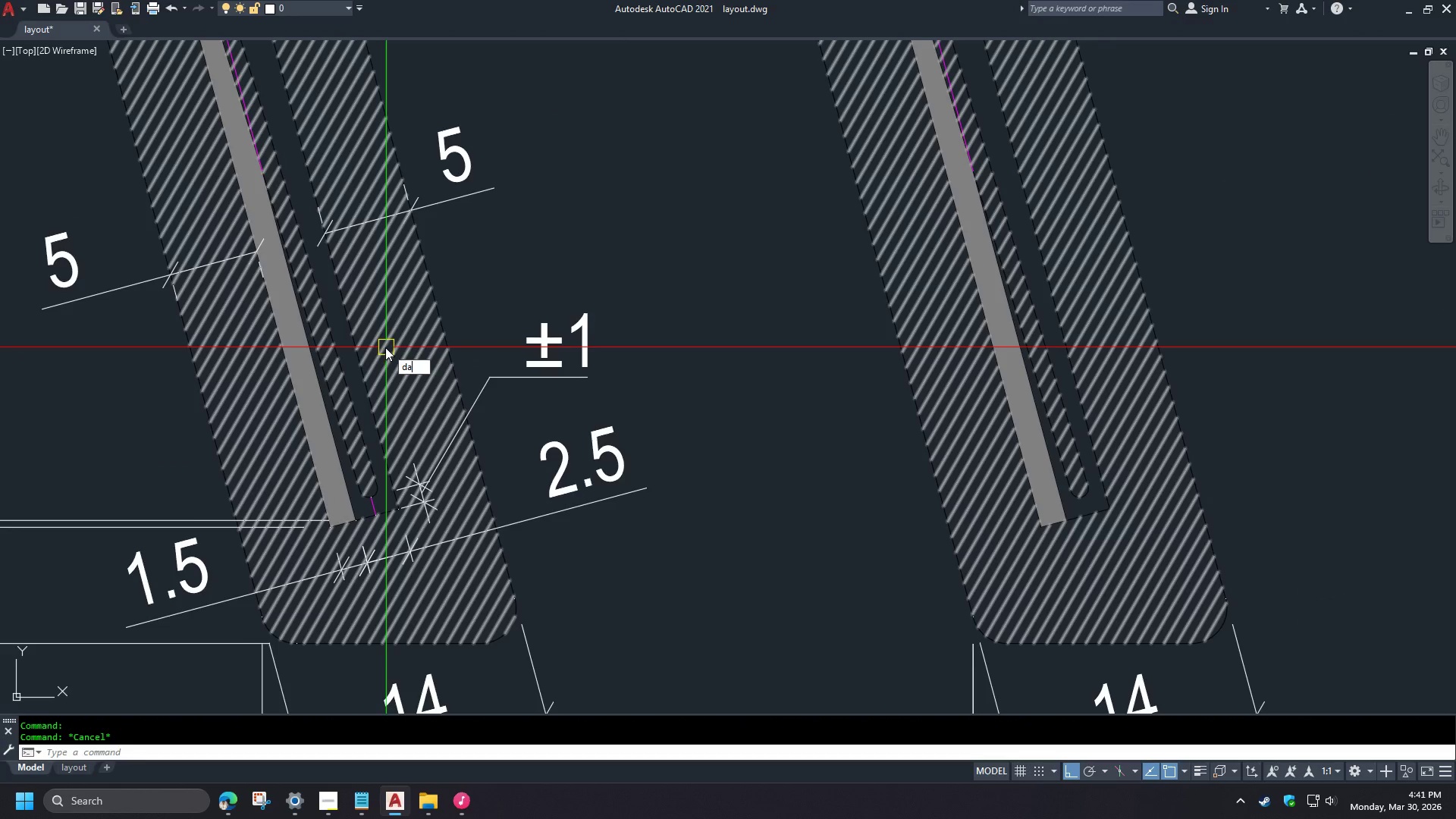 
scroll: coordinate [334, 378], scroll_direction: up, amount: 2.0
 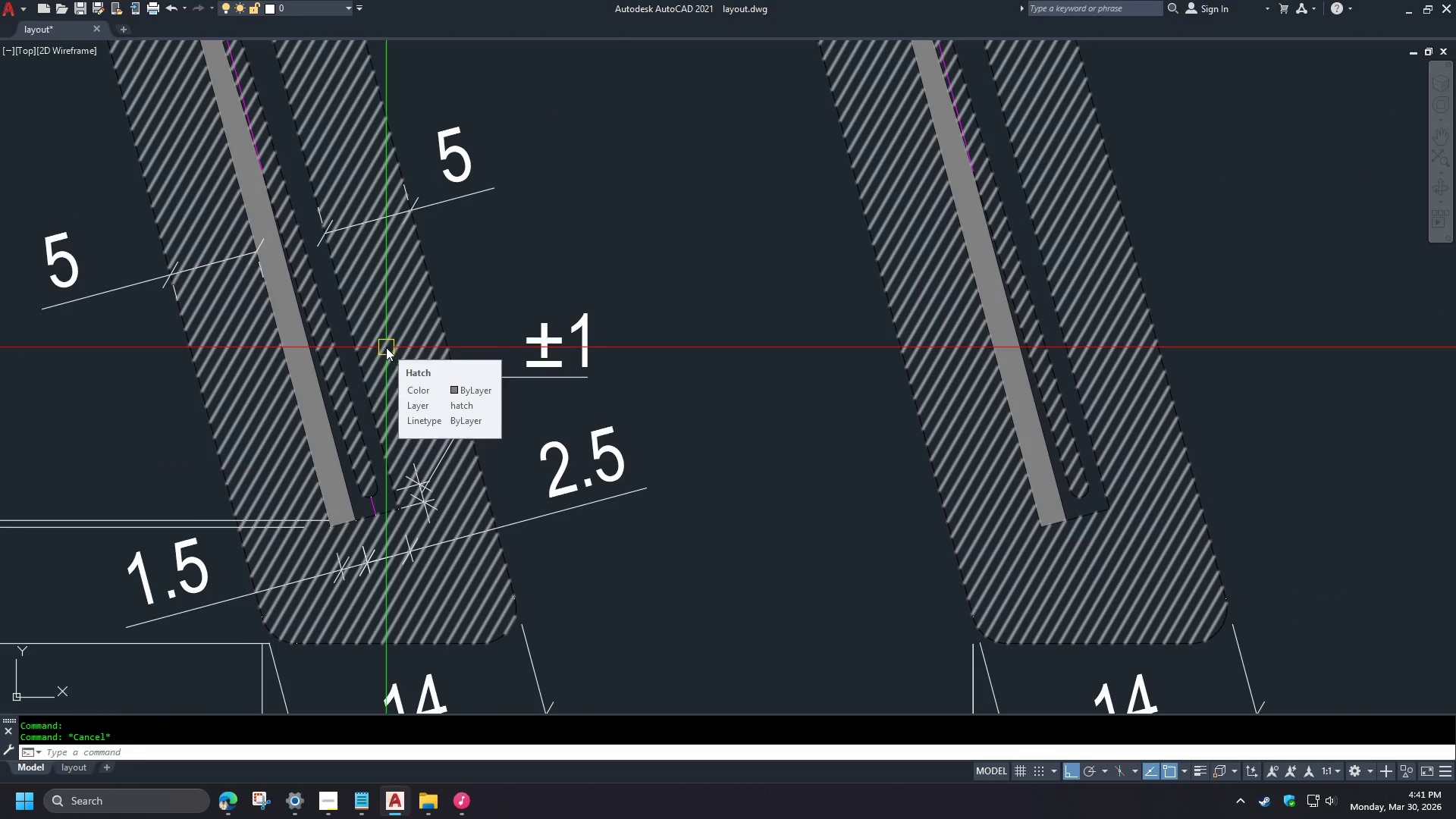 
type(n)
key(Escape)
type(dal )
 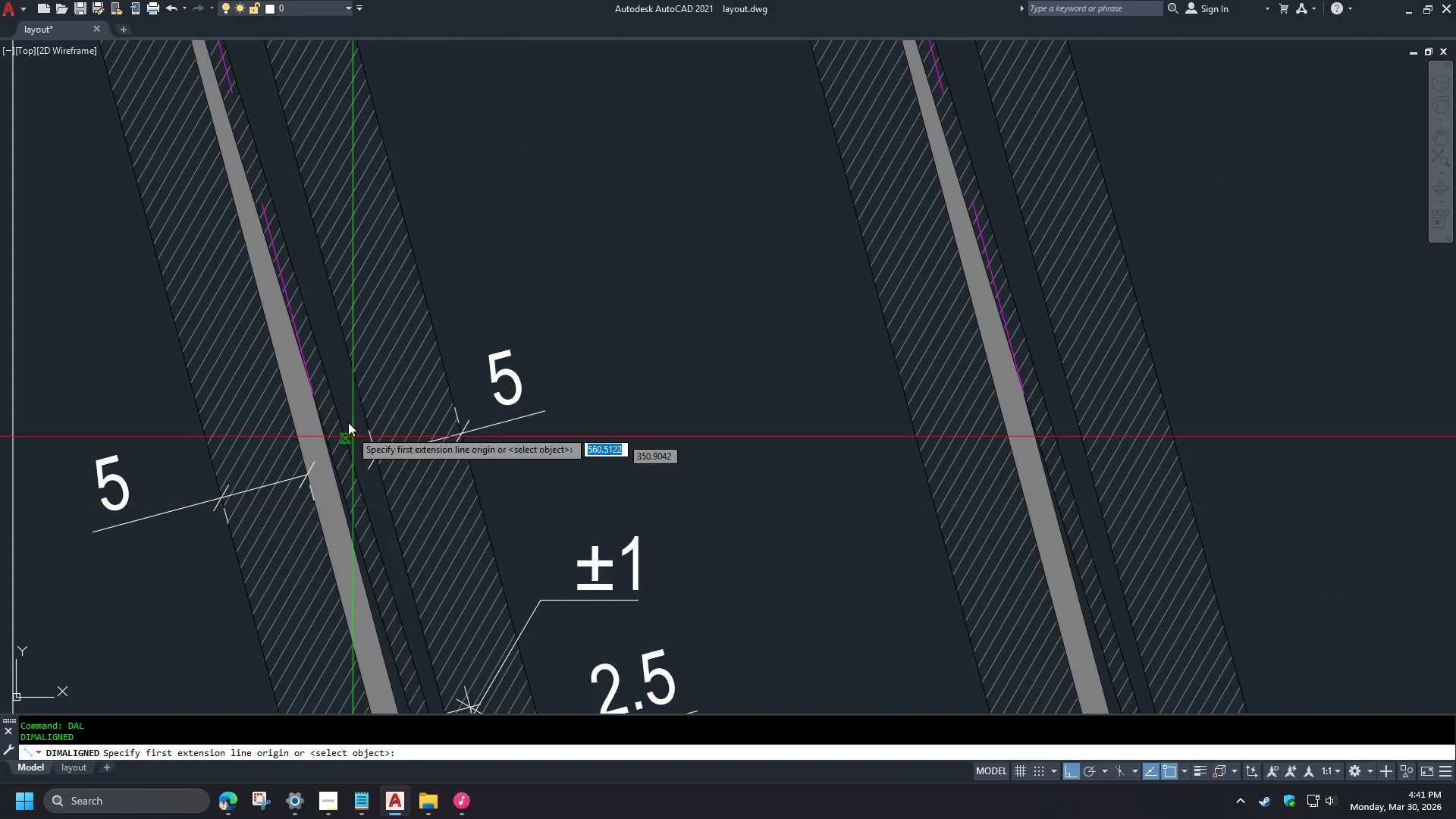 
scroll: coordinate [331, 347], scroll_direction: up, amount: 2.0
 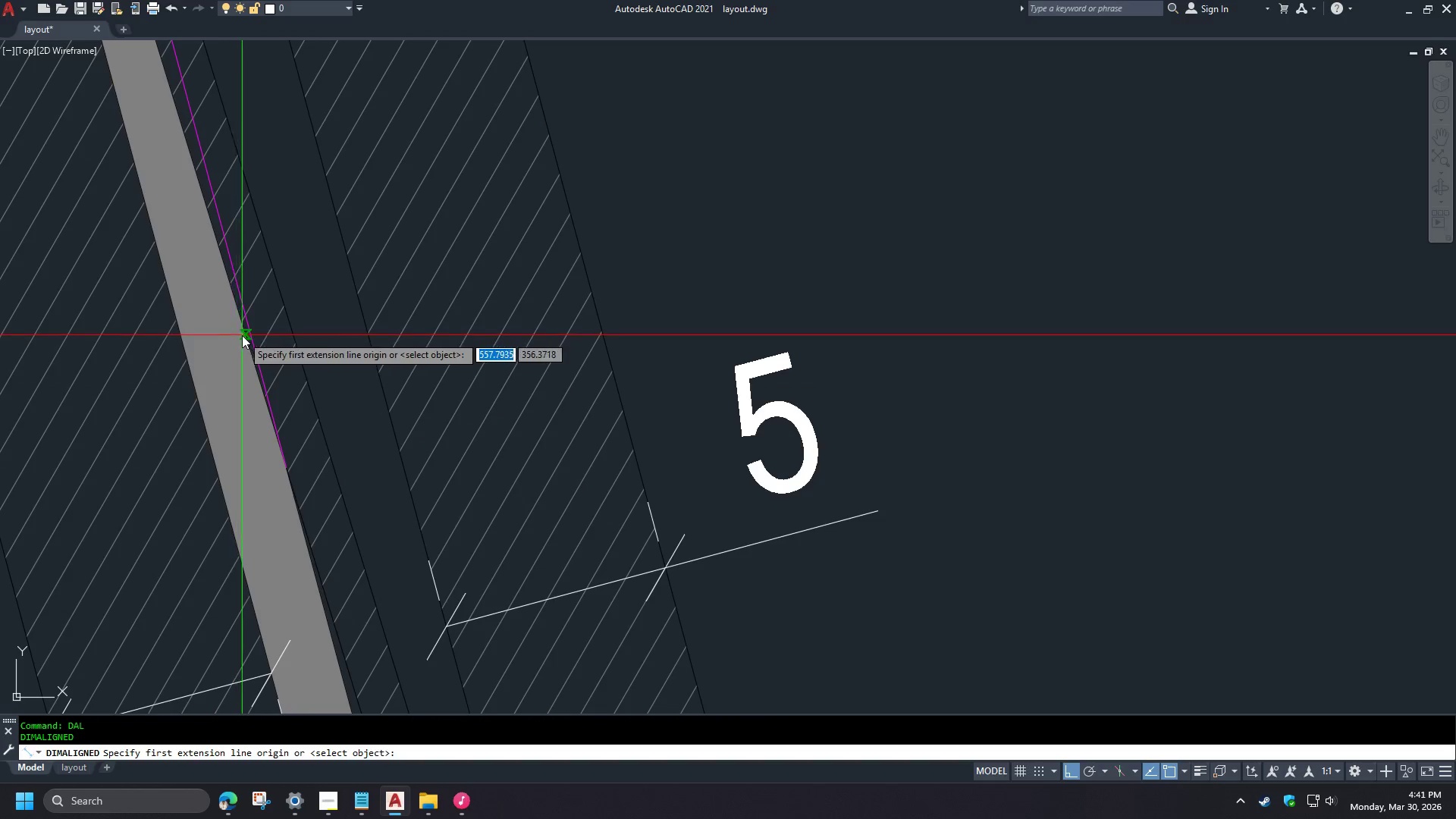 
left_click([292, 320])
 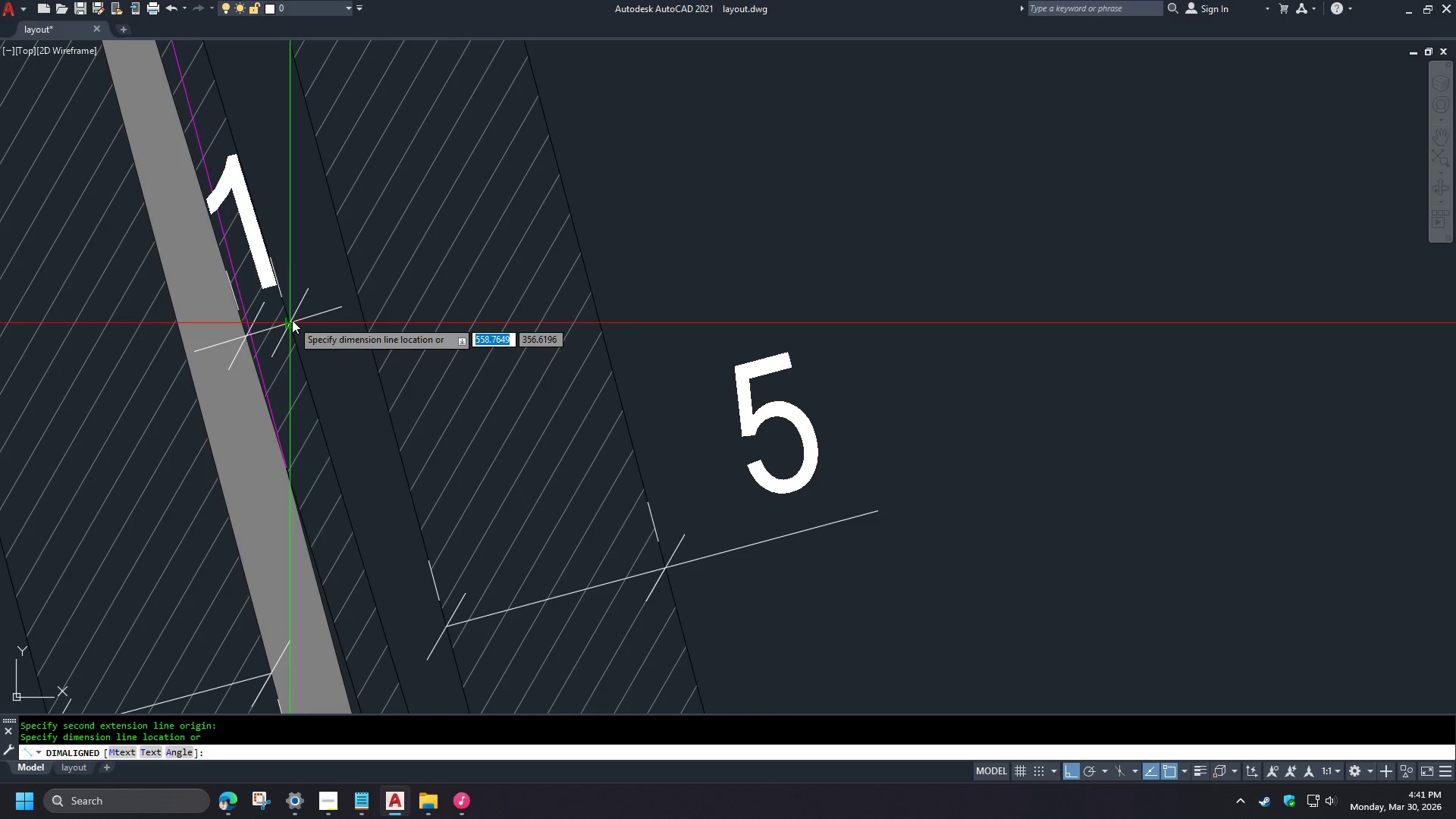 
left_click([292, 320])
 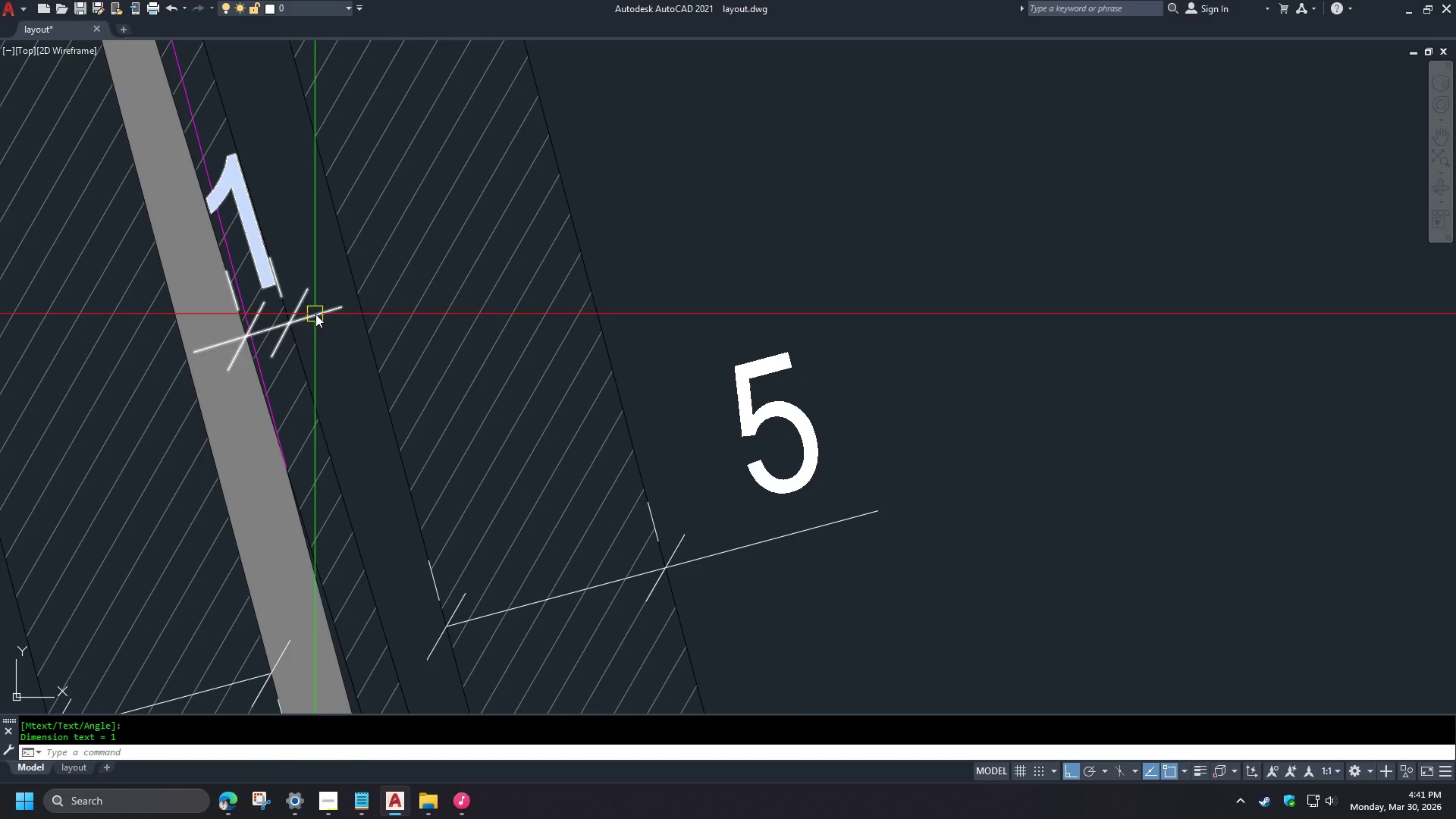 
double_click([315, 314])
 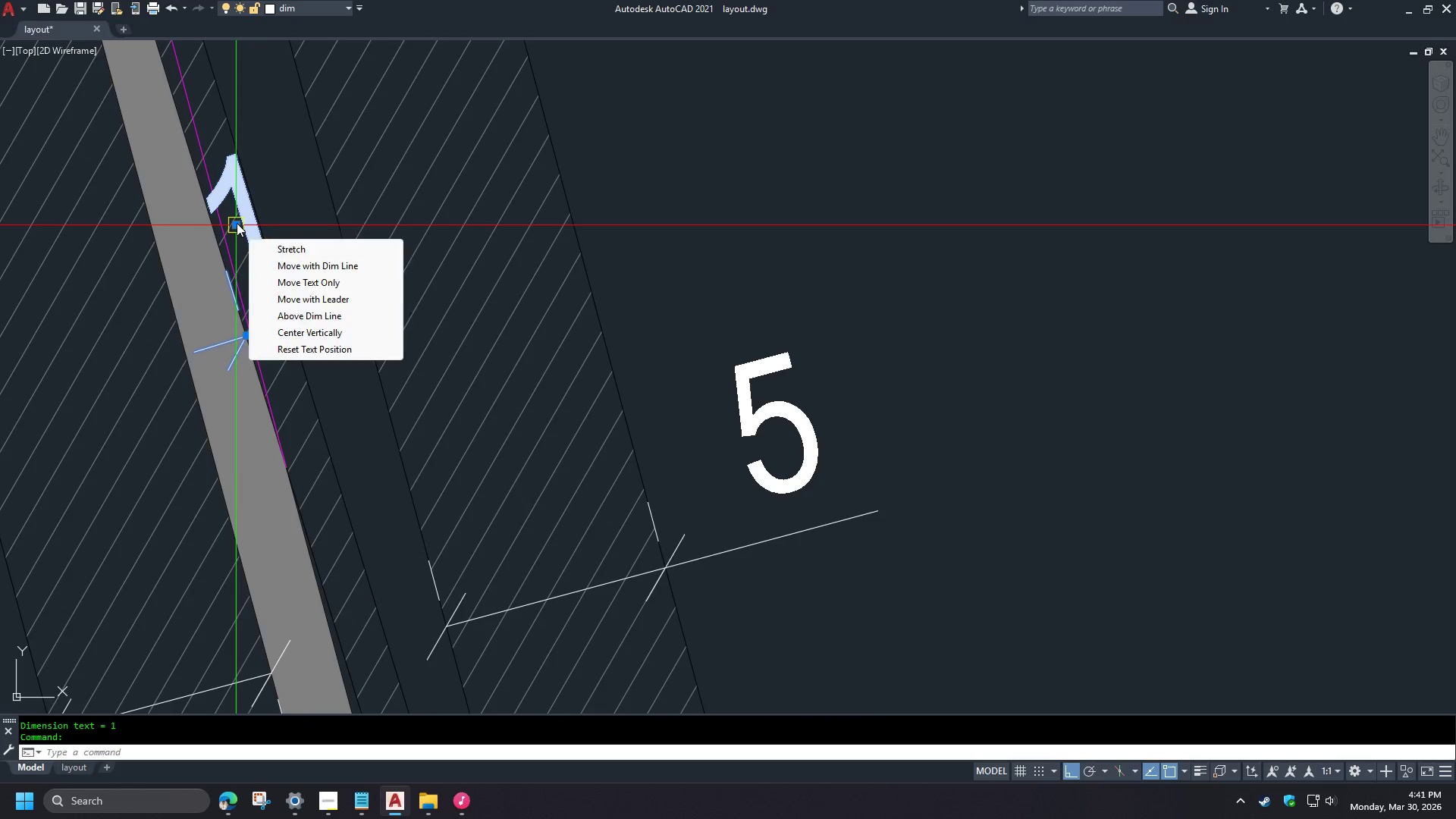 
left_click([308, 268])
 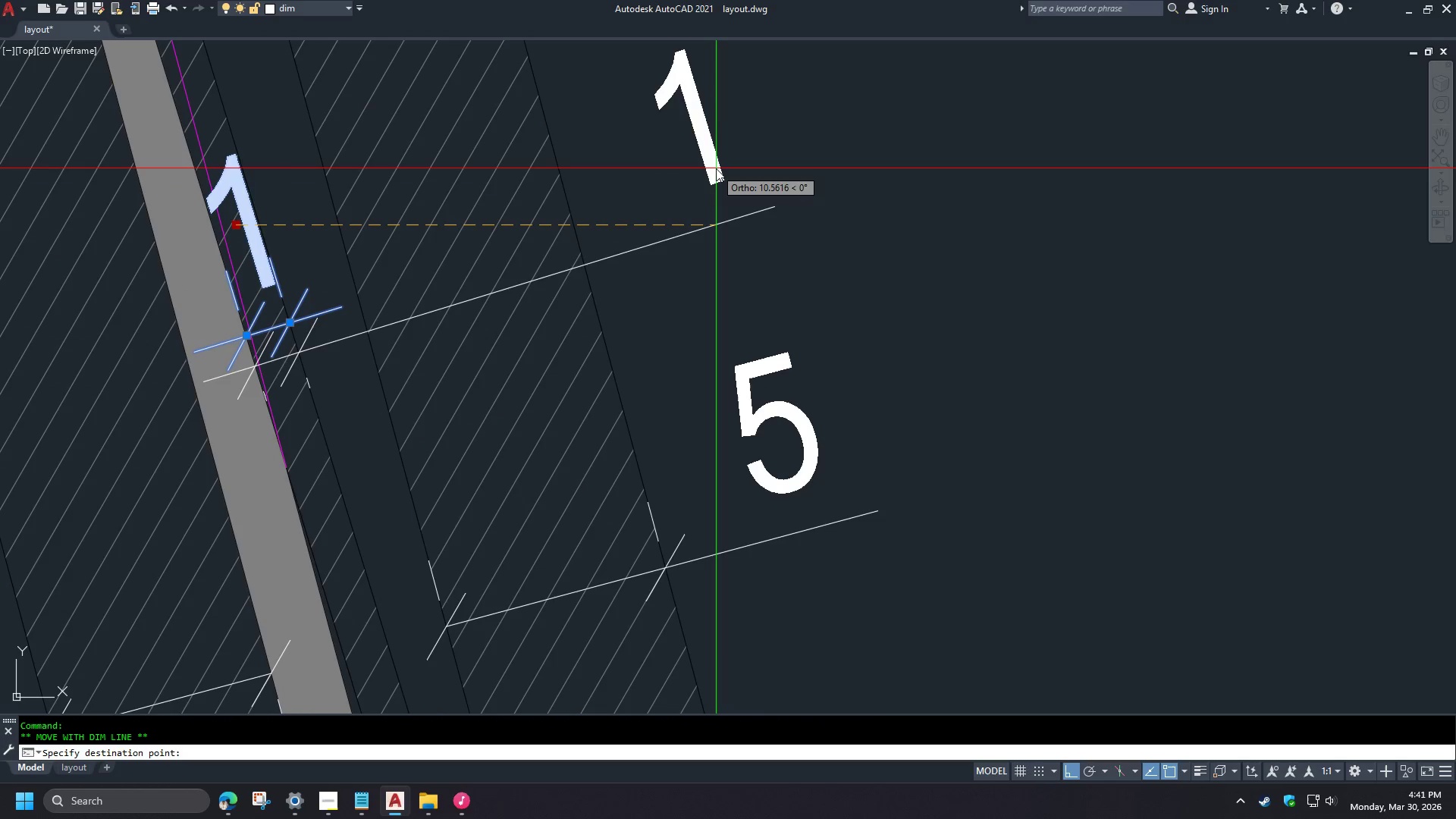 
left_click_drag(start_coordinate=[742, 171], to_coordinate=[752, 171])
 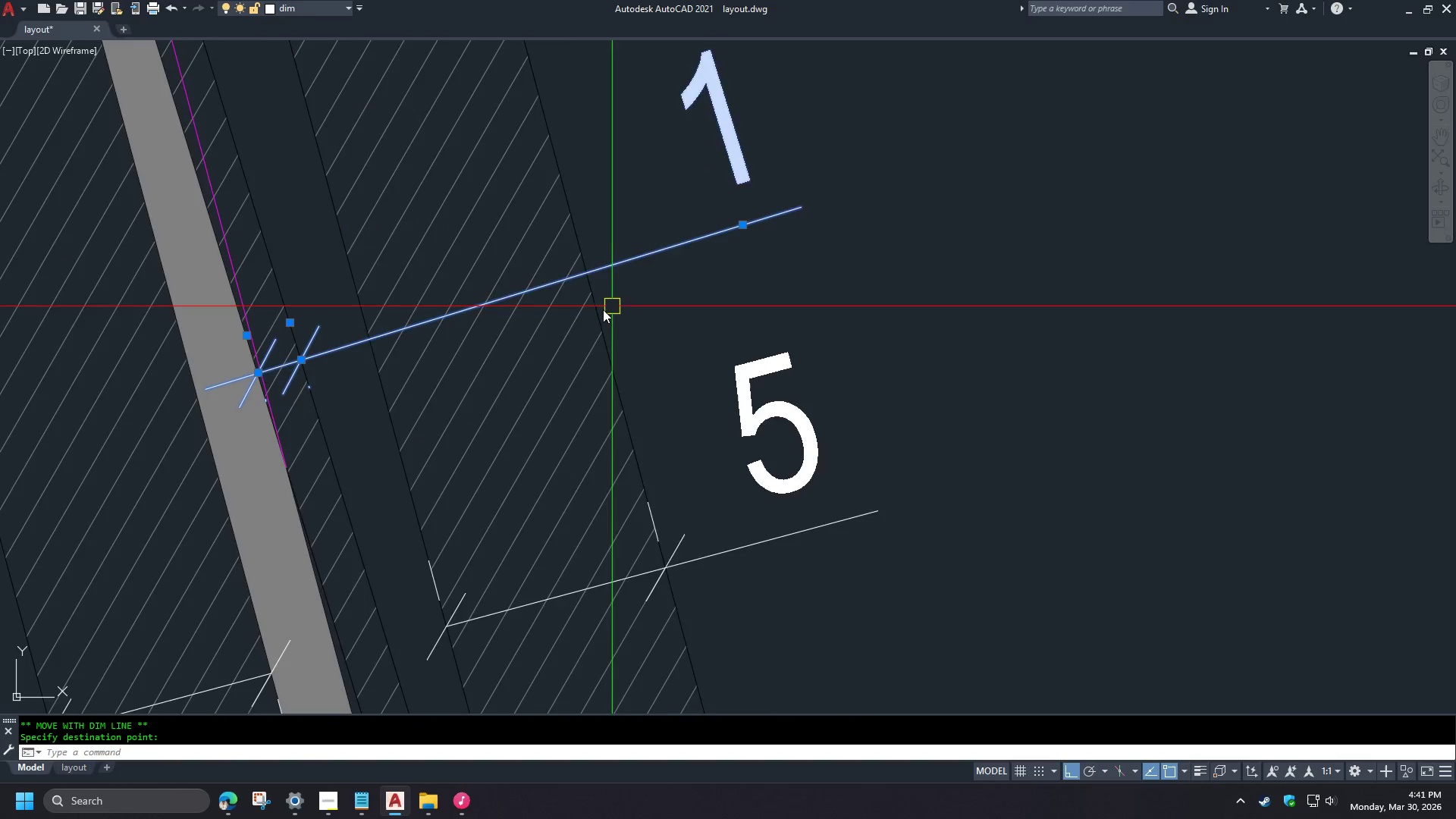 
key(Escape)
 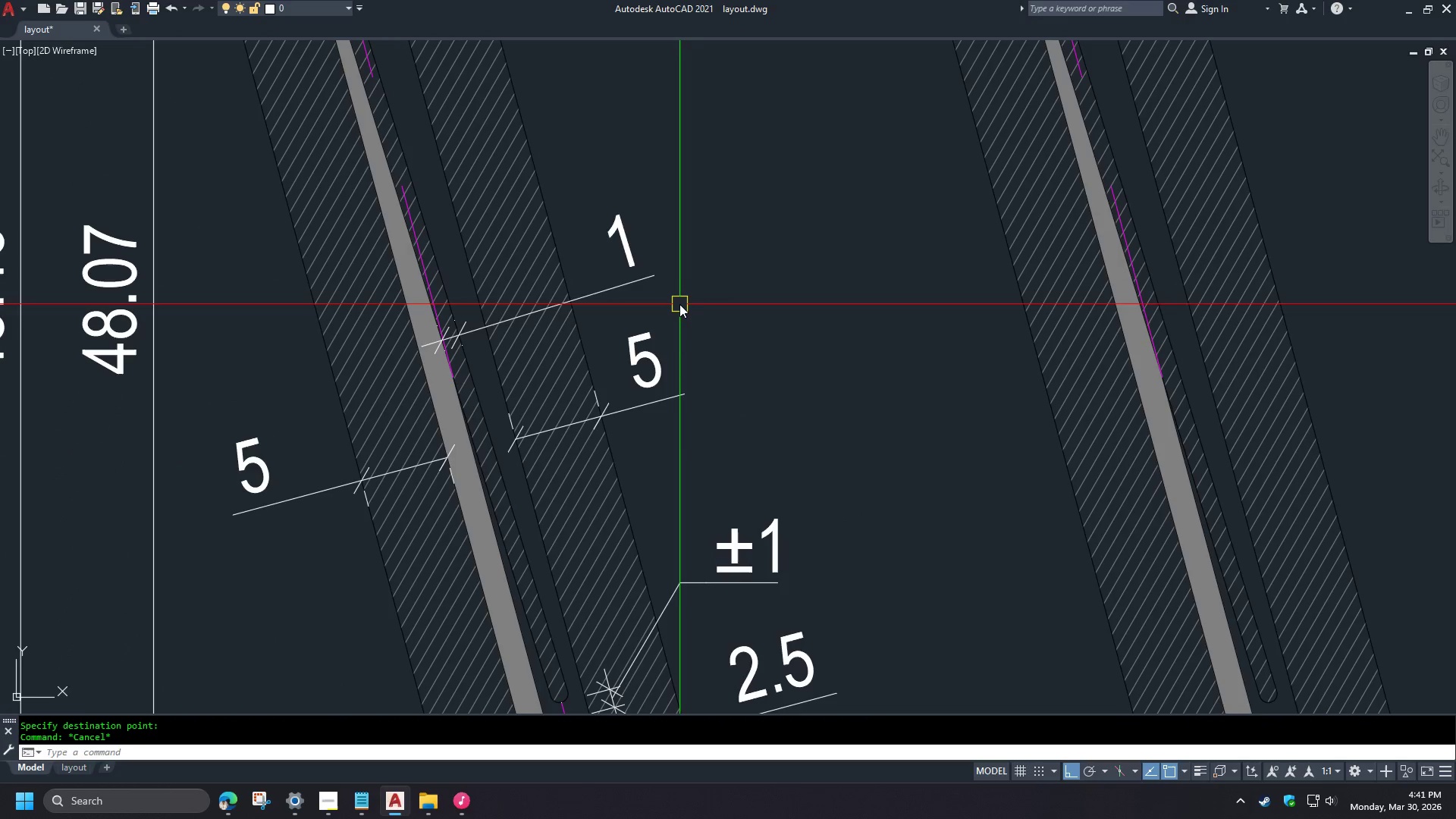 
key(S)
 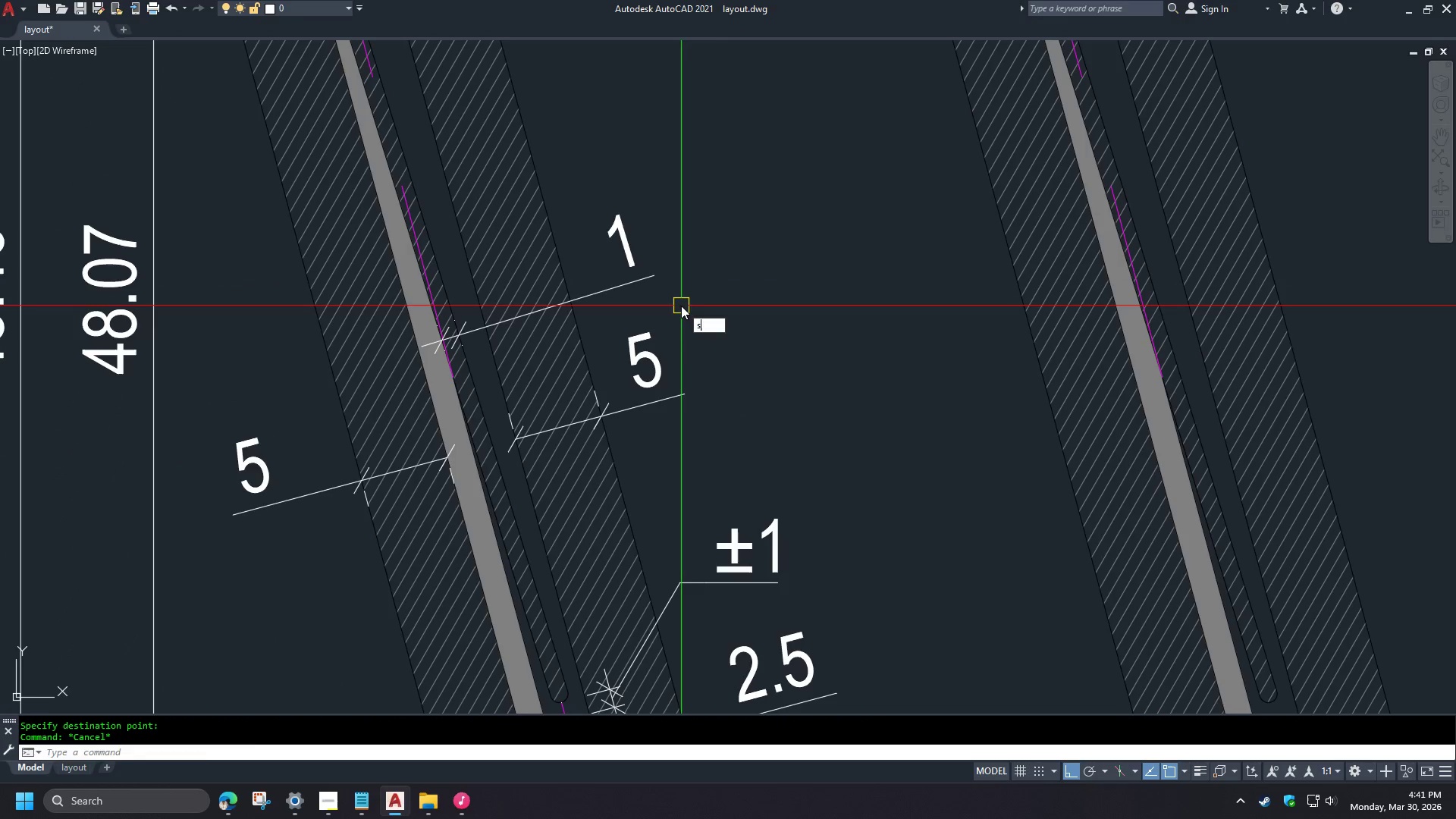 
left_click_drag(start_coordinate=[681, 306], to_coordinate=[674, 299])
 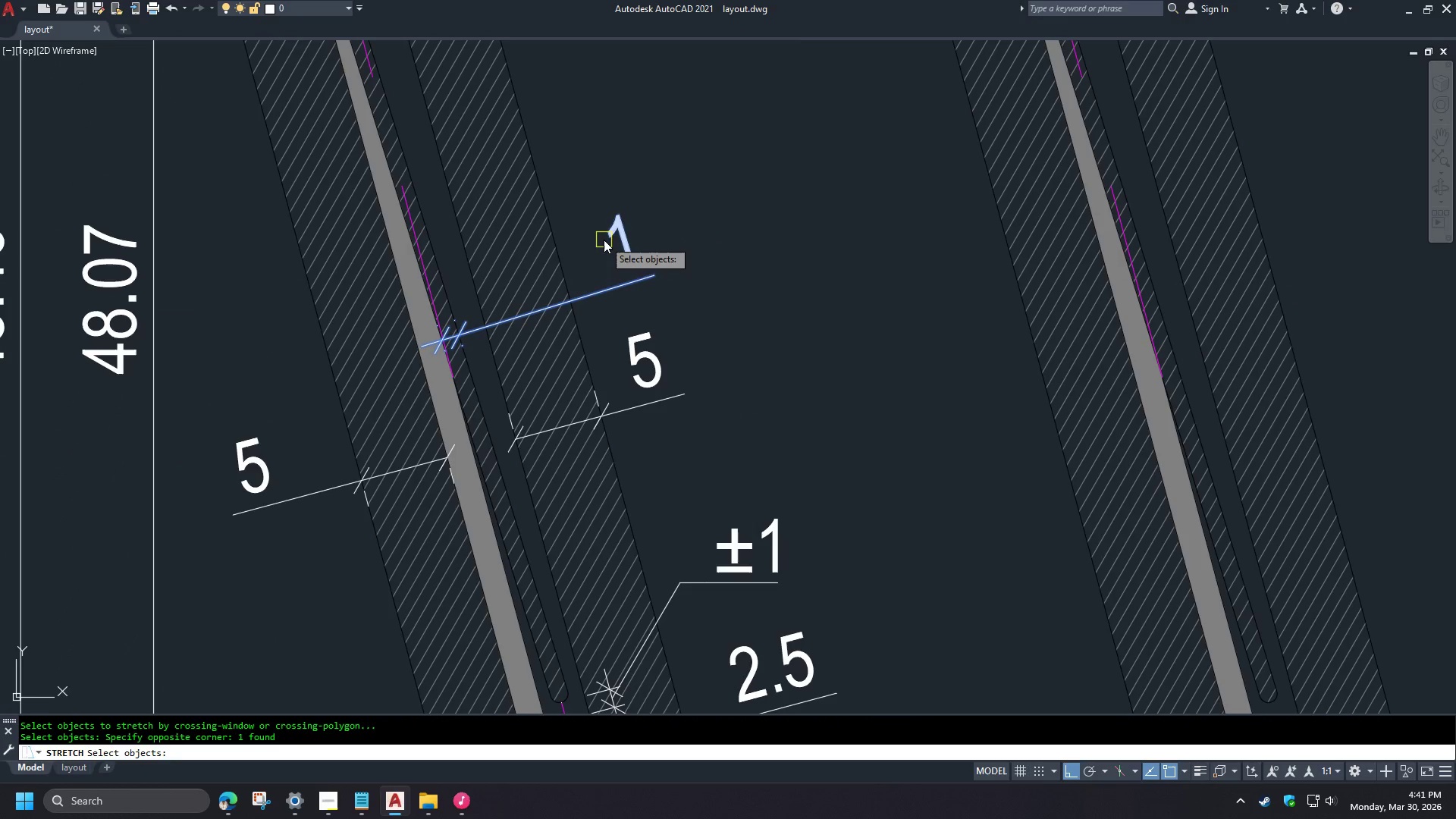 
key(Space)
 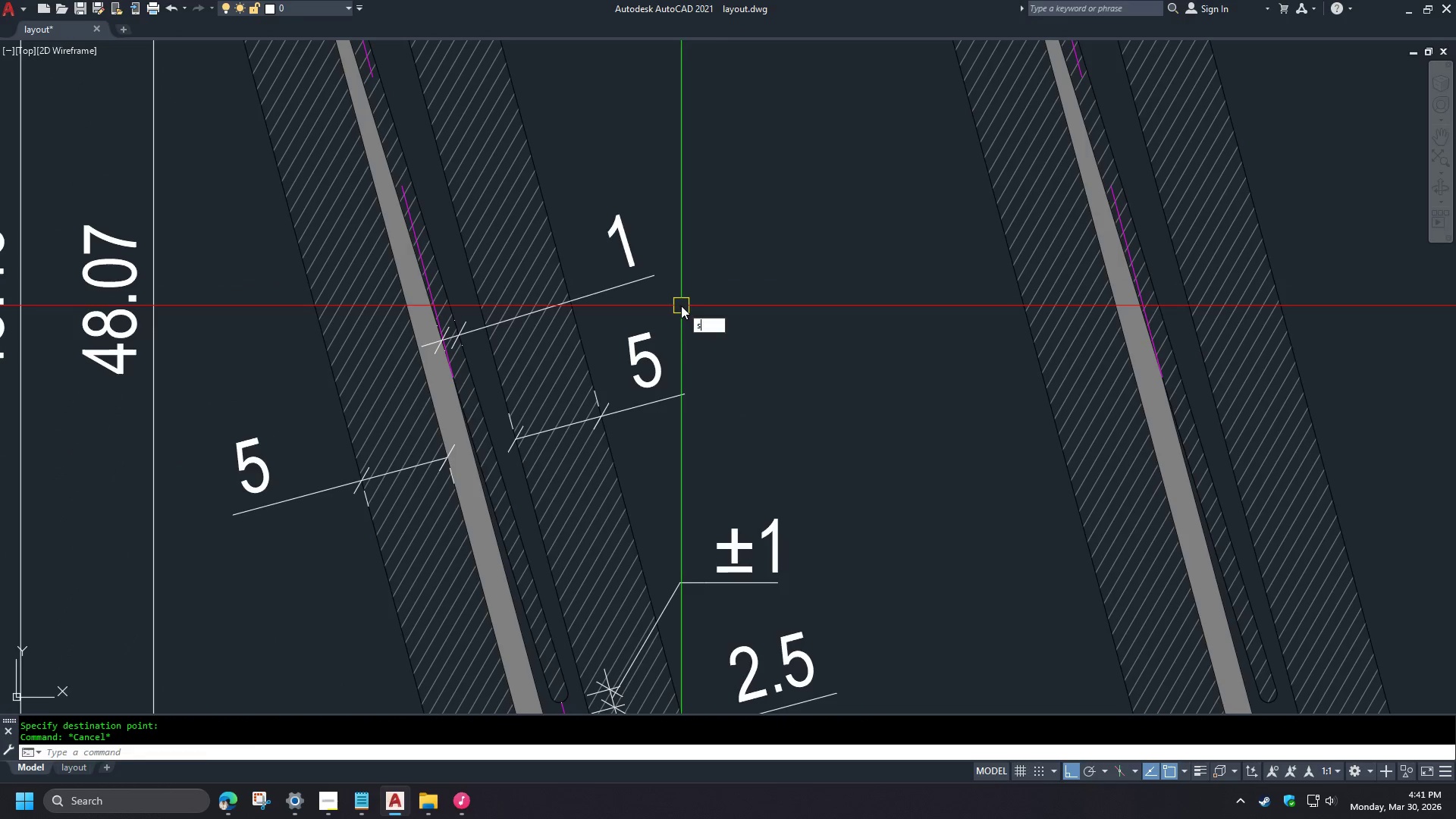 
key(Space)
 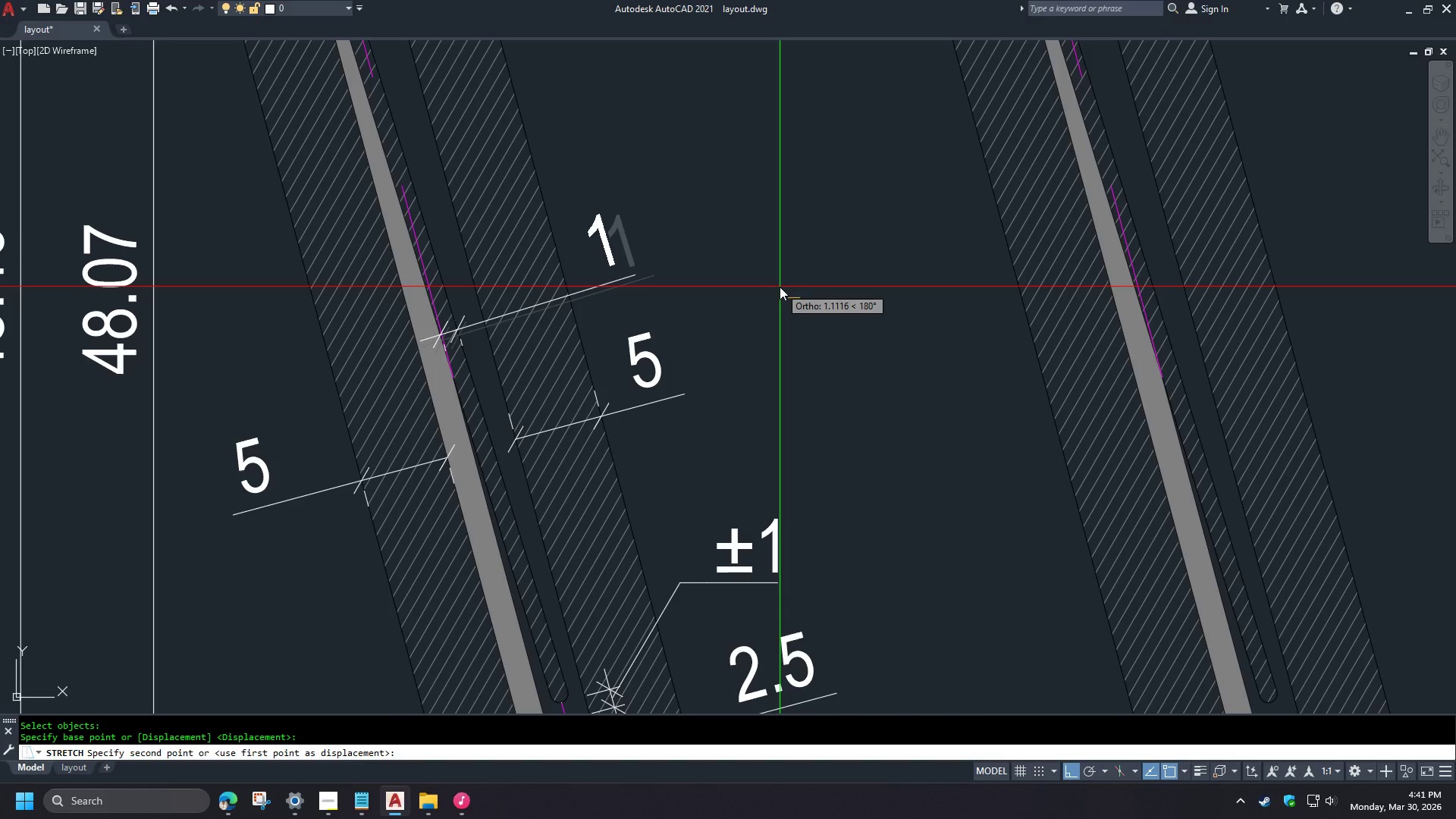 
scroll: coordinate [560, 319], scroll_direction: down, amount: 2.0
 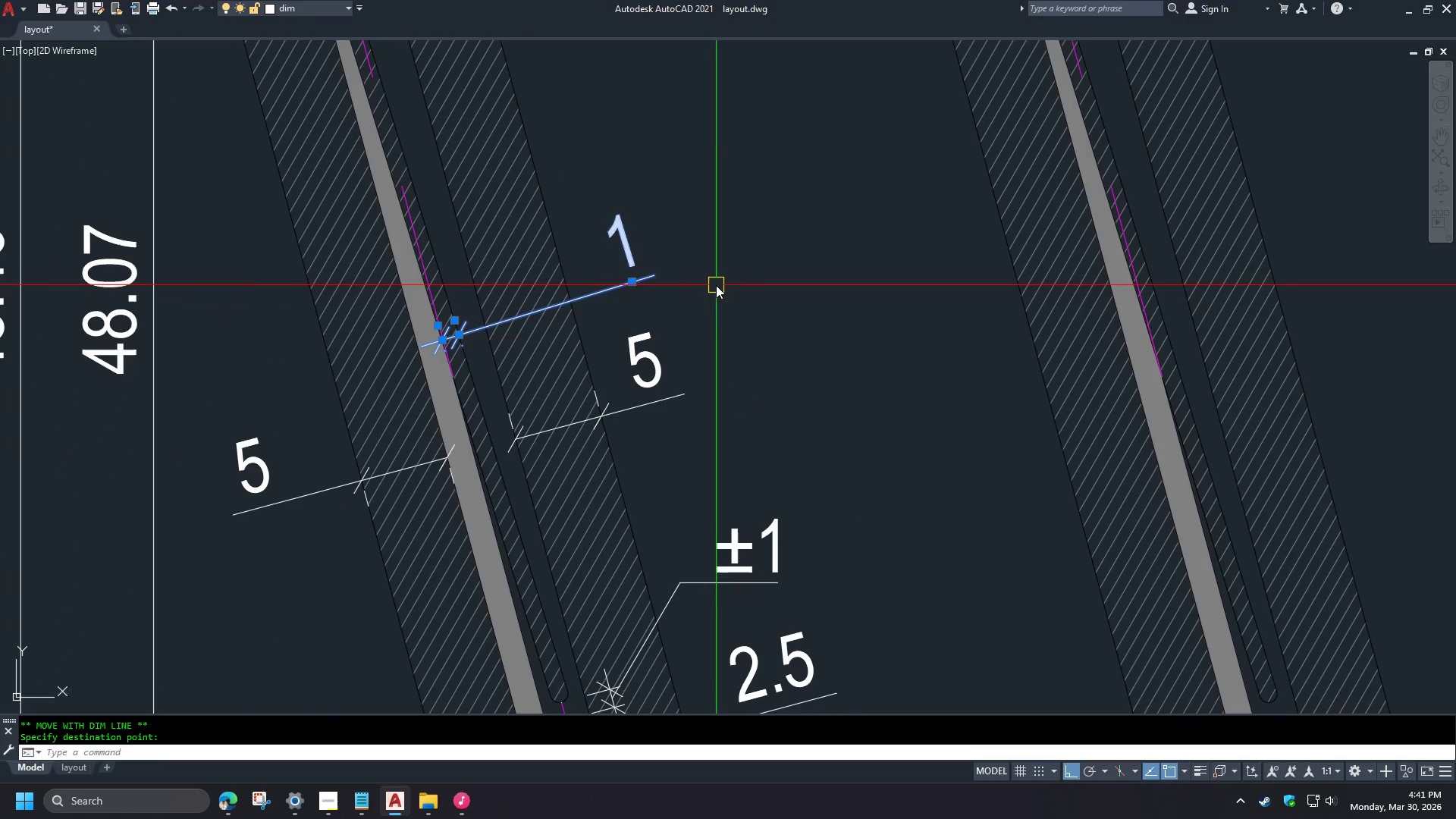 
left_click([782, 287])
 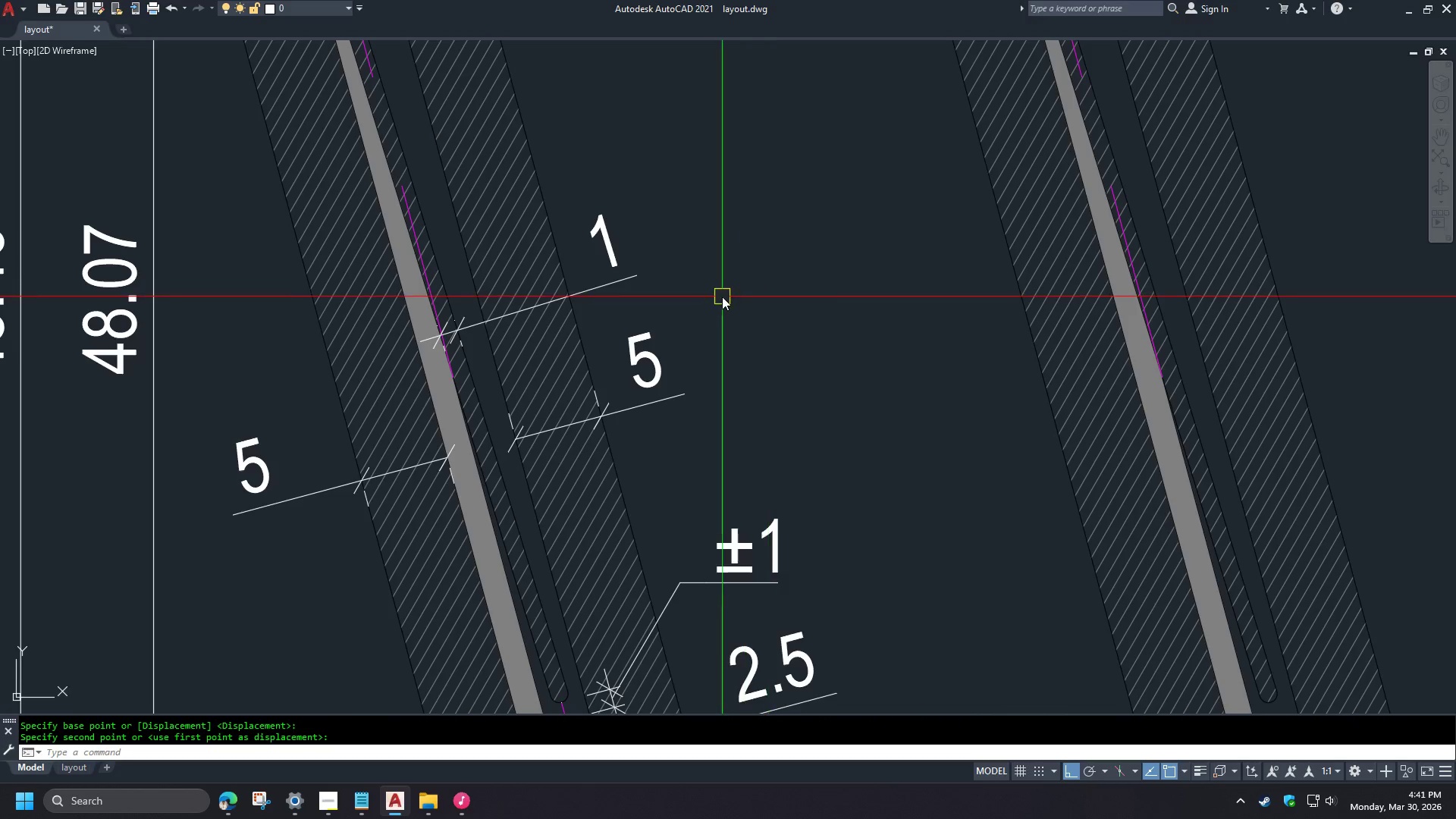 
scroll: coordinate [722, 297], scroll_direction: down, amount: 1.0
 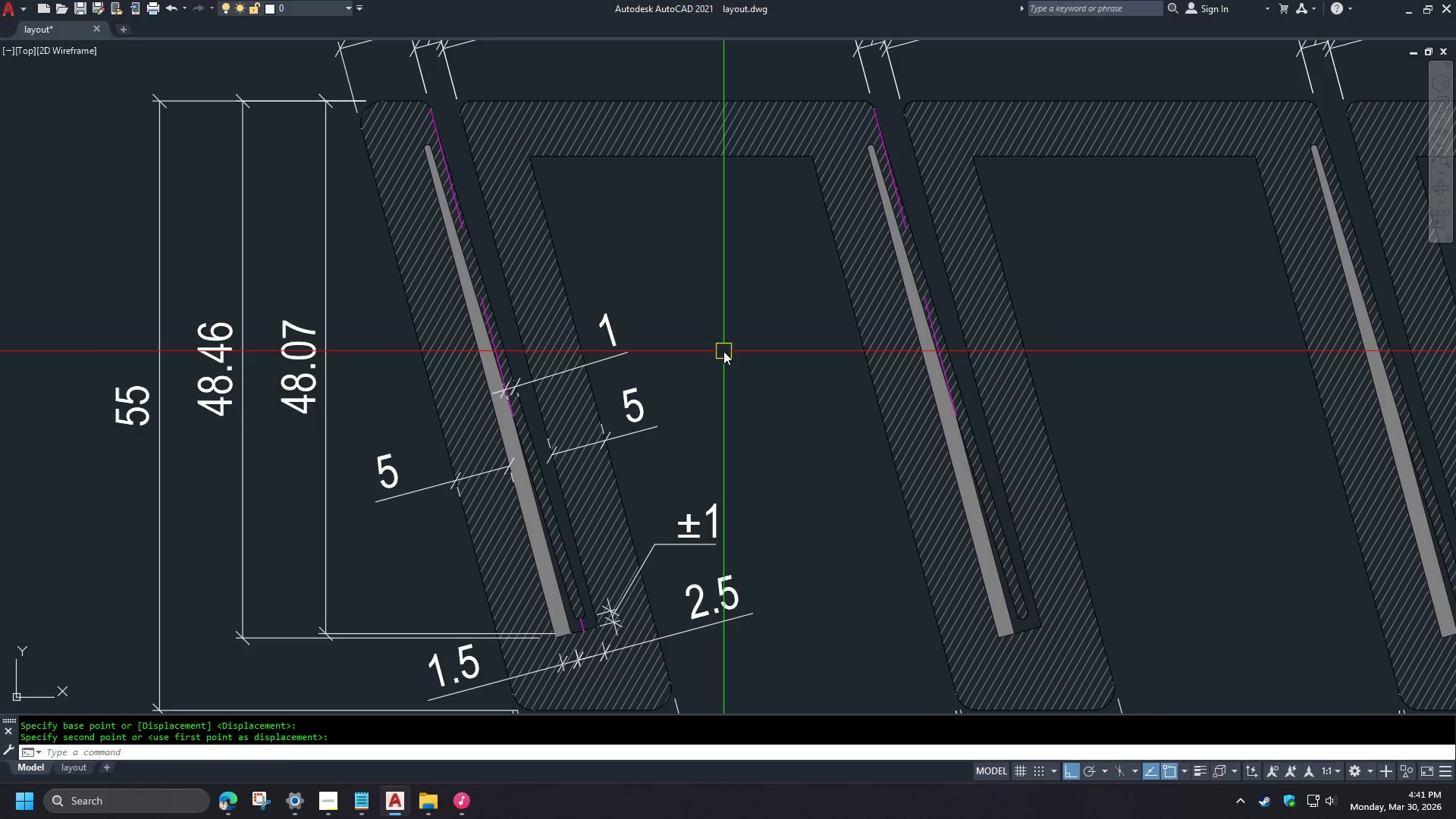 
wait(14.42)
 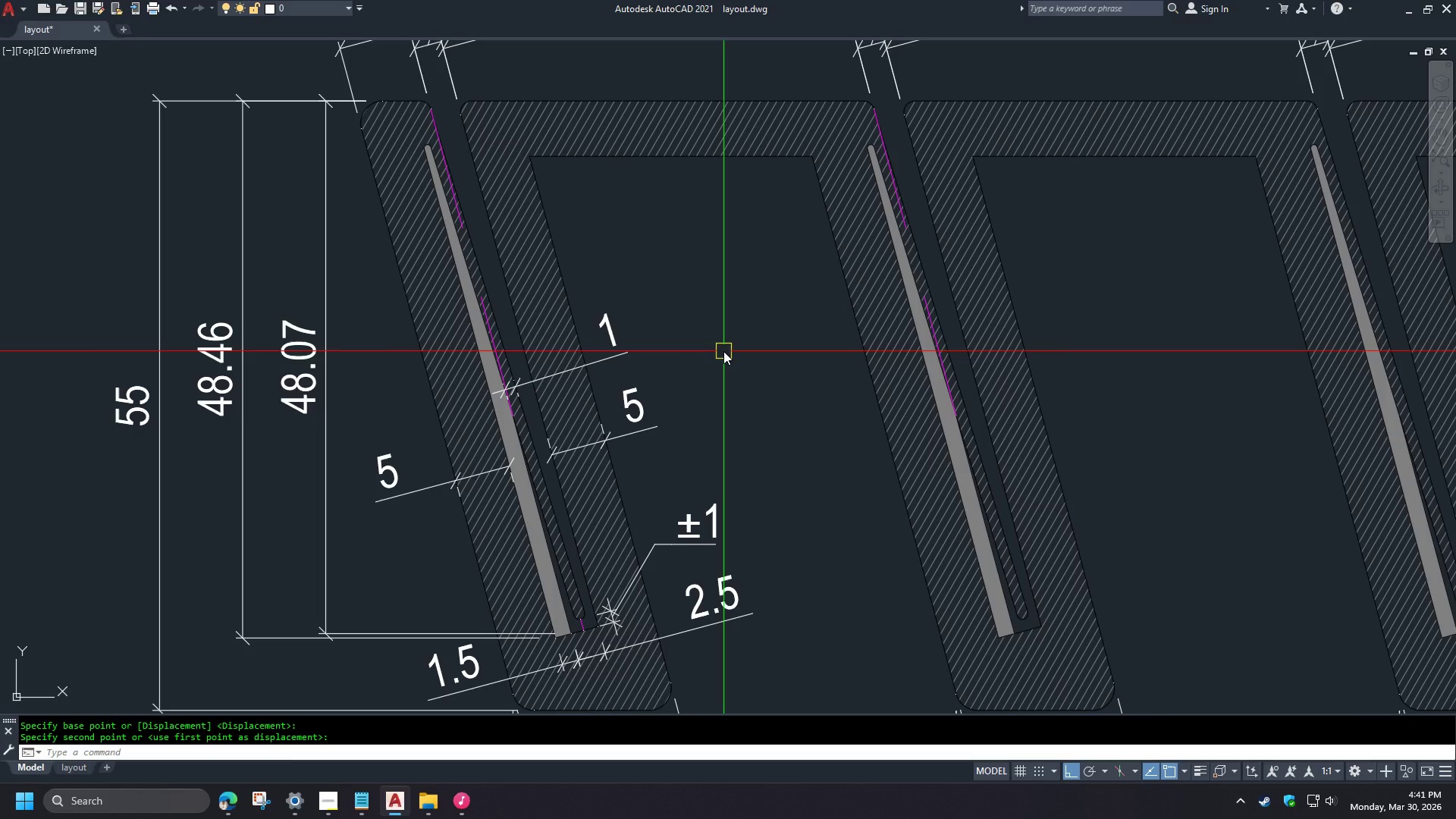 
key(Escape)
type(re )
 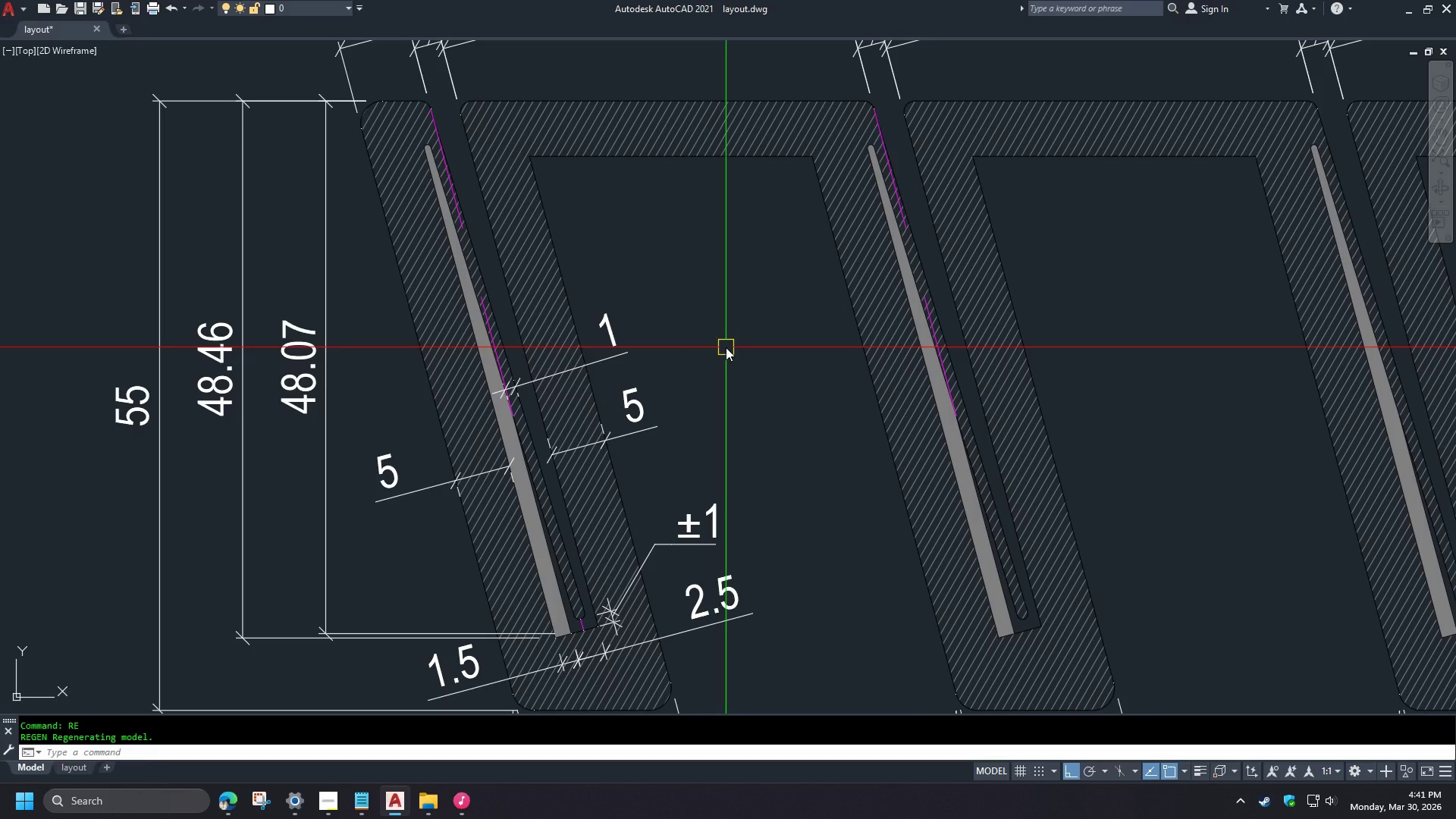 
scroll: coordinate [726, 347], scroll_direction: down, amount: 1.0
 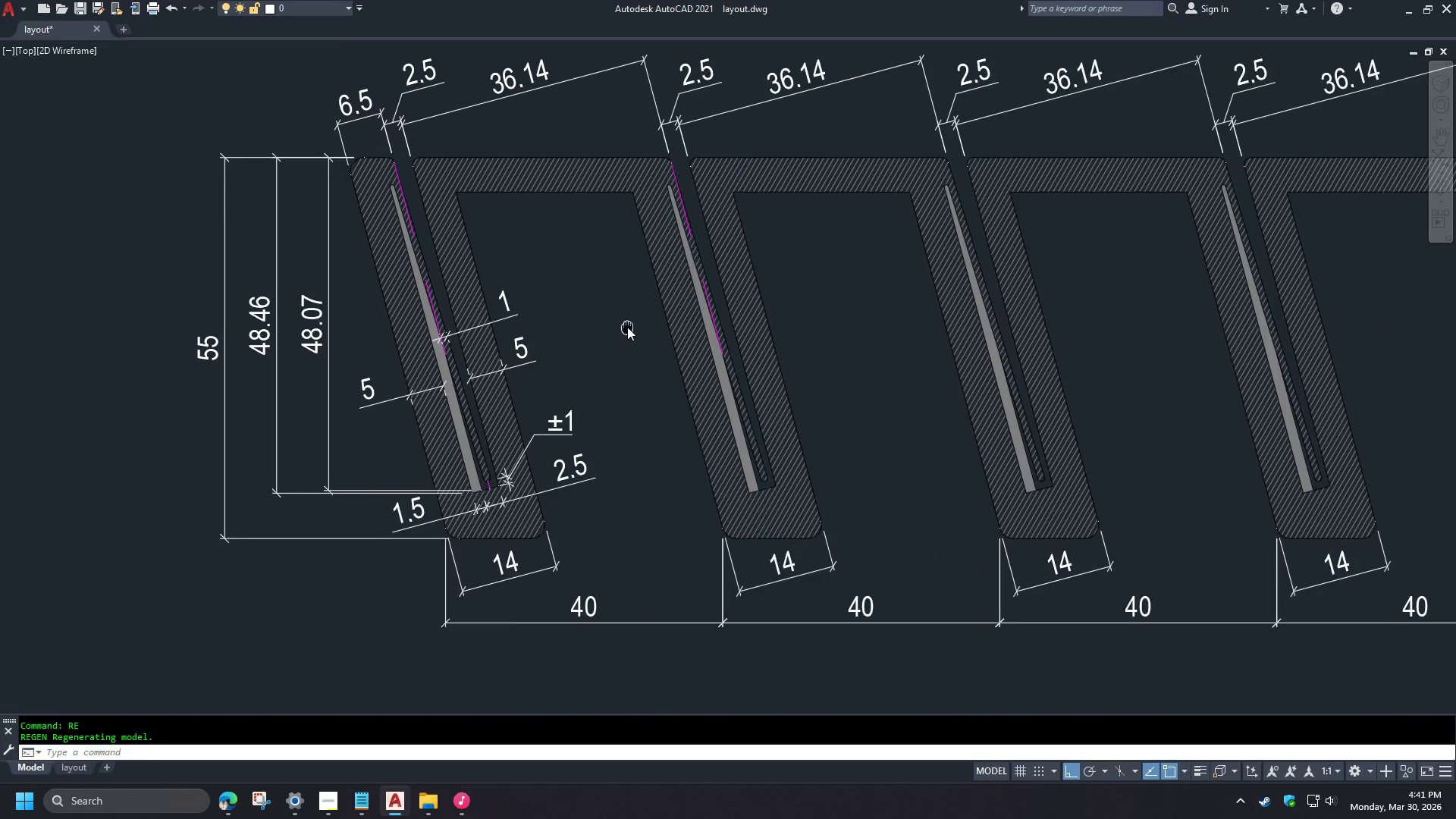 
scroll: coordinate [619, 328], scroll_direction: up, amount: 1.0
 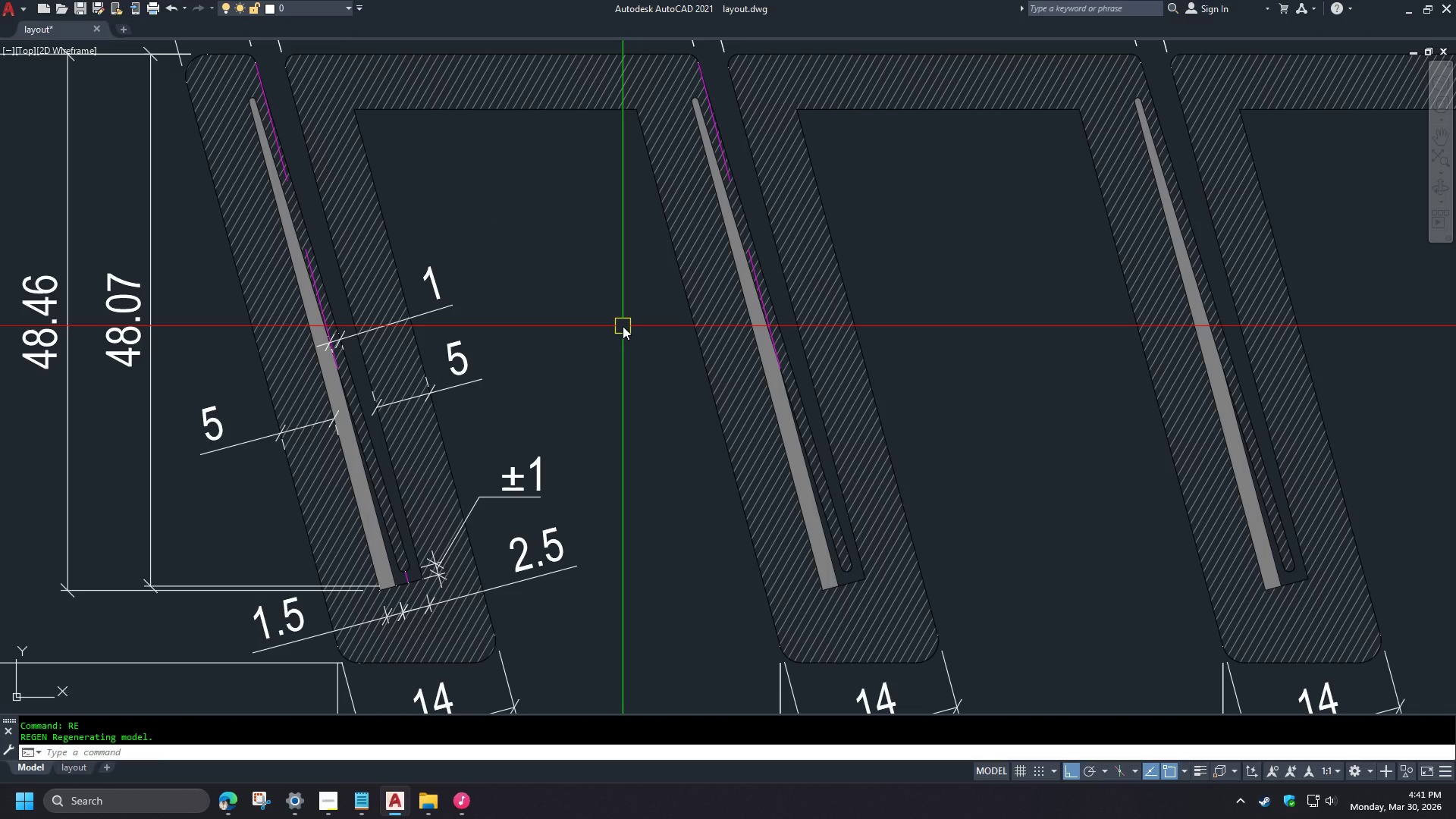 
scroll: coordinate [730, 262], scroll_direction: down, amount: 3.0
 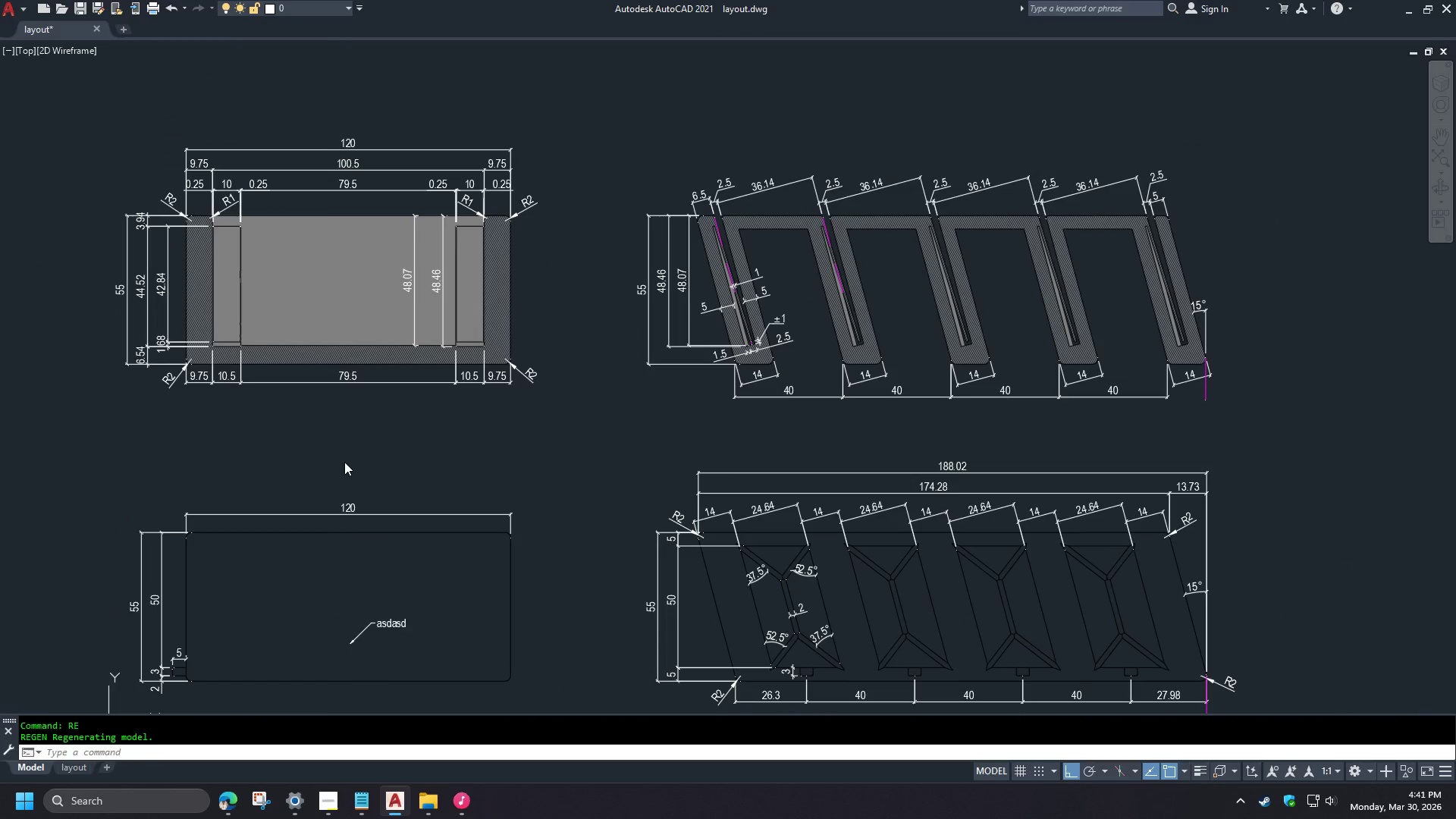 
scroll: coordinate [345, 431], scroll_direction: up, amount: 1.0
 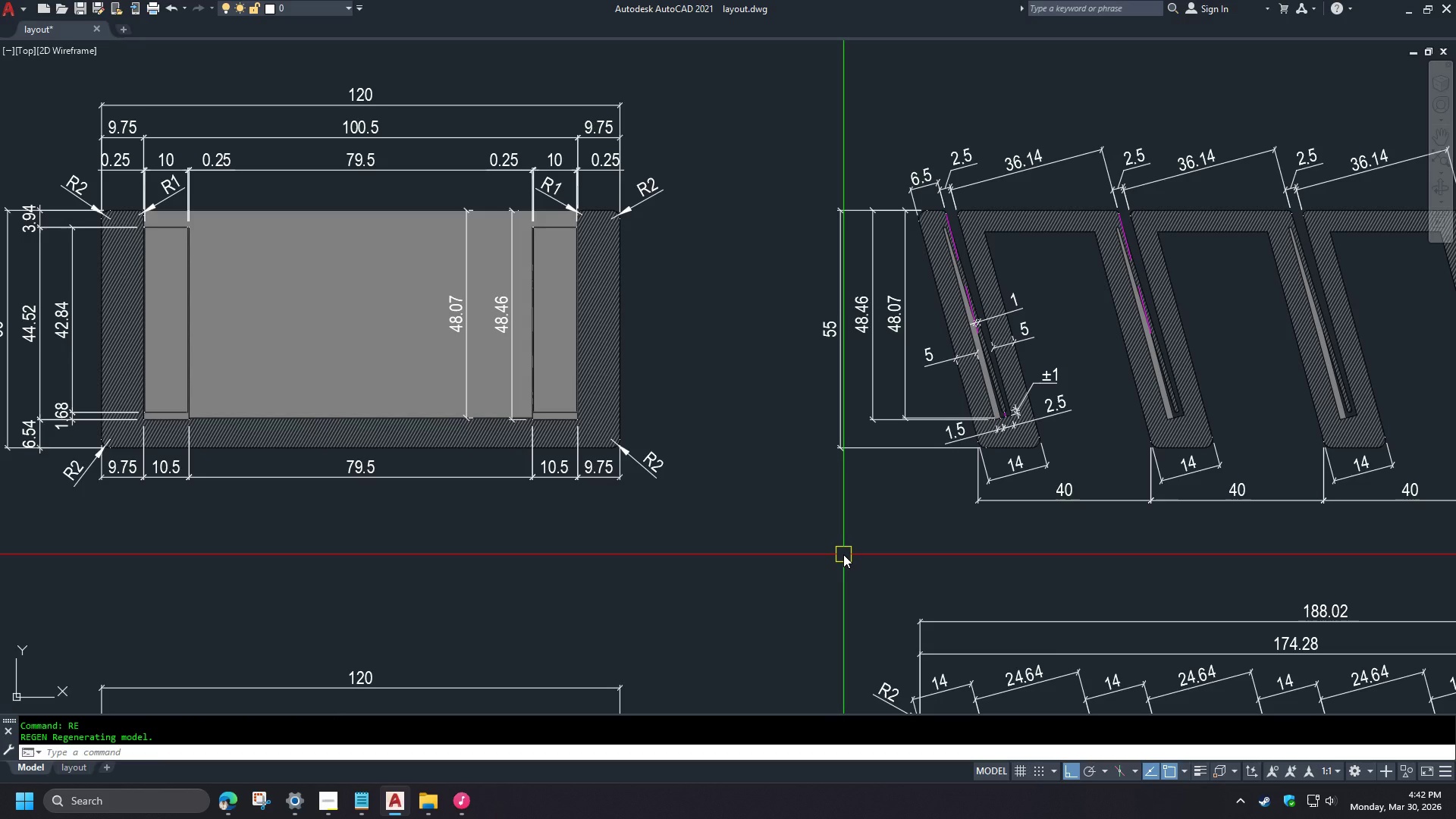 
wait(26.26)
 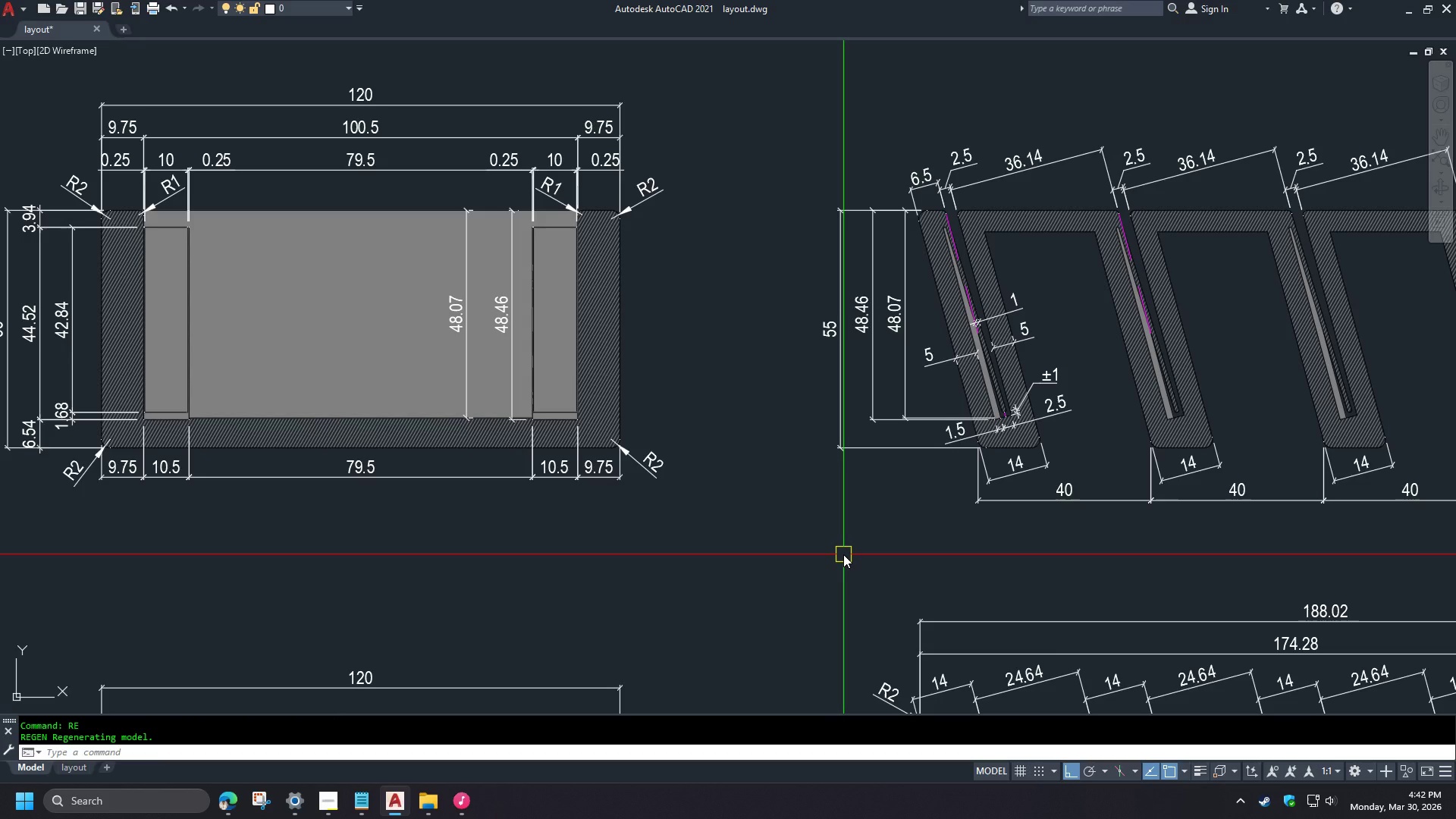 
scroll: coordinate [843, 558], scroll_direction: down, amount: 1.0
 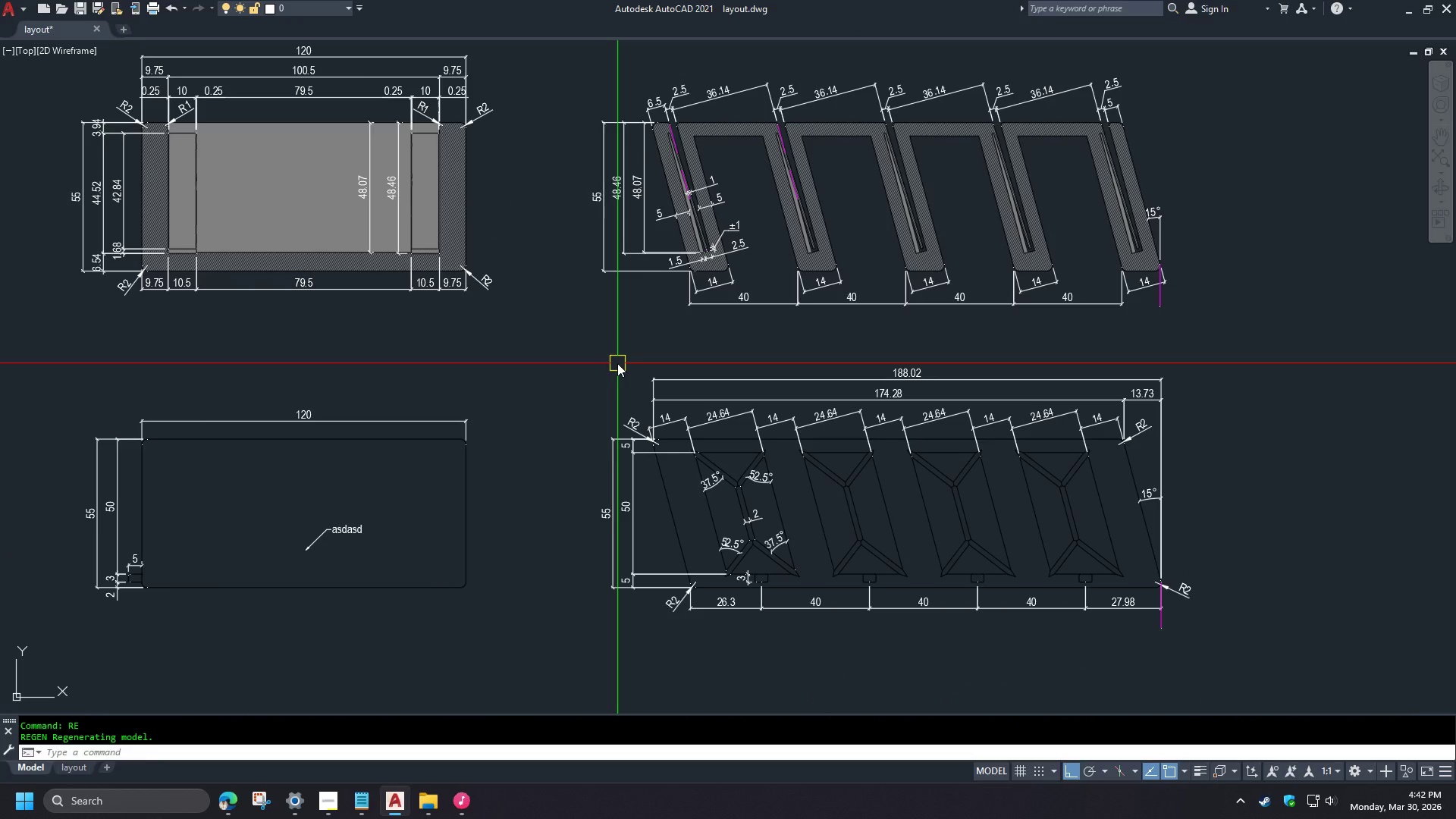 
left_click([606, 513])
 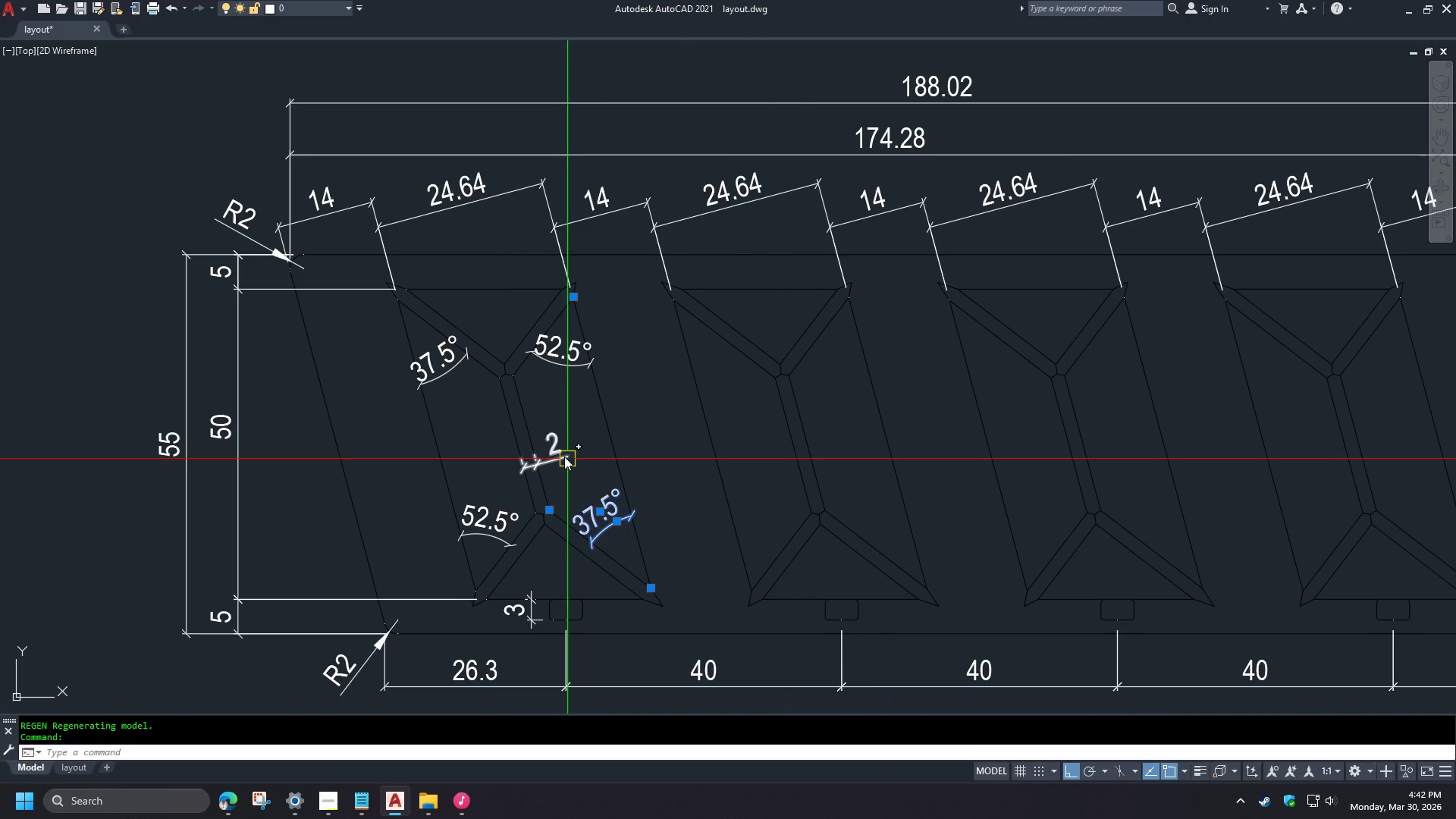 
scroll: coordinate [868, 548], scroll_direction: up, amount: 2.0
 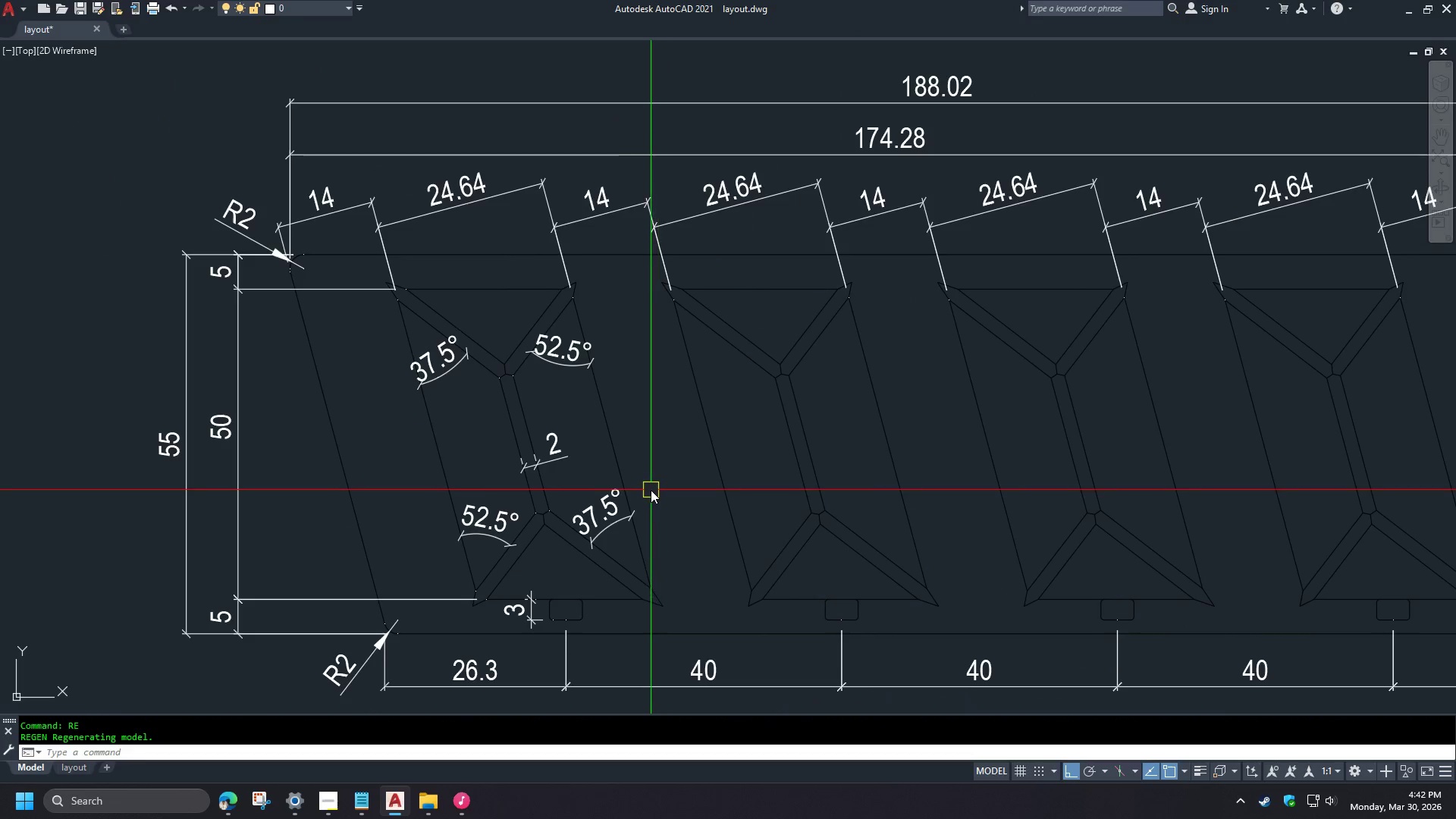 
double_click([559, 453])
 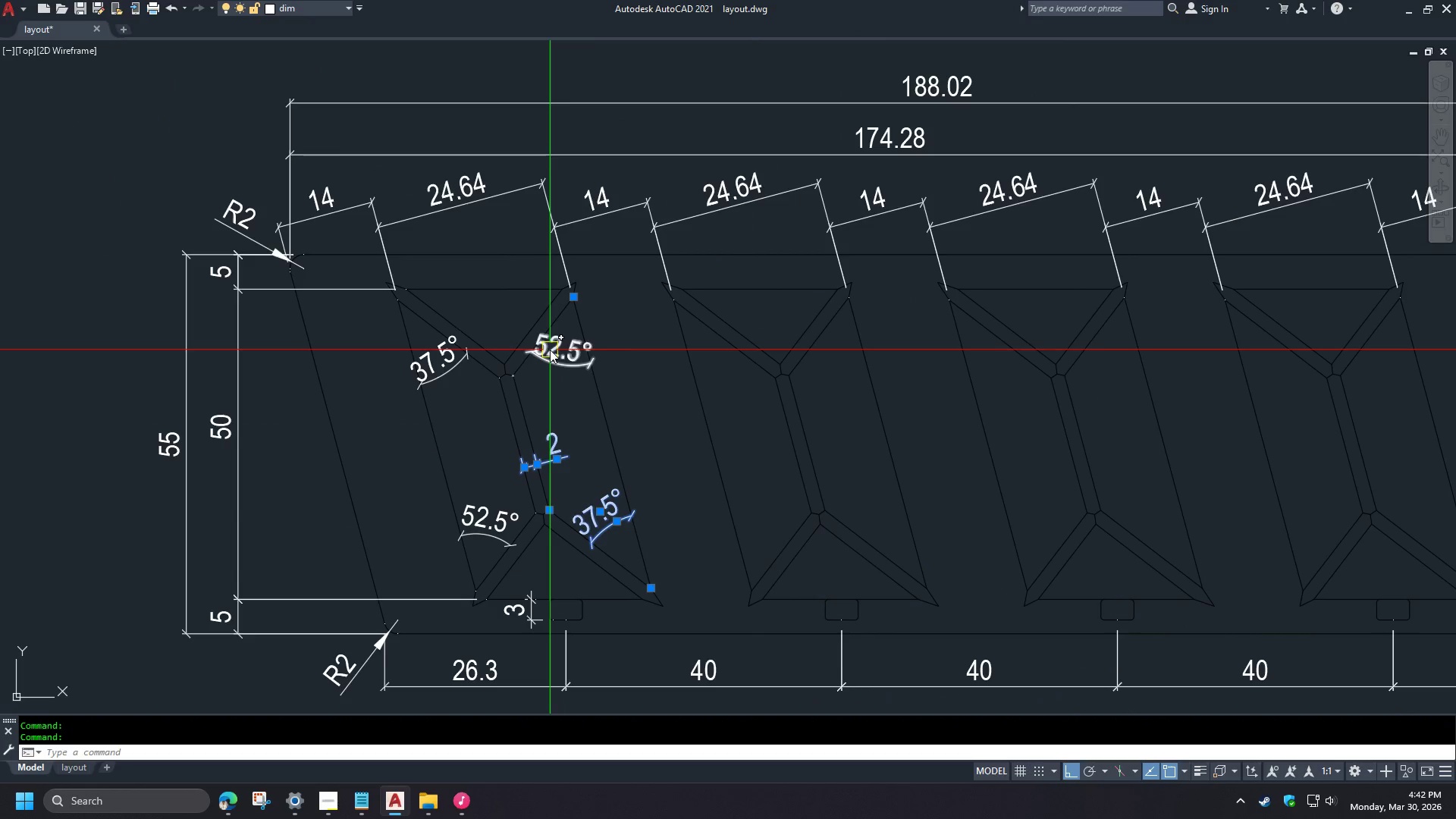 
triple_click([550, 350])
 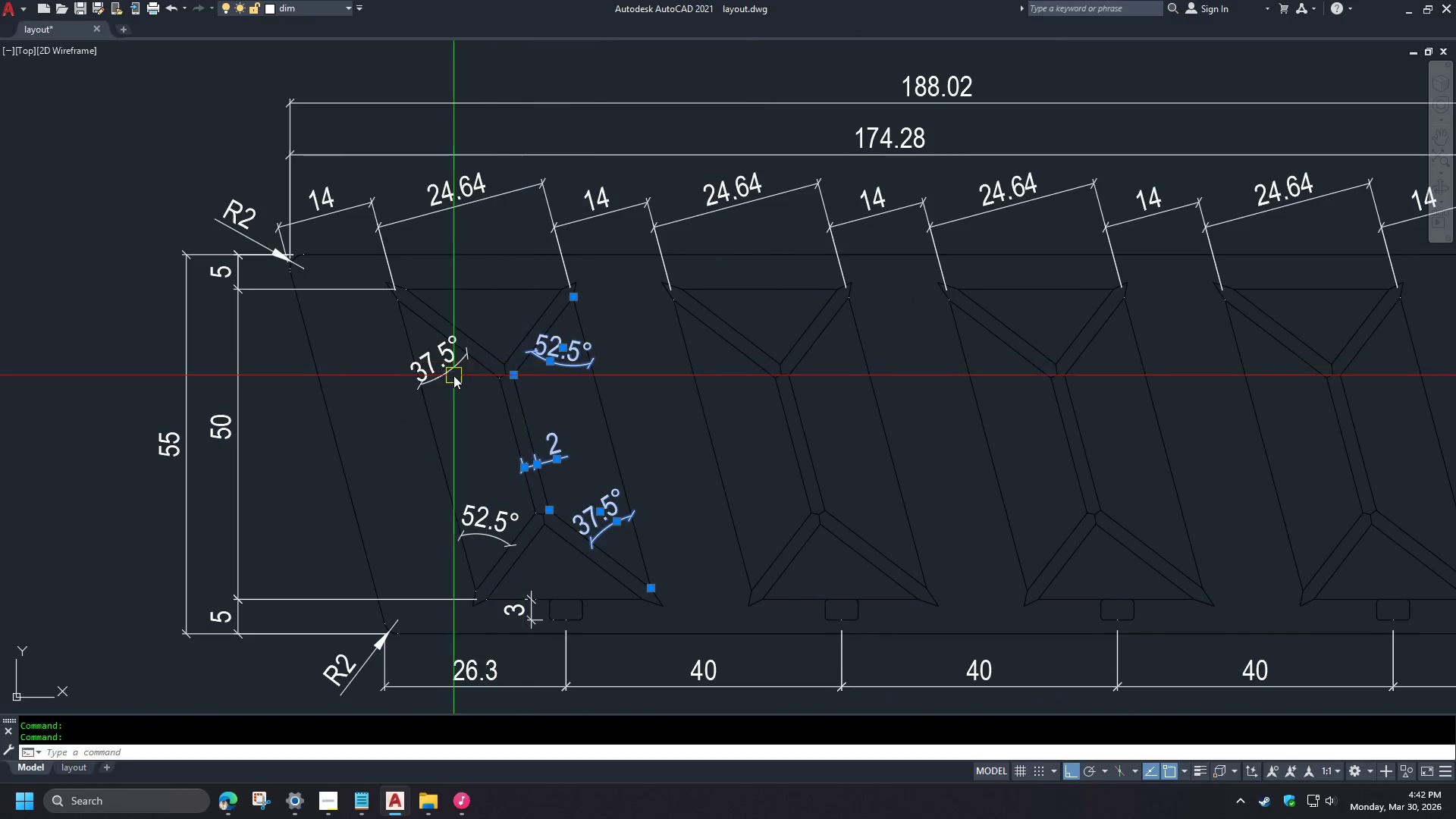 
triple_click([453, 375])
 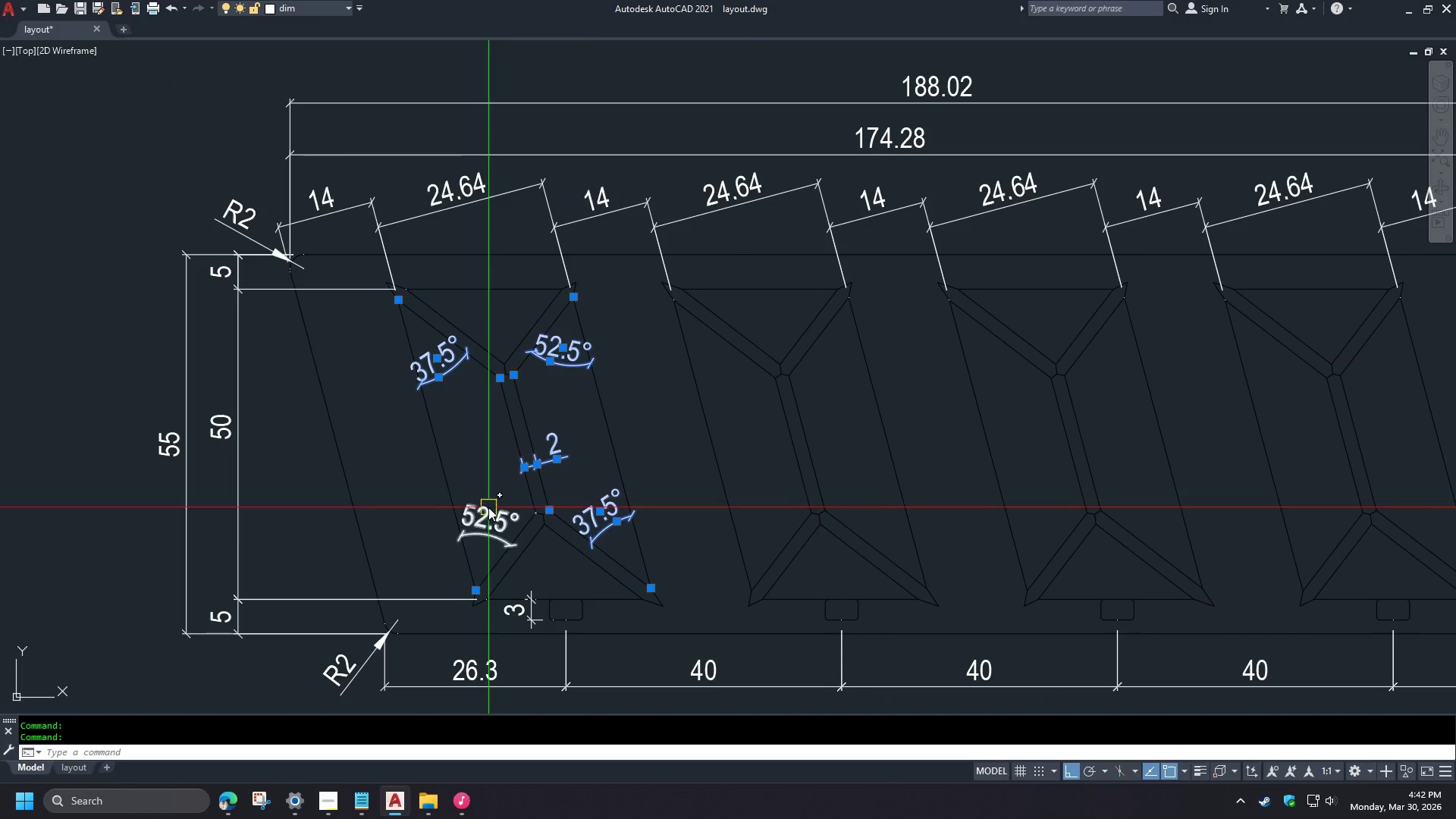 
left_click([488, 514])
 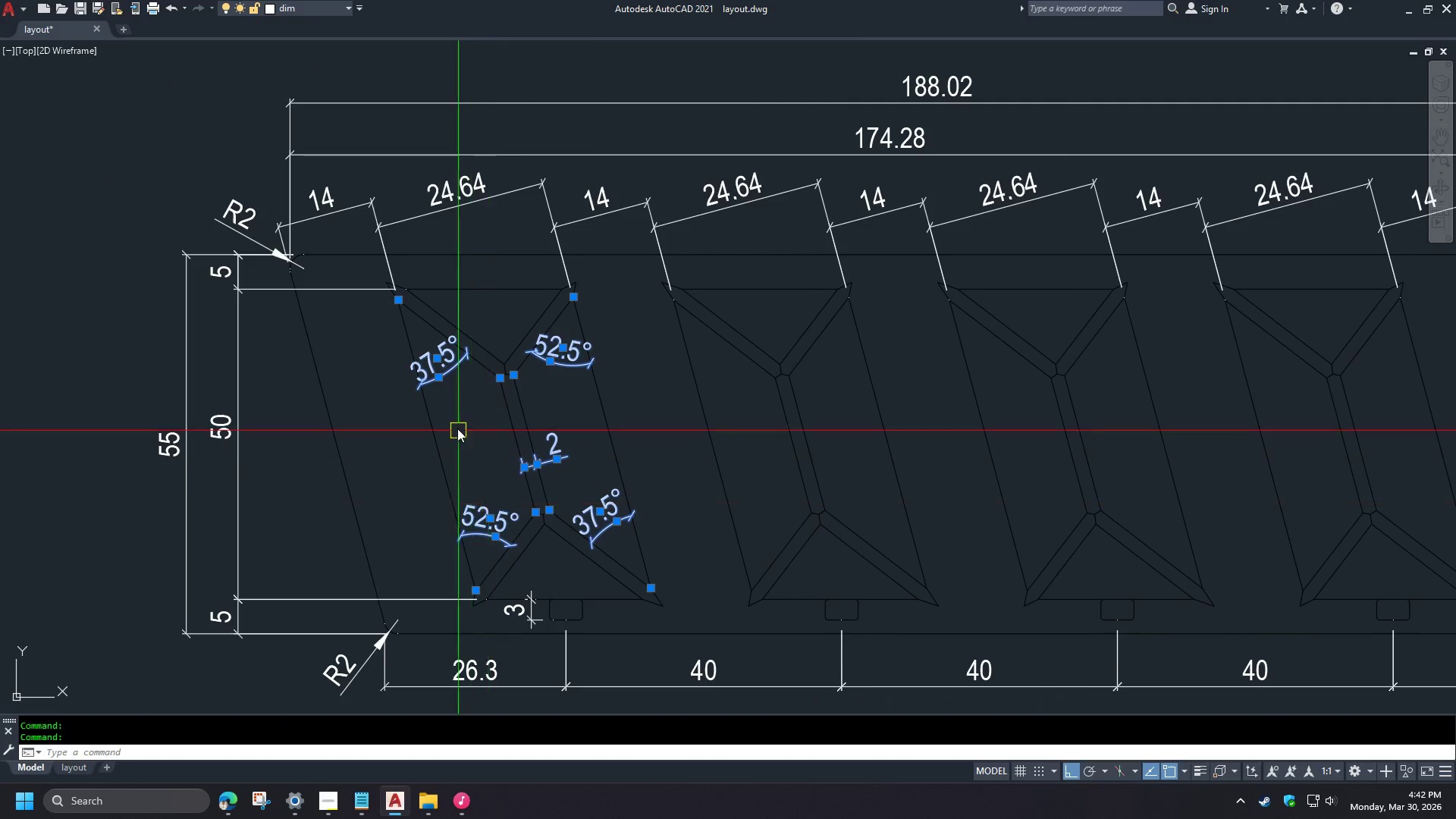 
scroll: coordinate [456, 424], scroll_direction: down, amount: 1.0
 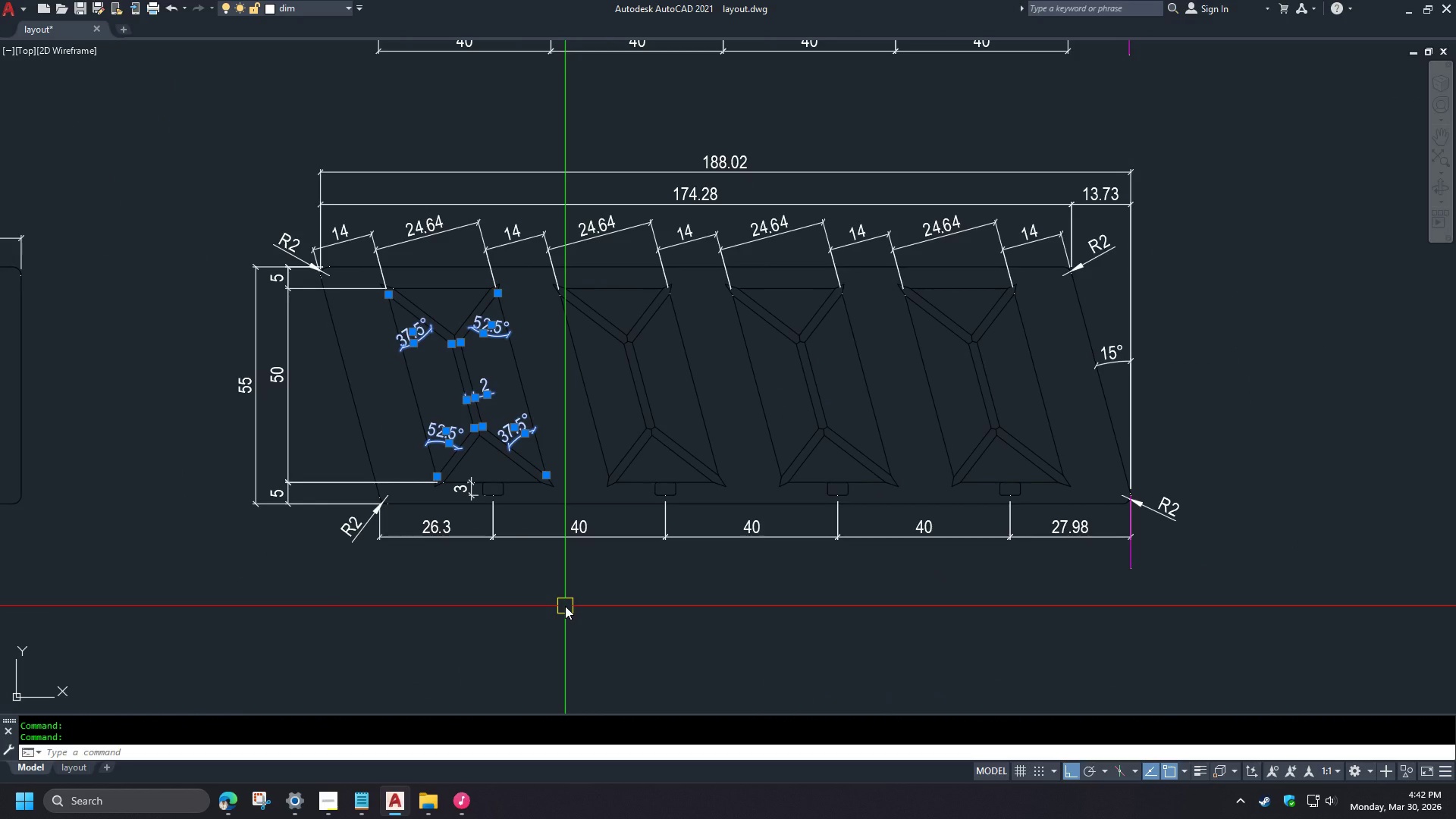 
type(co )
 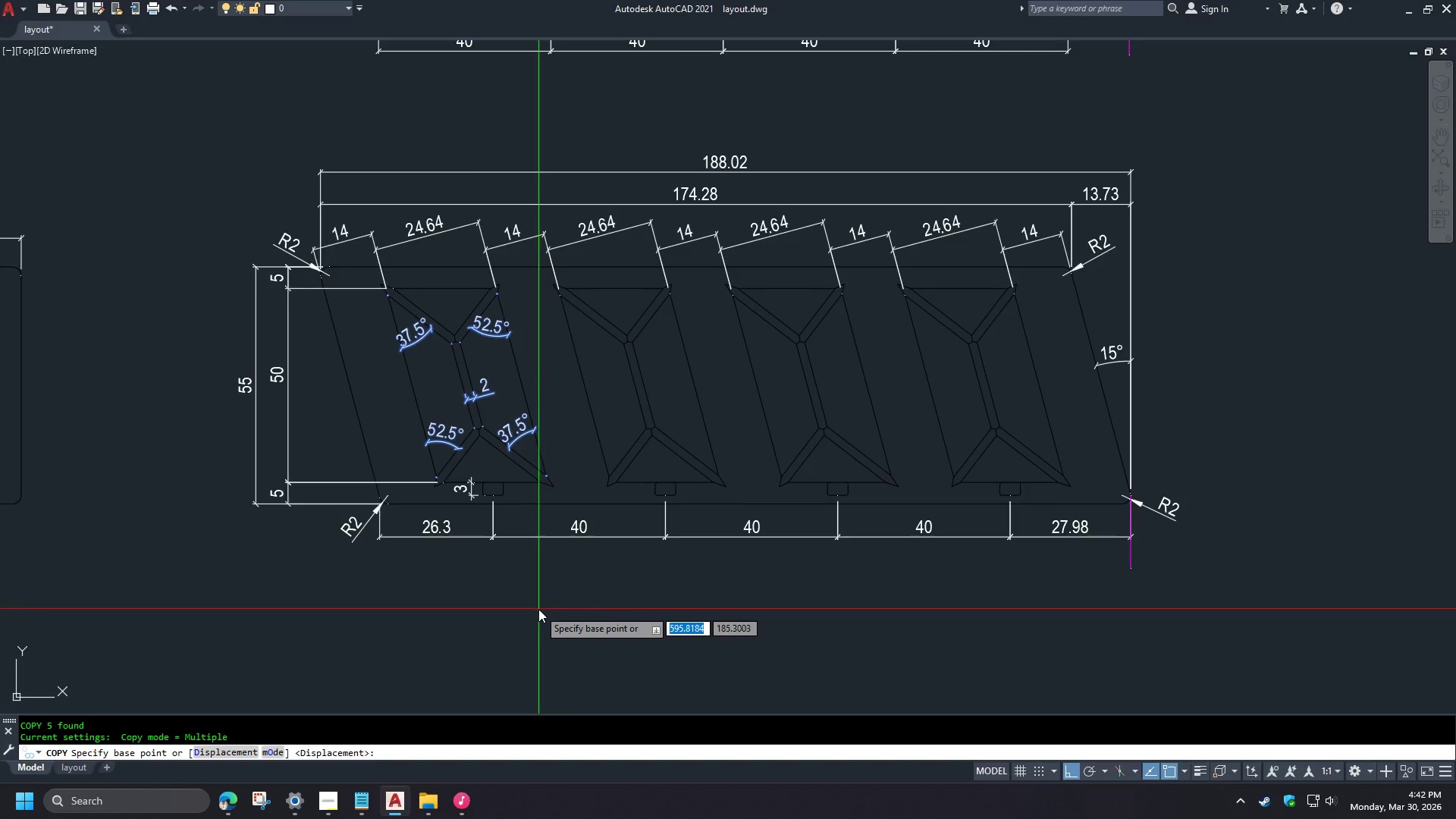 
scroll: coordinate [538, 609], scroll_direction: down, amount: 1.0
 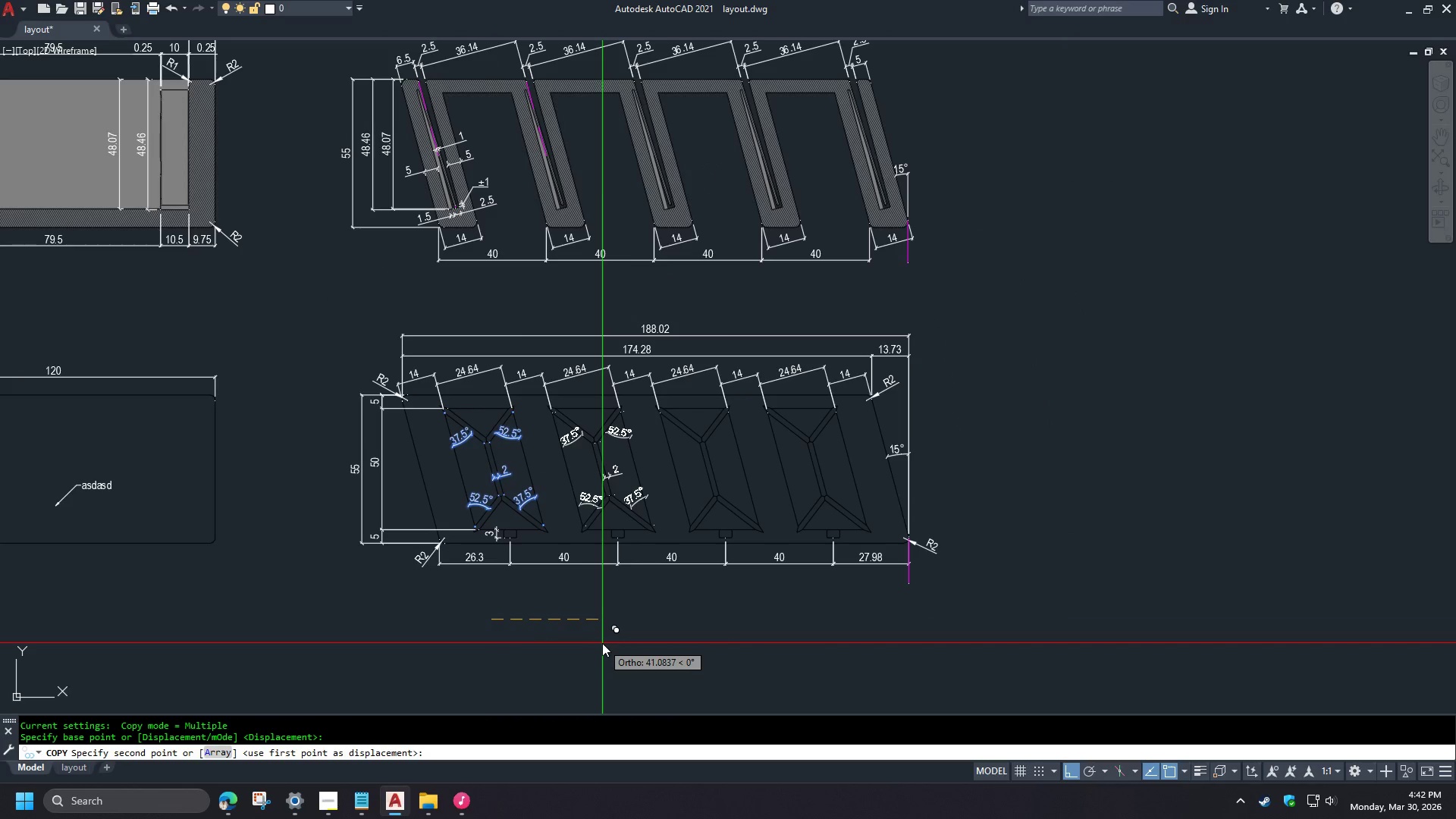 
key(A)
 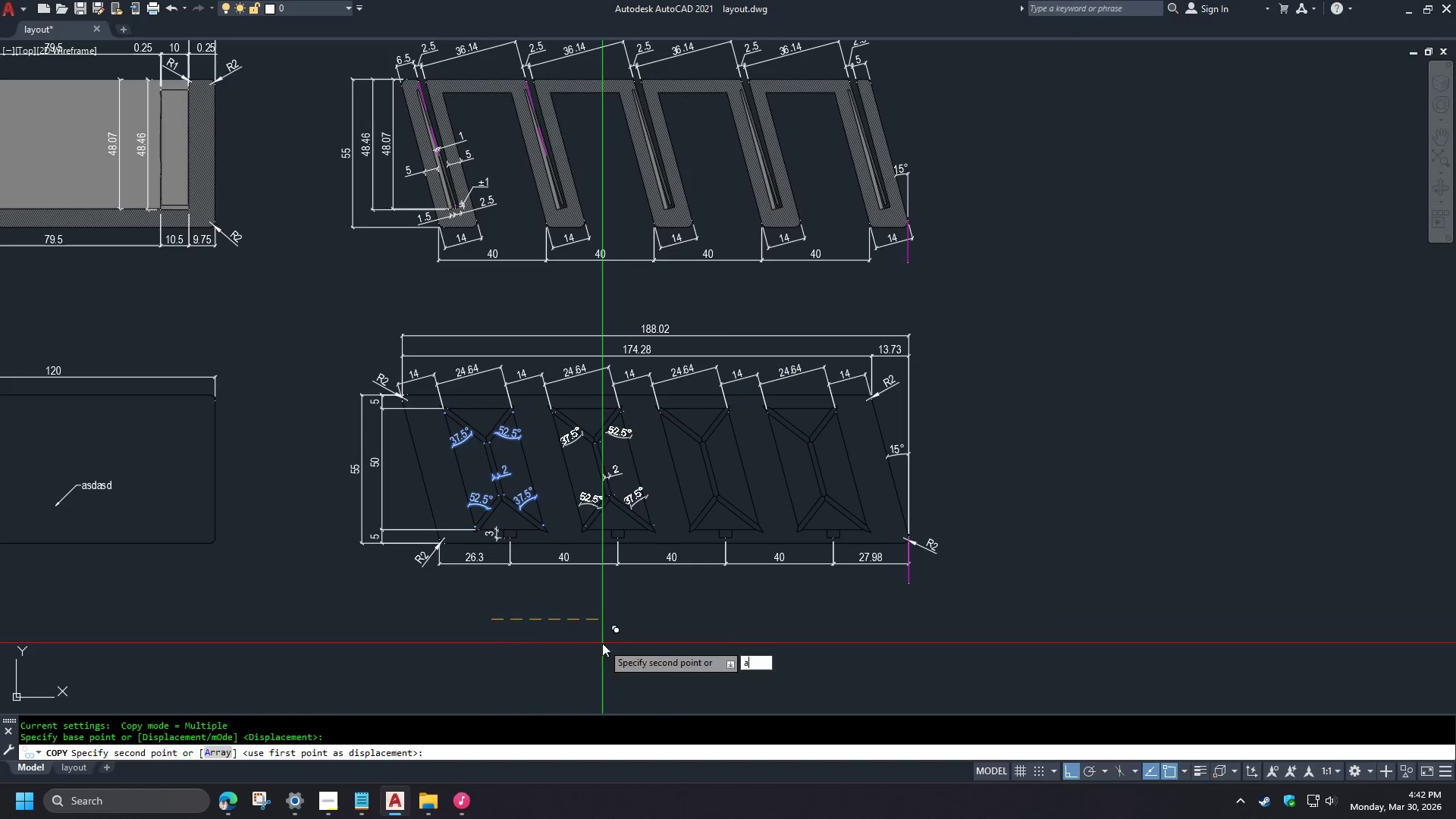 
key(Space)
 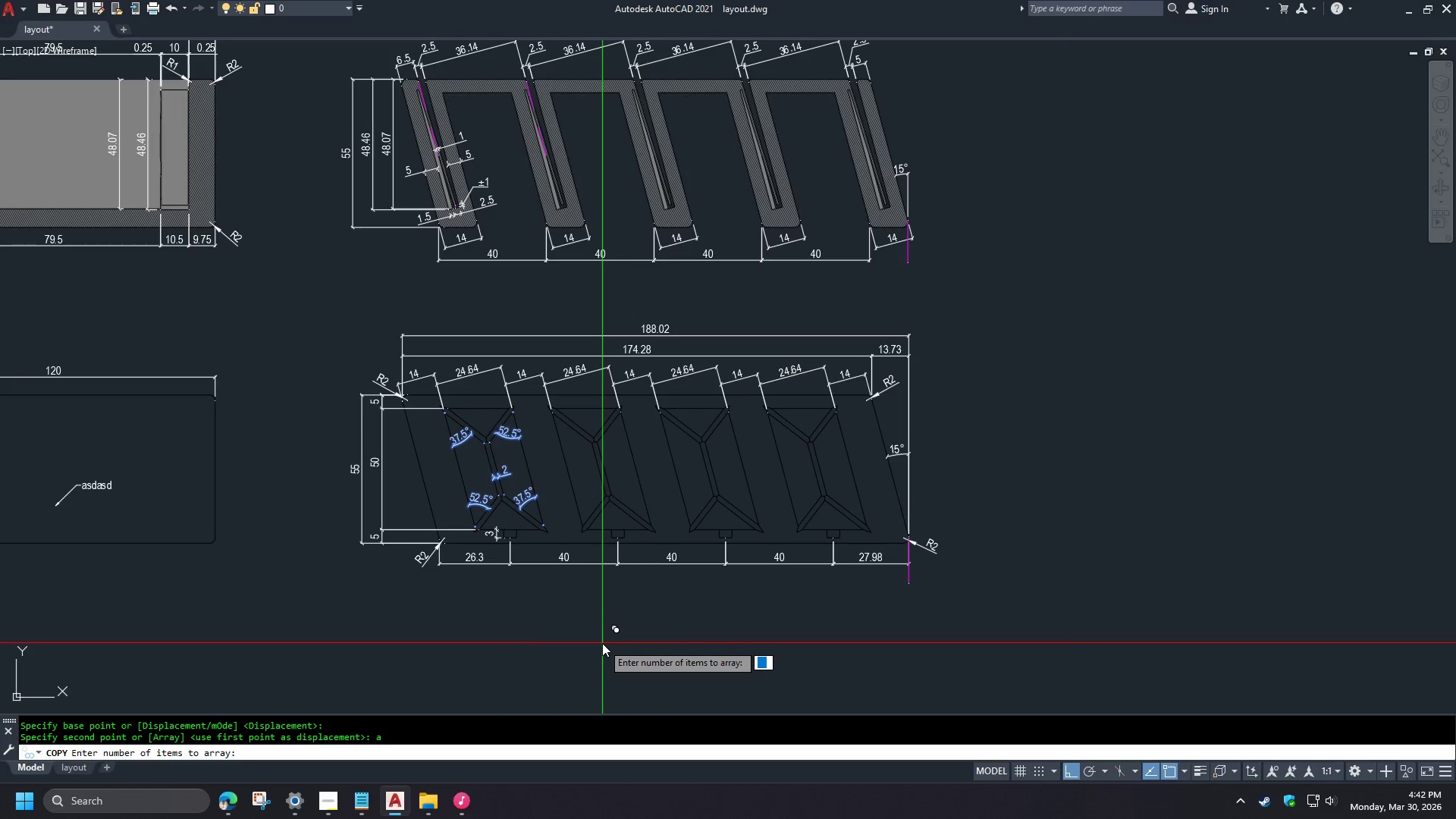 
key(4)
 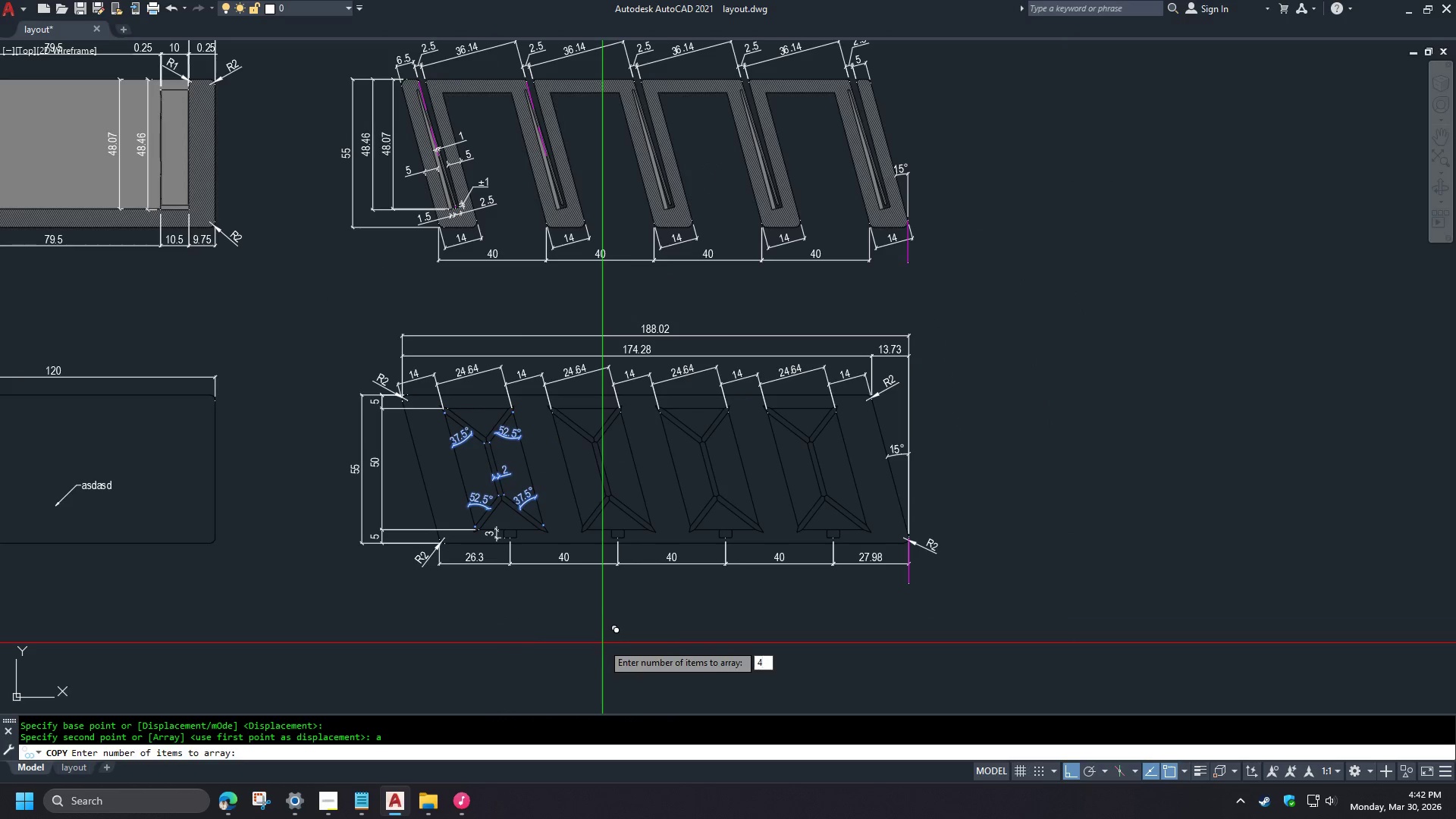 
key(Space)
 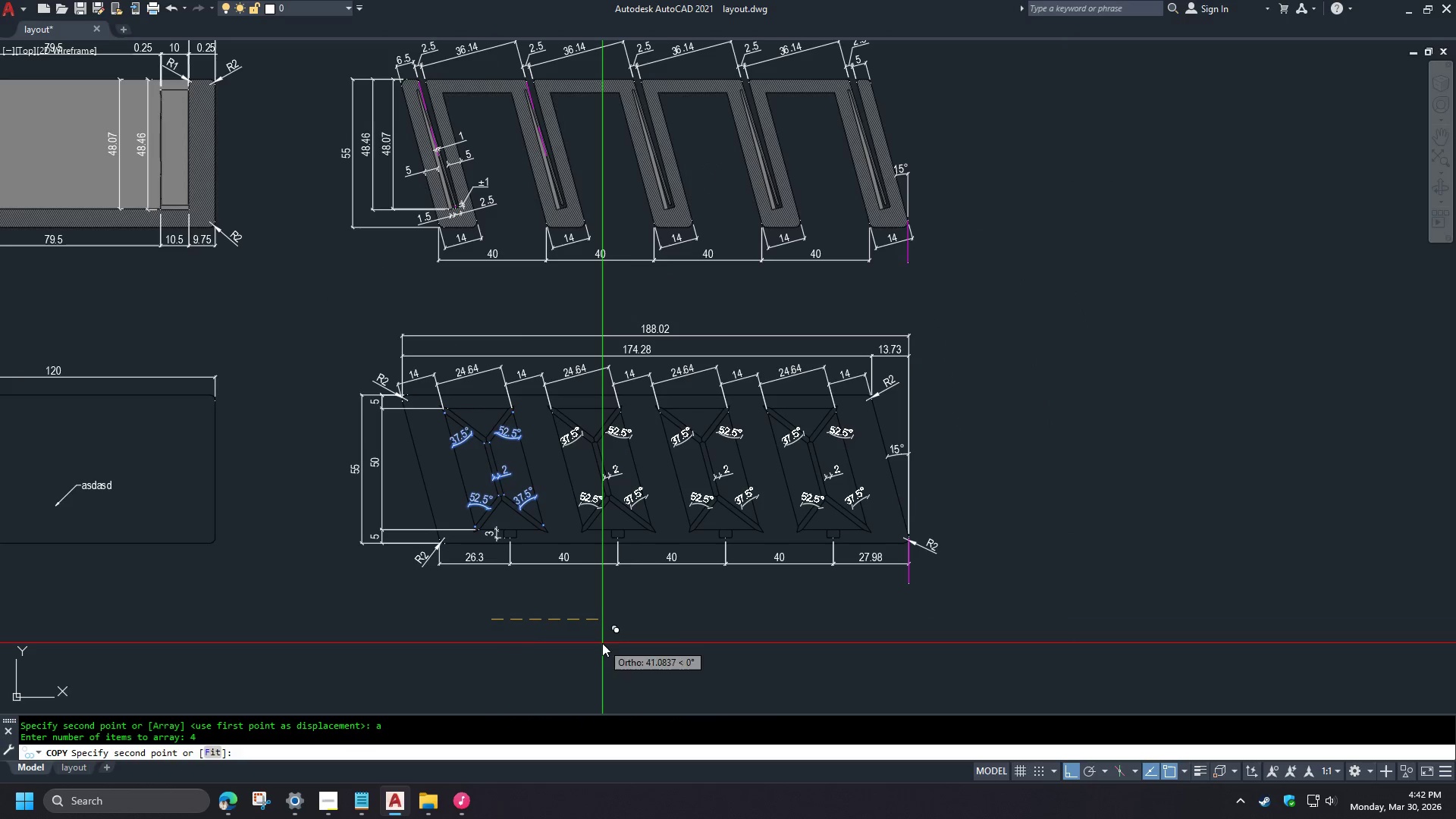 
key(Numpad4)
 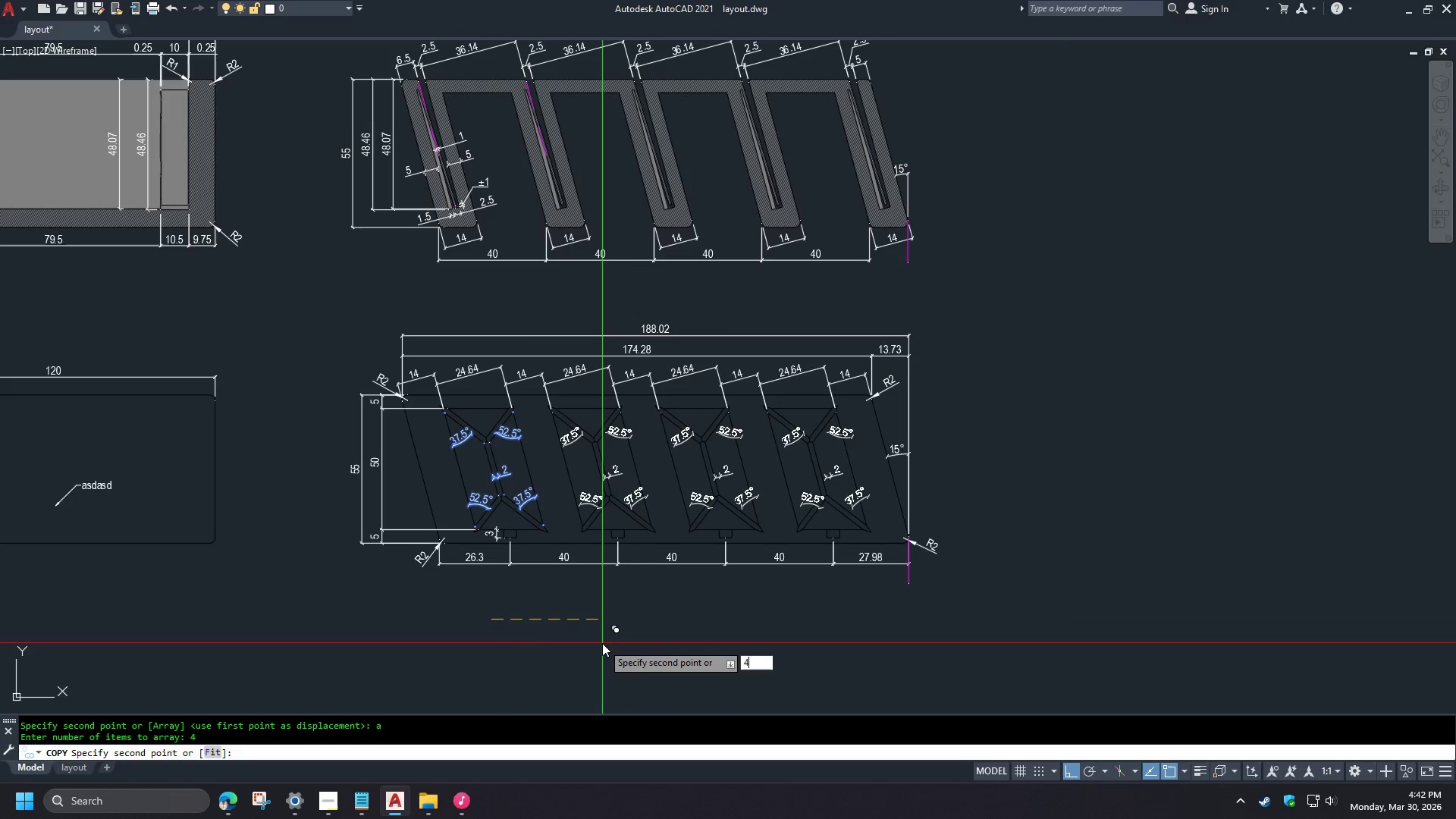 
key(Numpad0)
 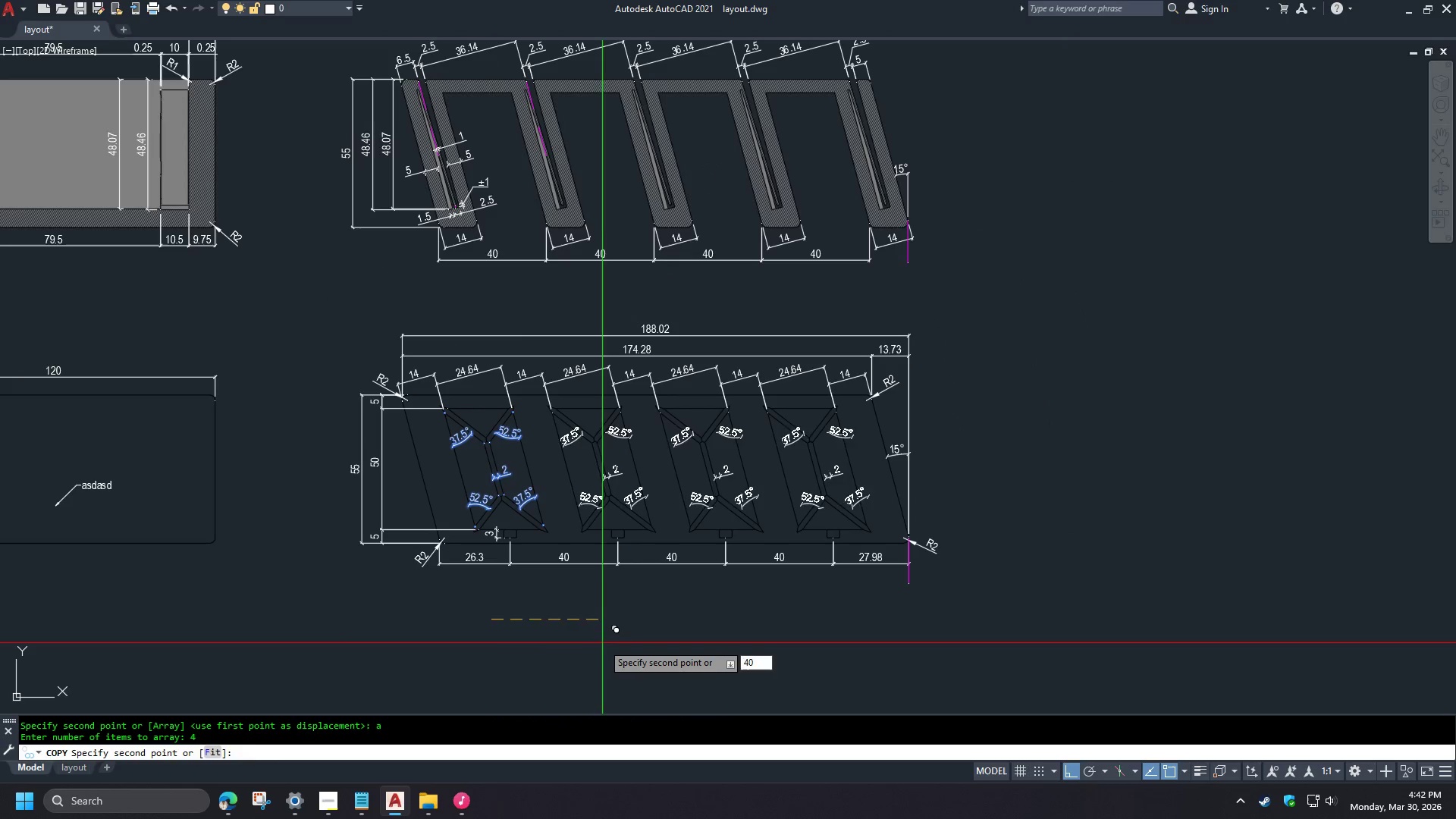 
key(Space)
 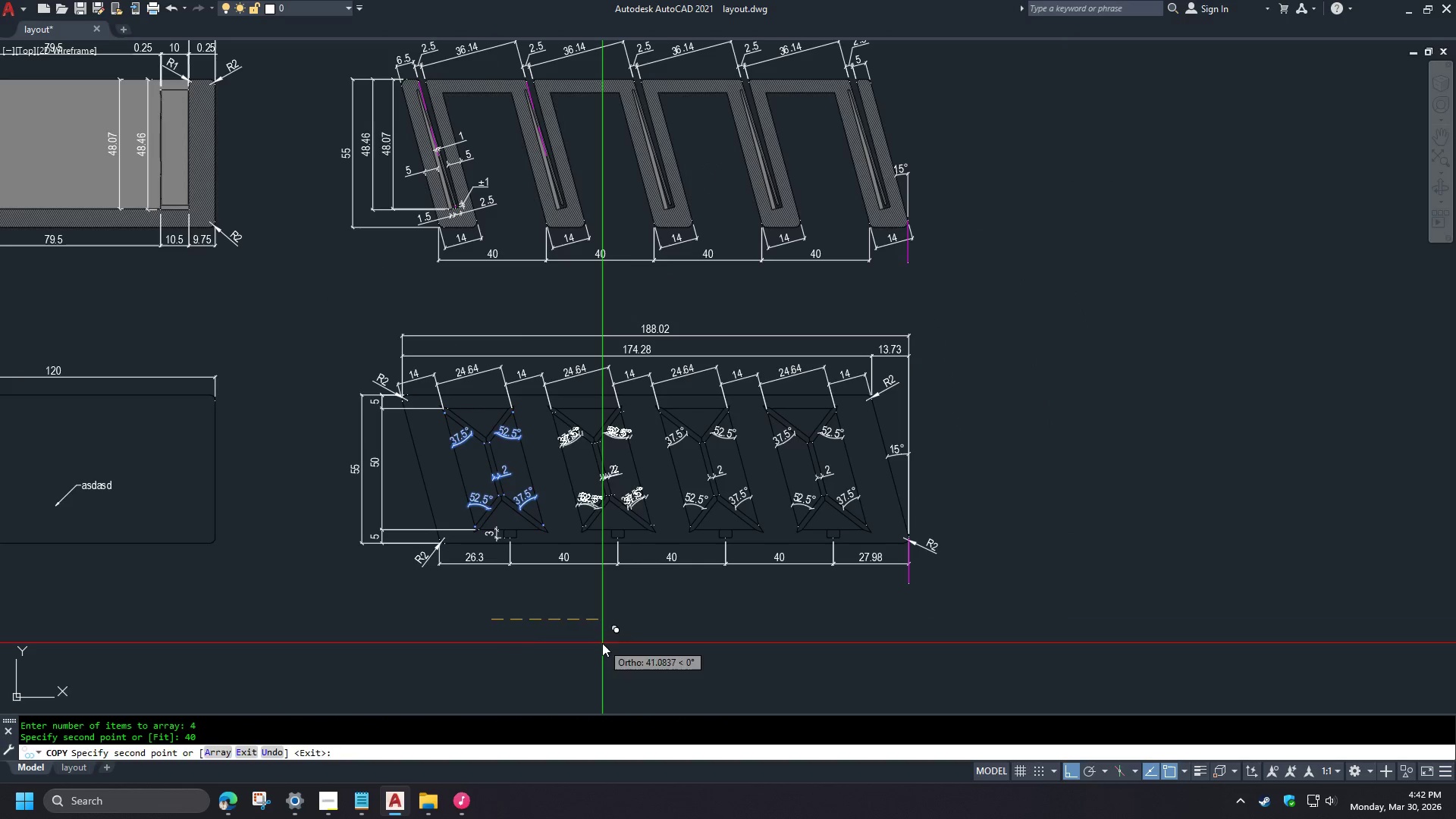 
key(Space)
 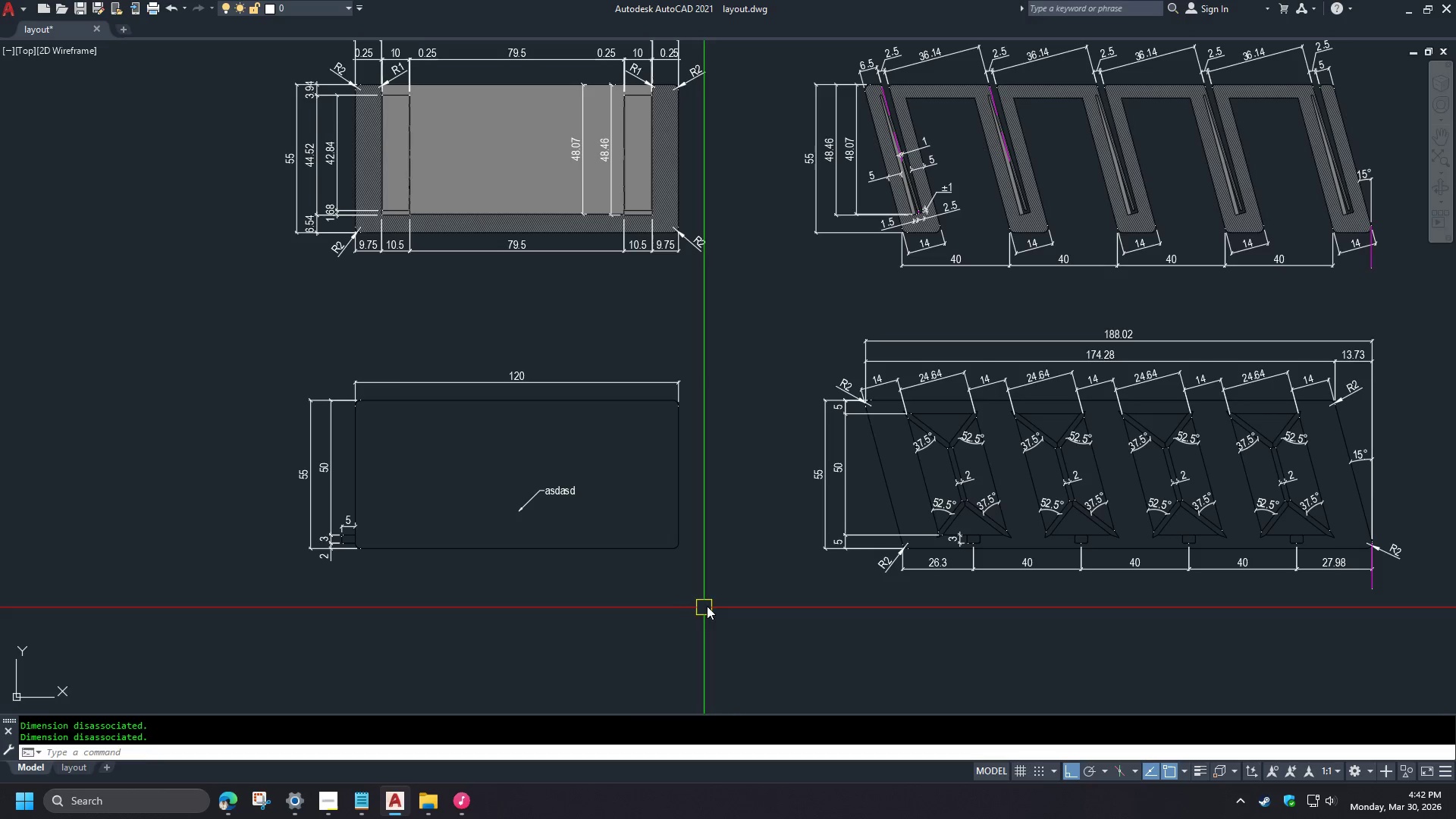 
left_click([647, 385])
 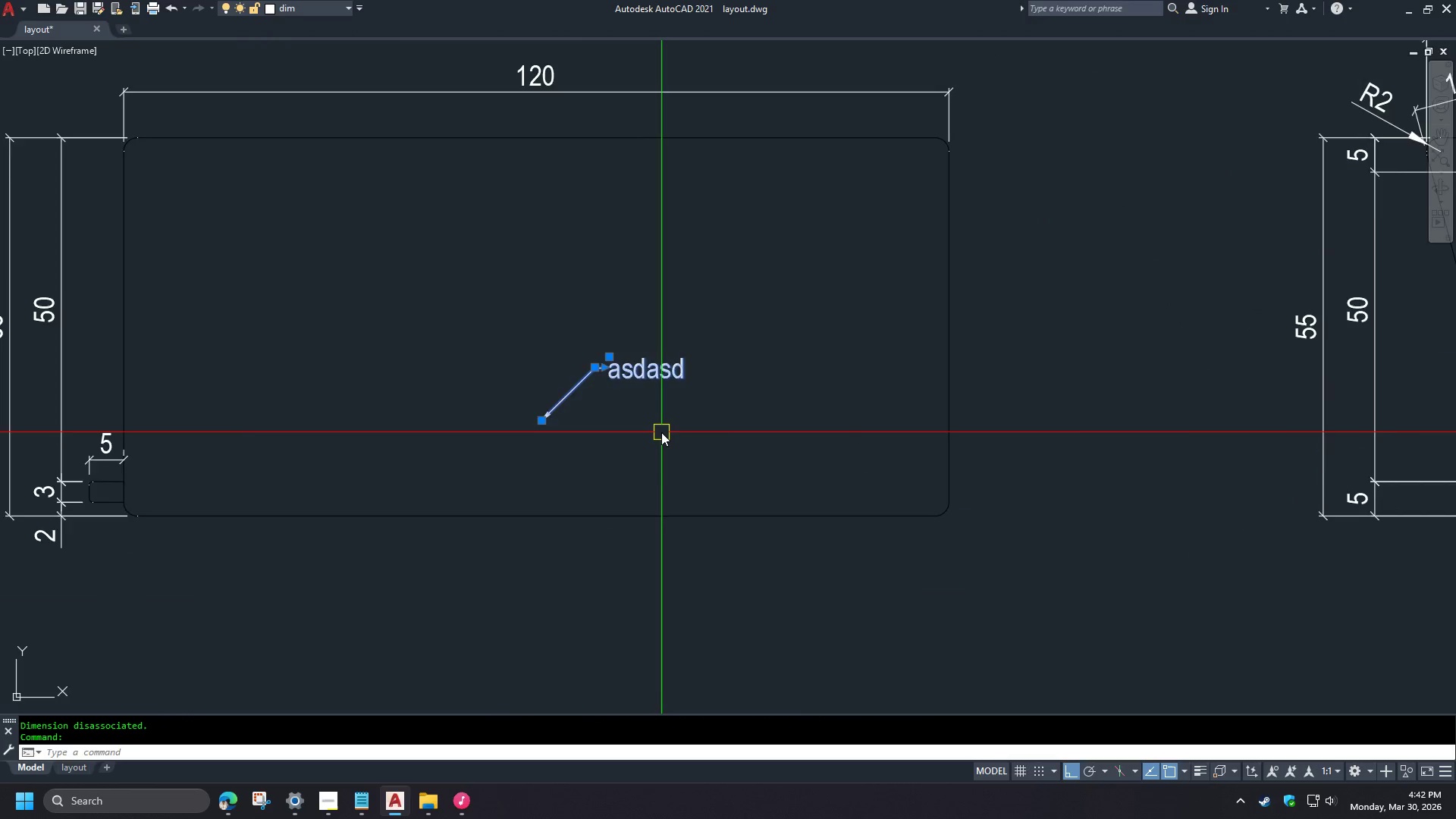 
scroll: coordinate [611, 542], scroll_direction: up, amount: 1.0
 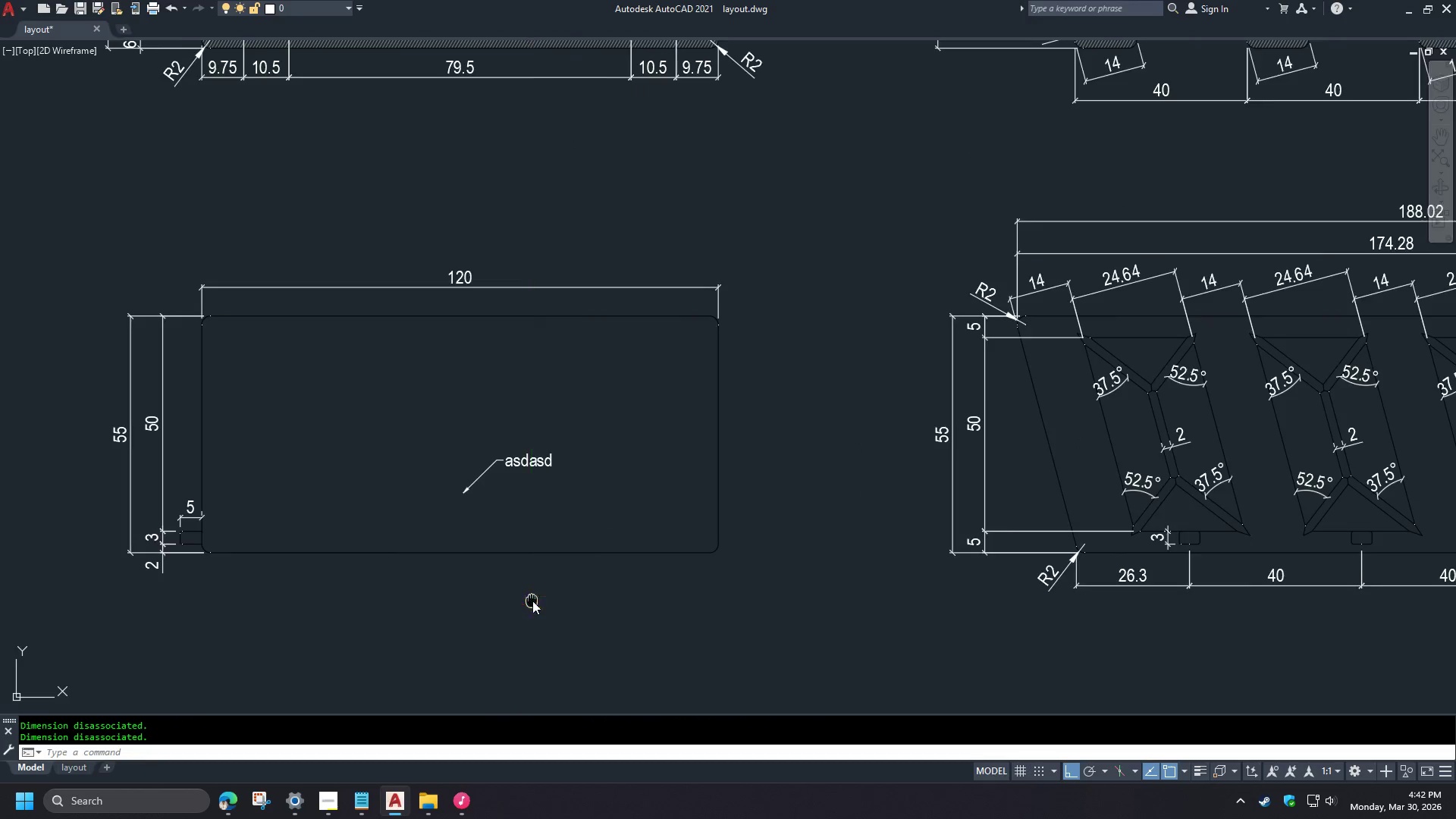 
key(M)
 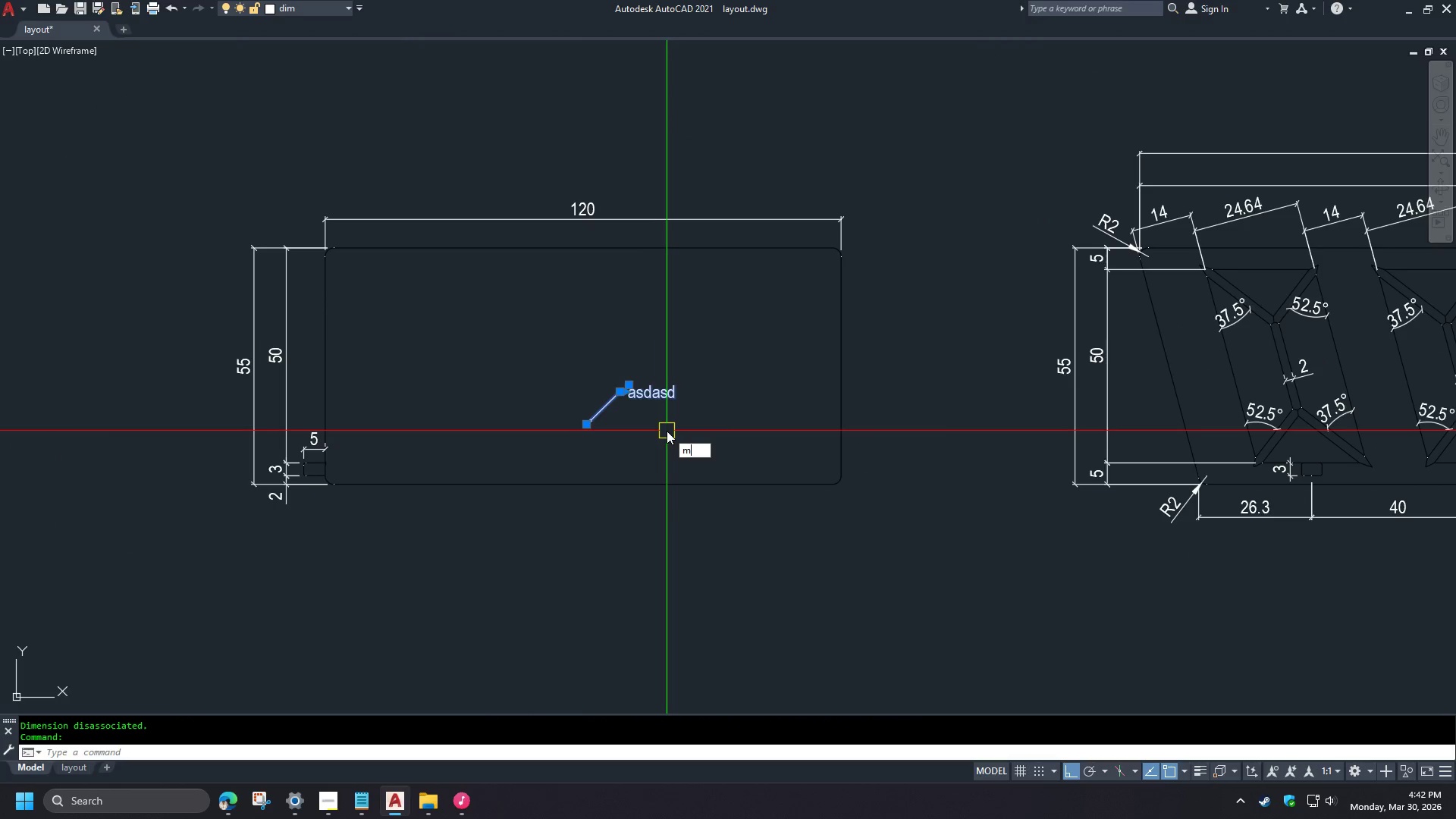 
key(Space)
 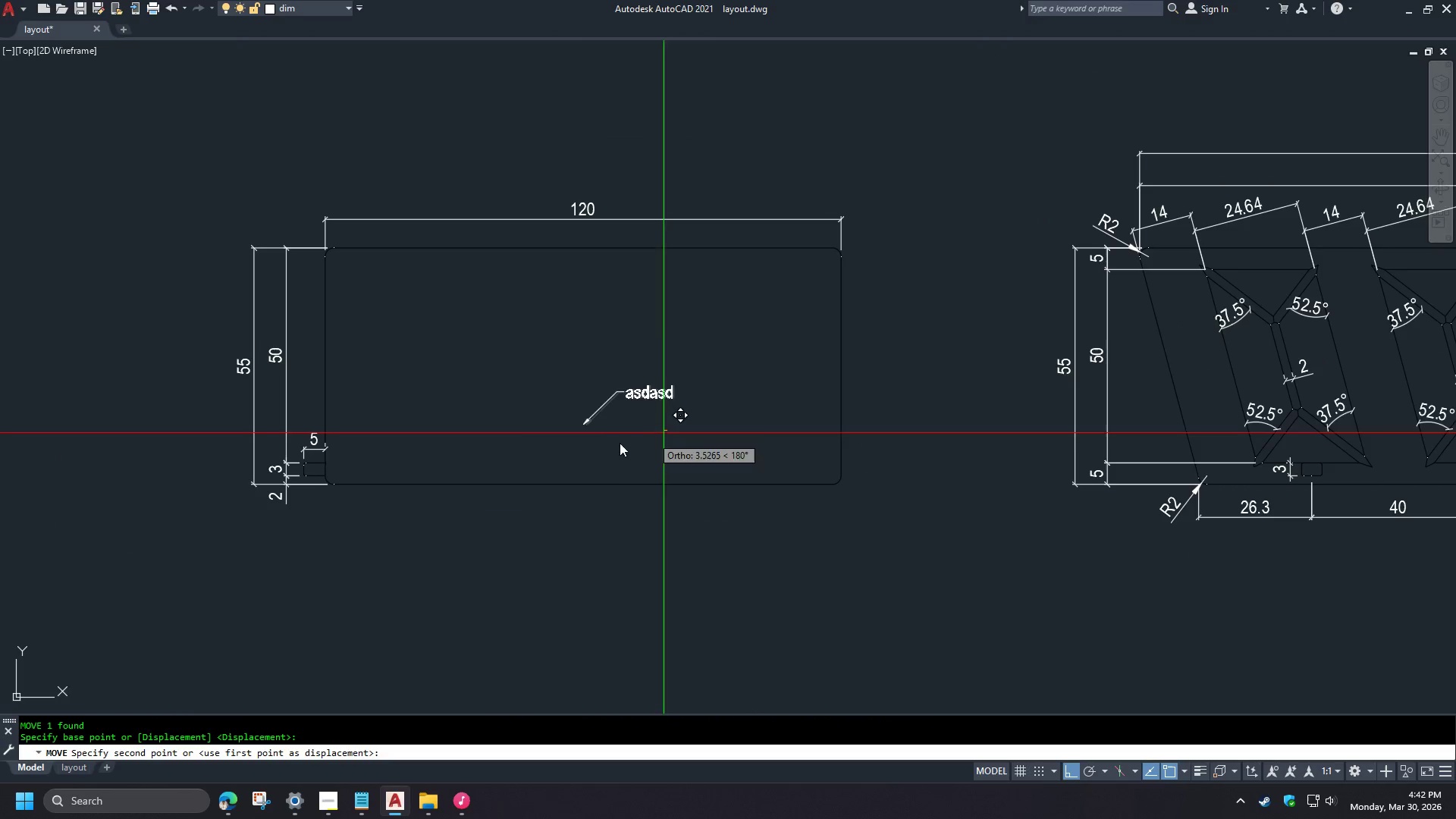 
hold_key(key=ShiftLeft, duration=1.41)
 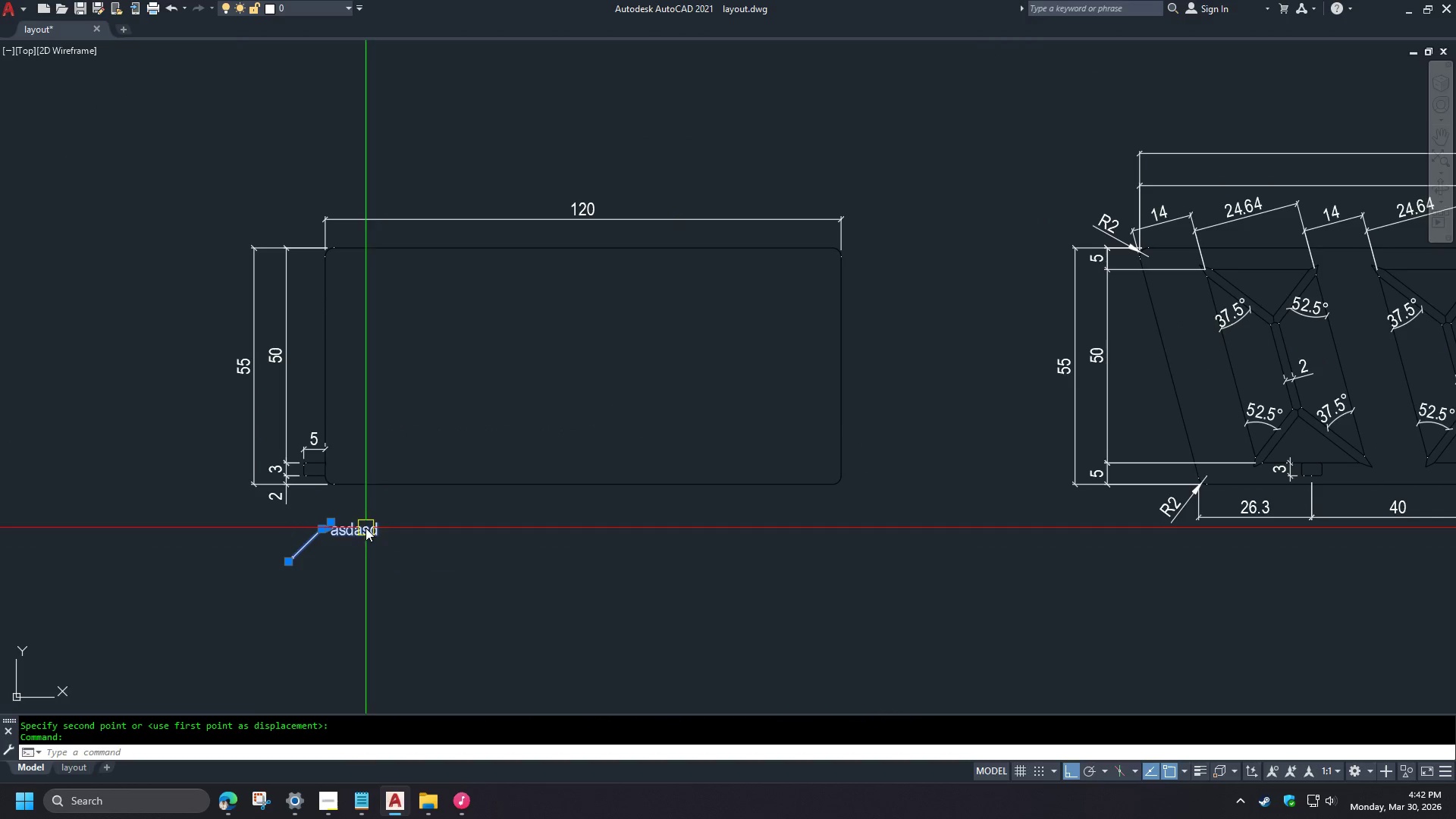 
scroll: coordinate [658, 512], scroll_direction: up, amount: 1.0
 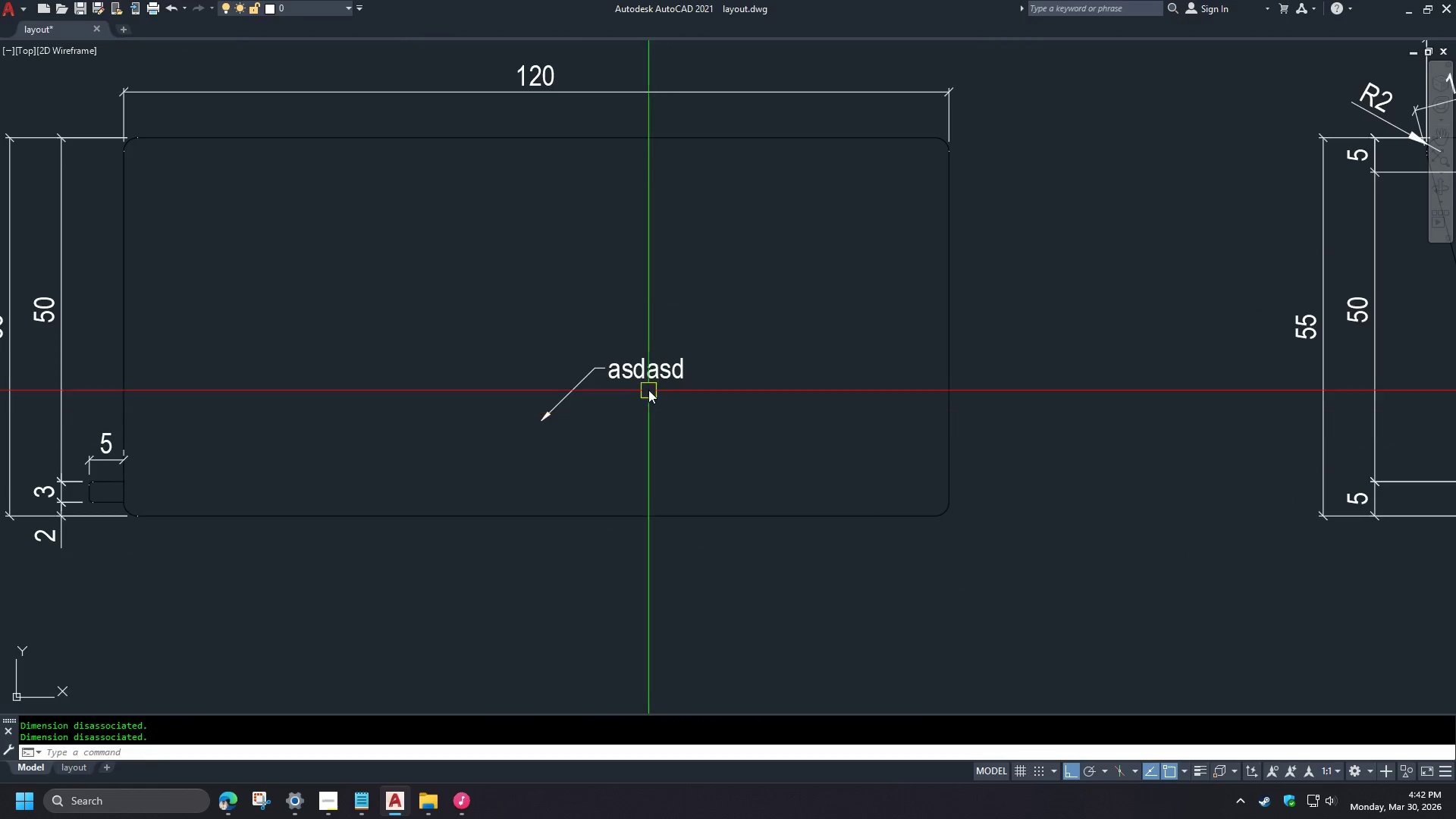 
left_click([369, 568])
 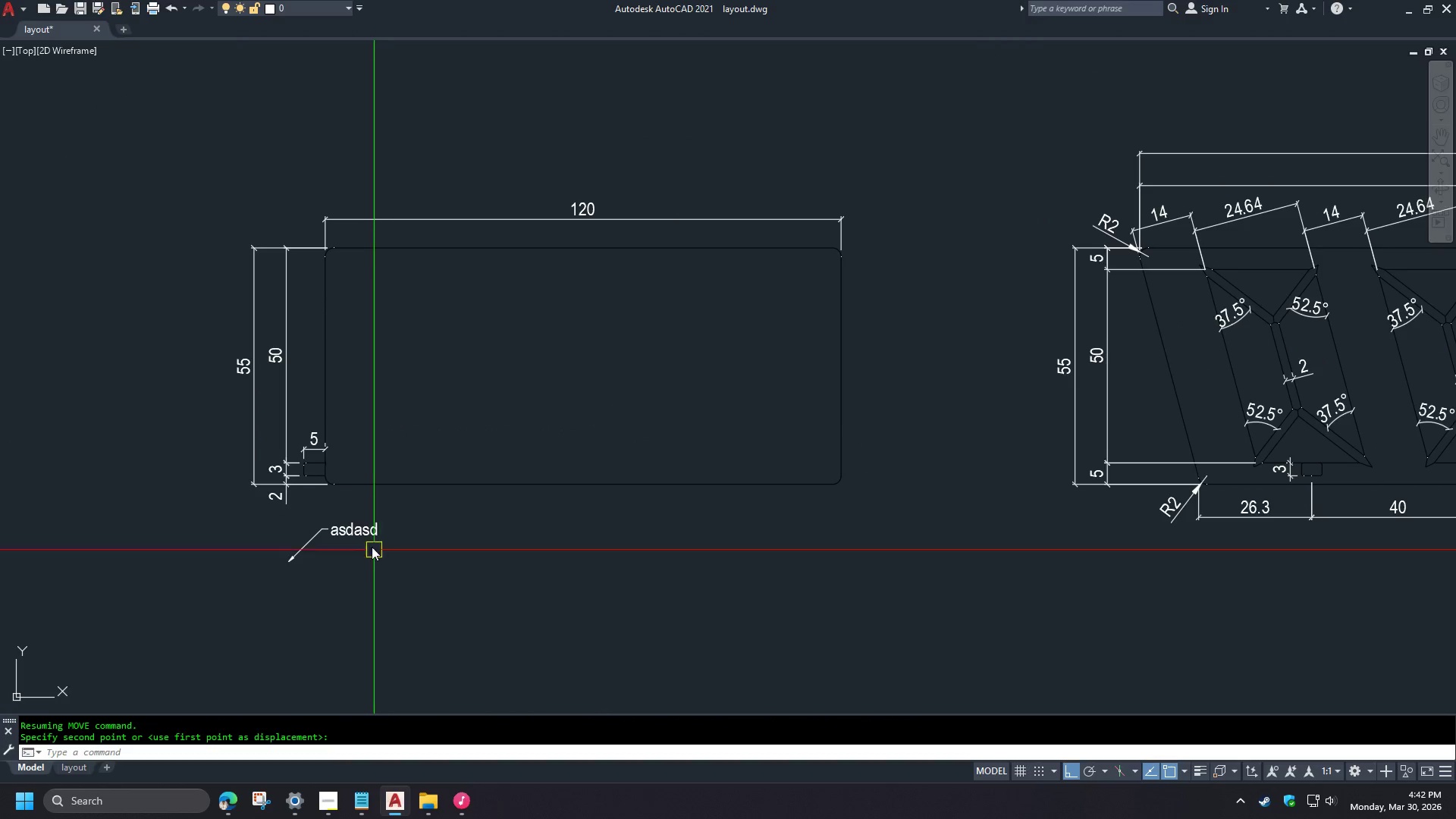 
left_click([366, 528])
 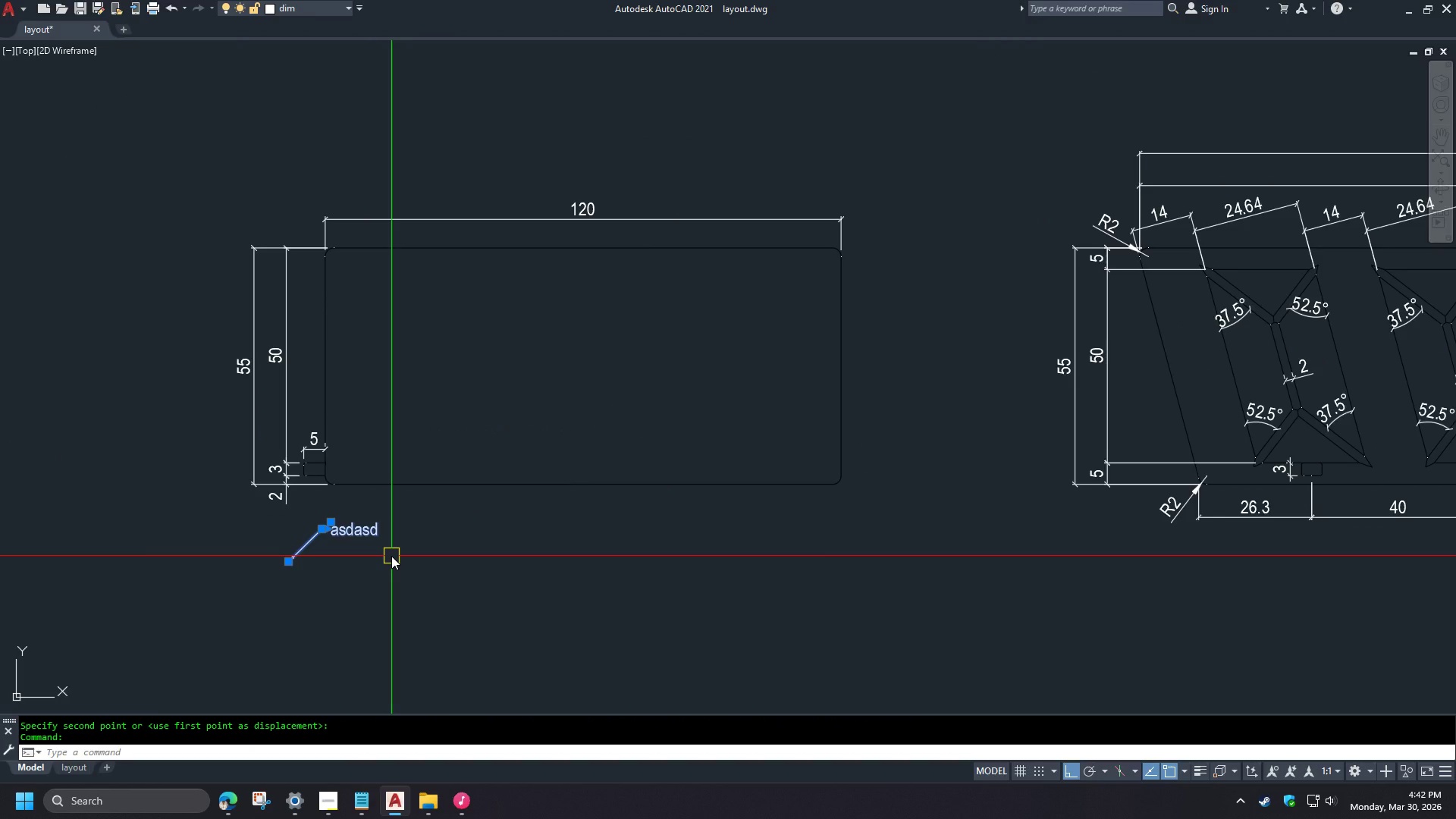 
scroll: coordinate [661, 432], scroll_direction: down, amount: 1.0
 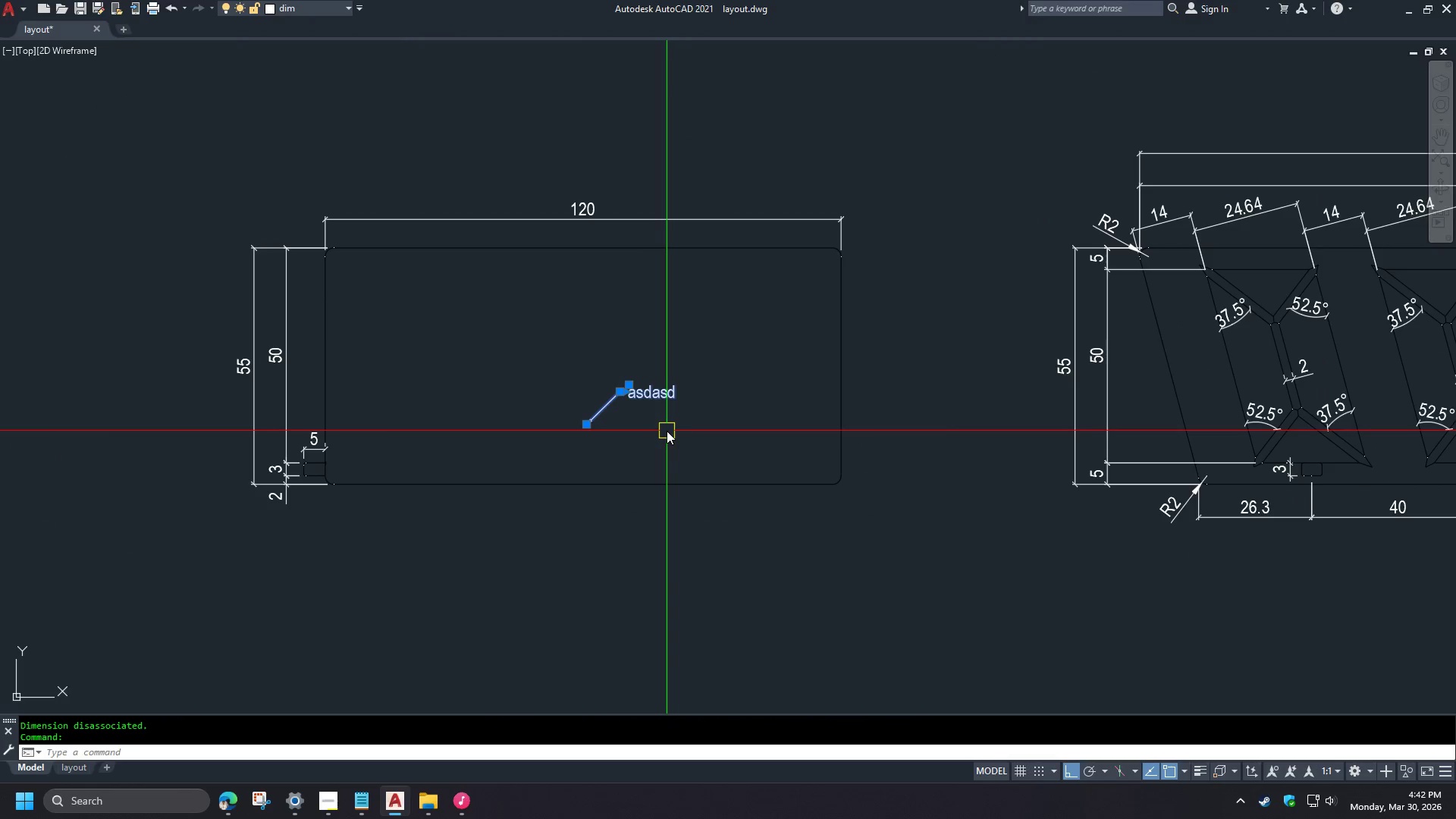 
key(E)
 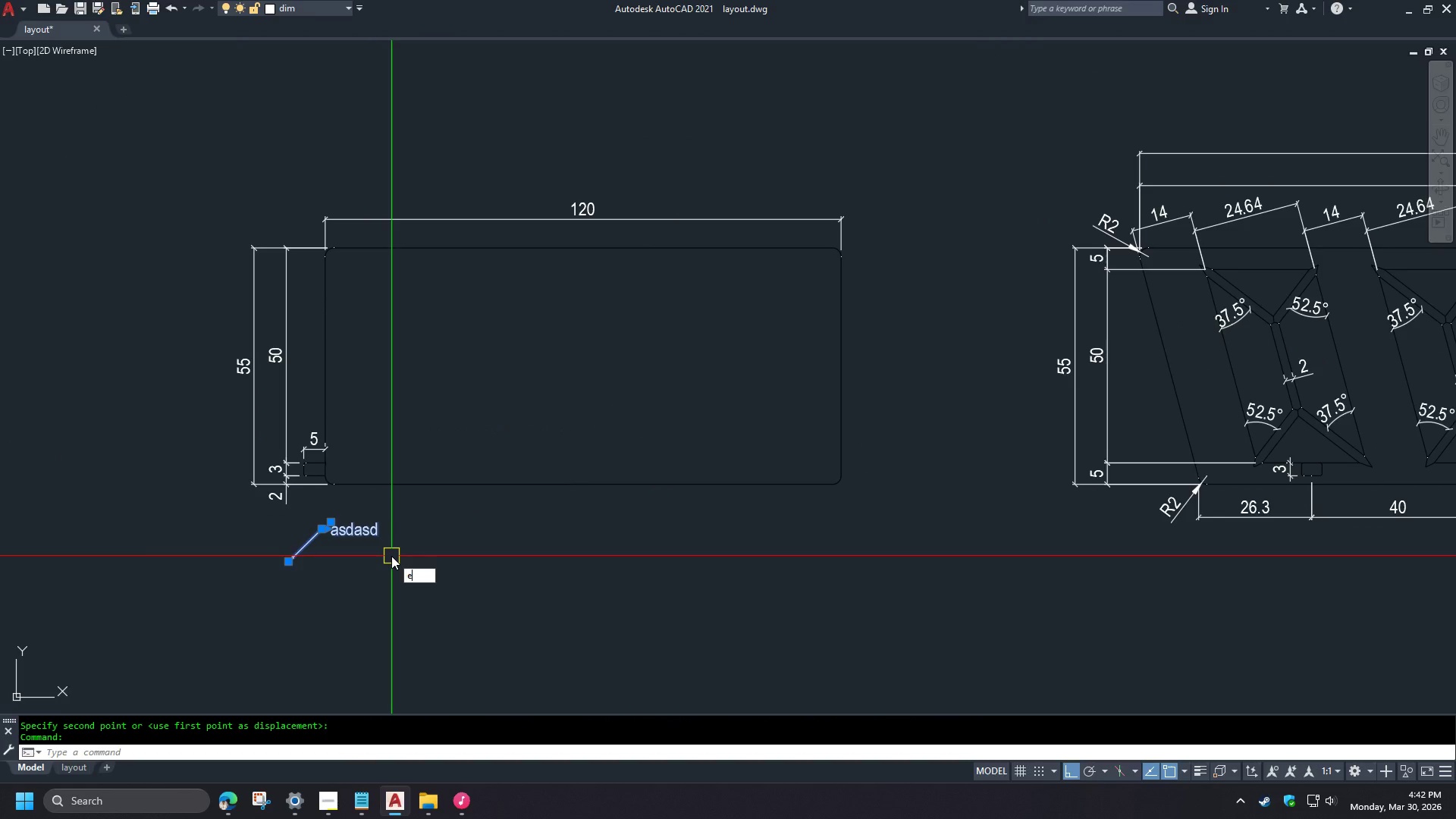 
key(Space)
 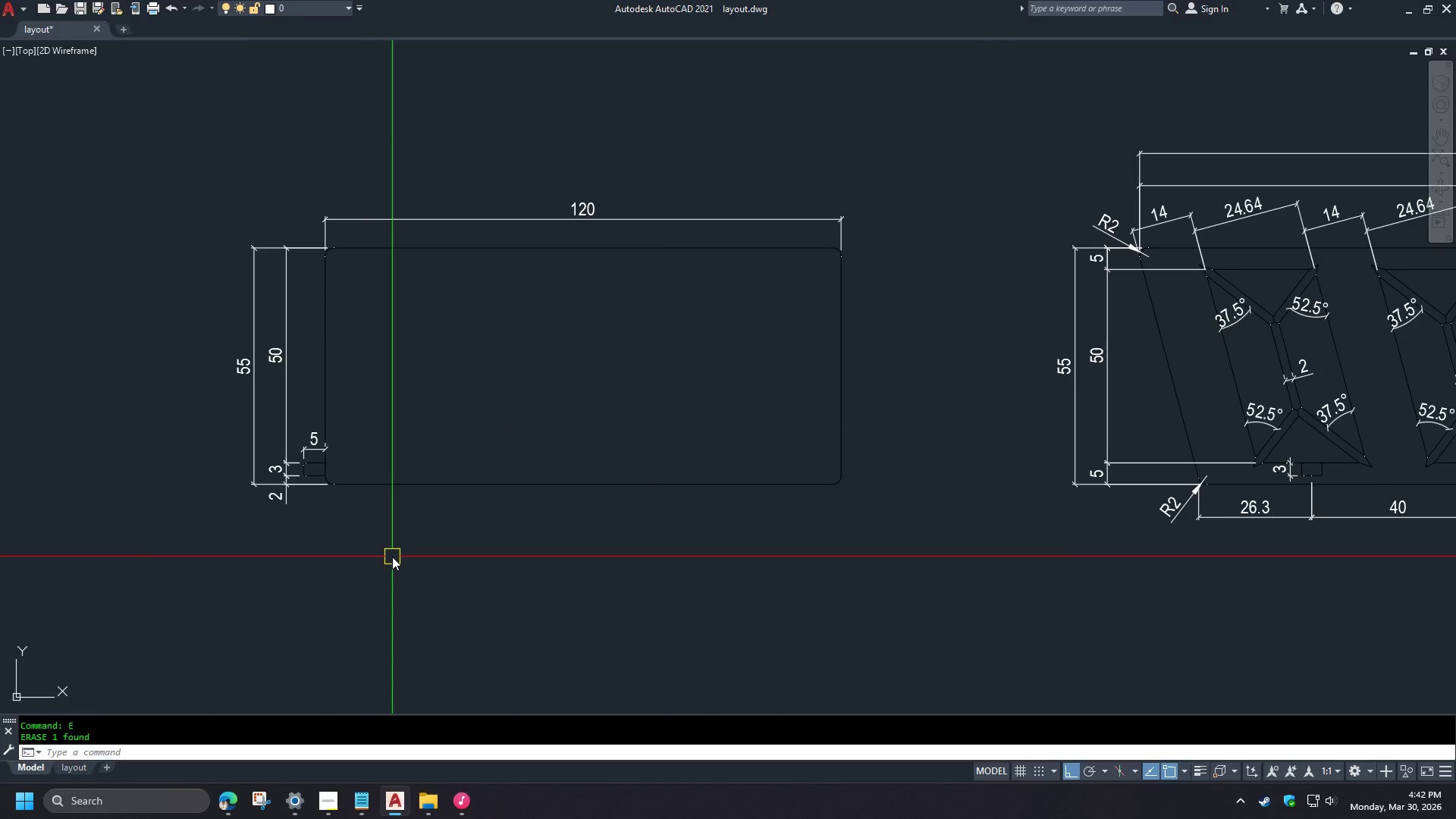 
hold_key(key=ControlLeft, duration=1.5)
 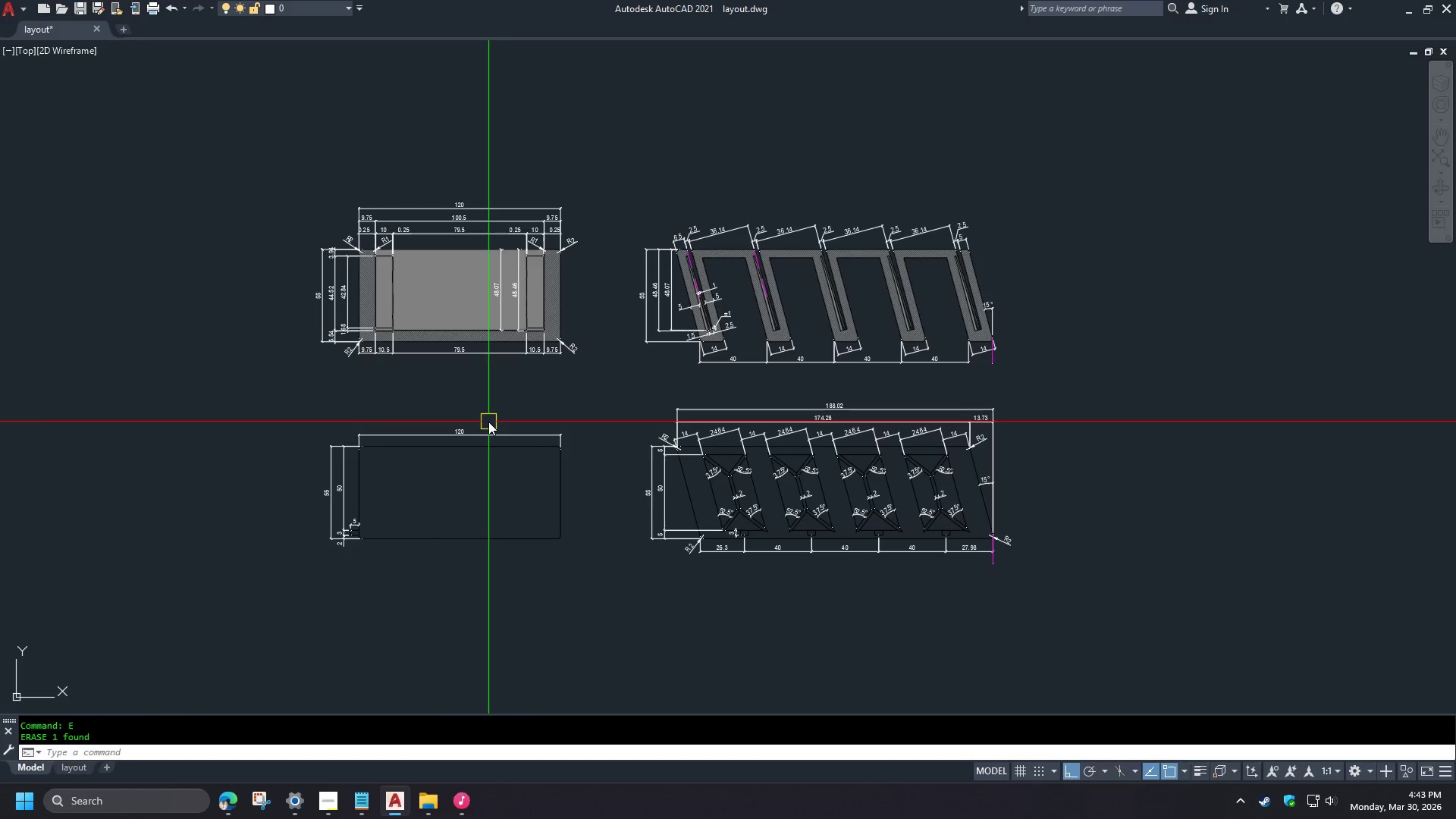 
hold_key(key=ControlLeft, duration=1.53)
 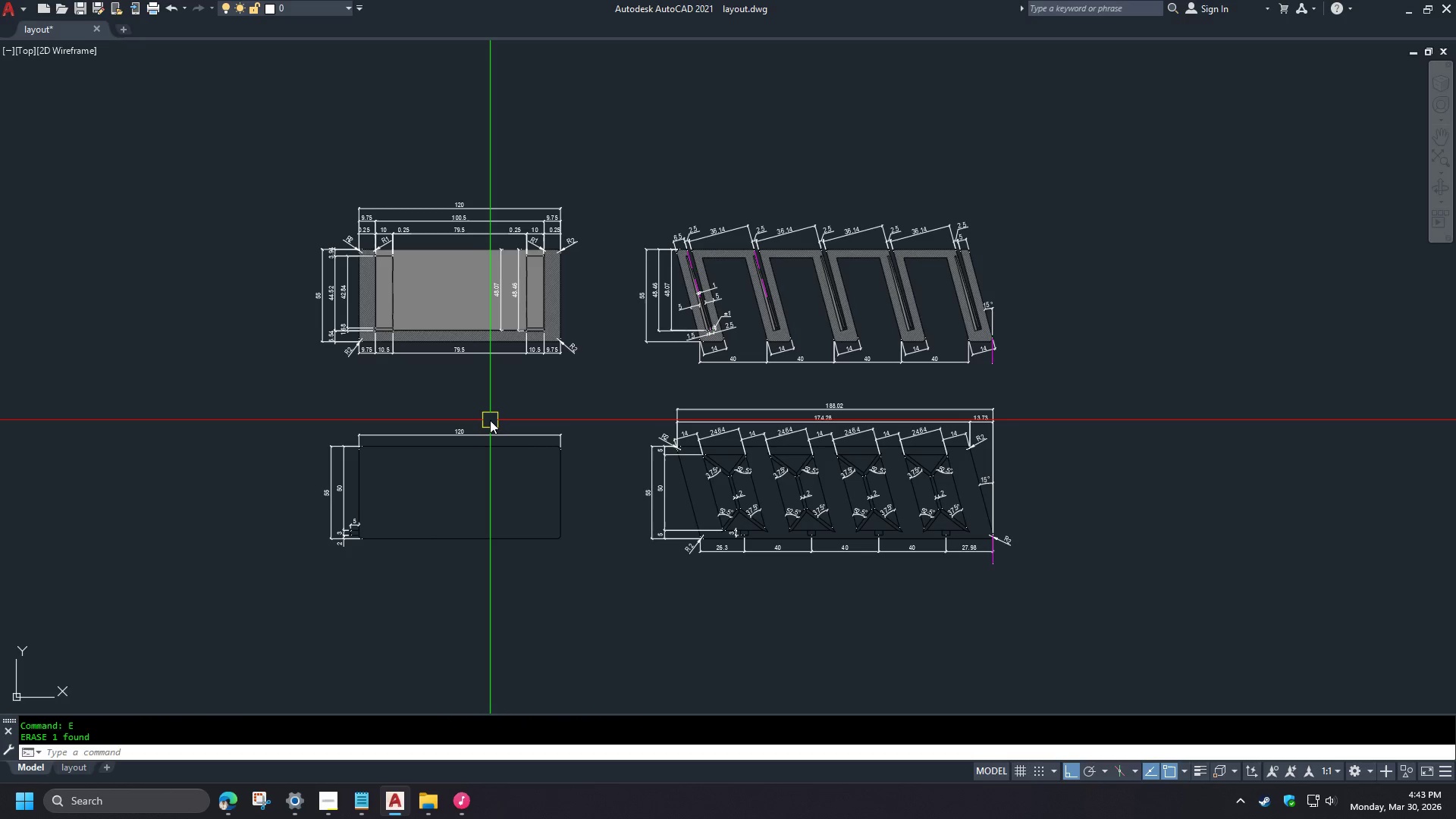 
scroll: coordinate [381, 575], scroll_direction: down, amount: 2.0
 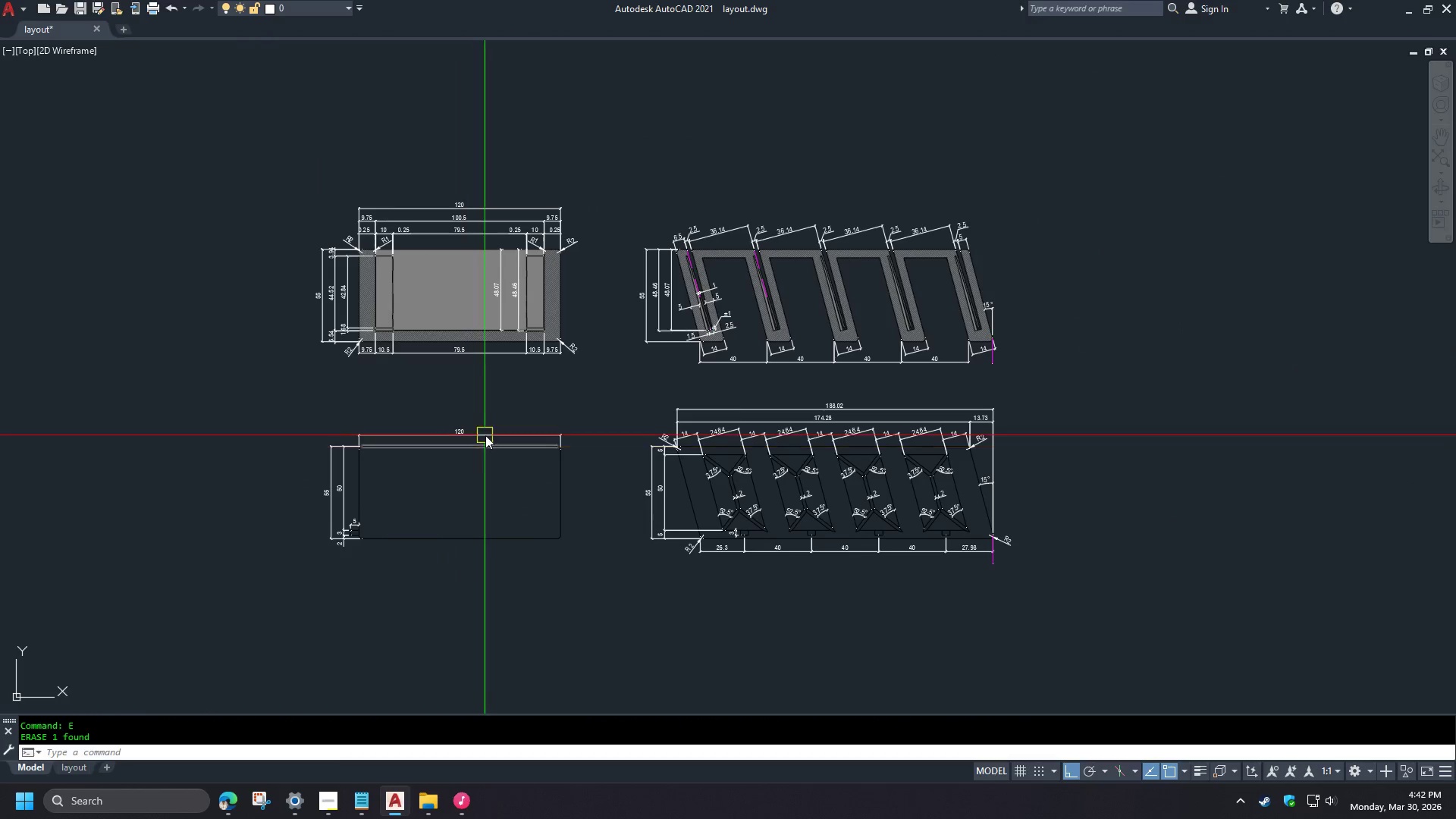 
hold_key(key=ControlLeft, duration=1.5)
 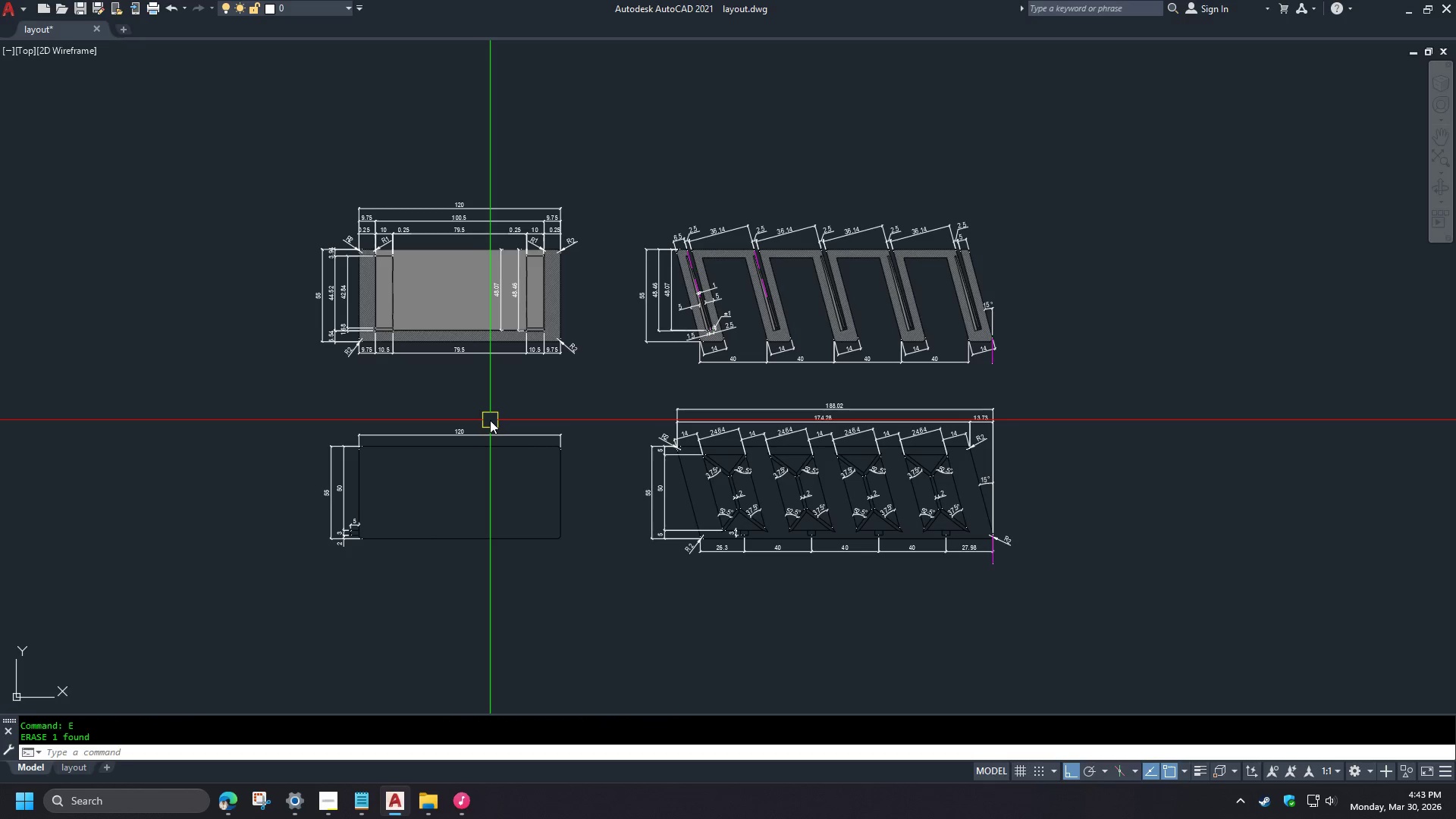 
hold_key(key=ControlLeft, duration=1.53)
 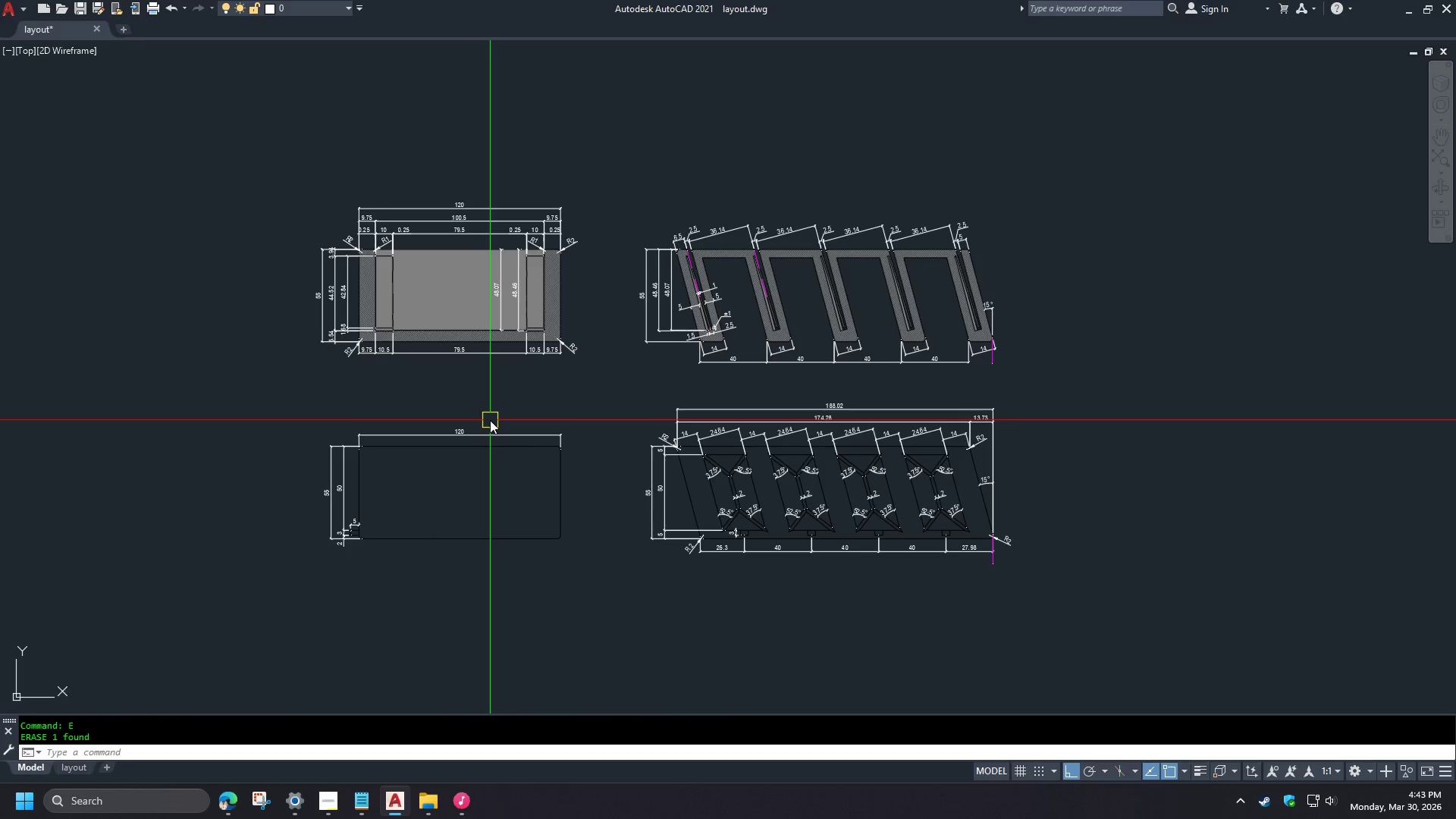 
hold_key(key=ControlLeft, duration=1.11)
 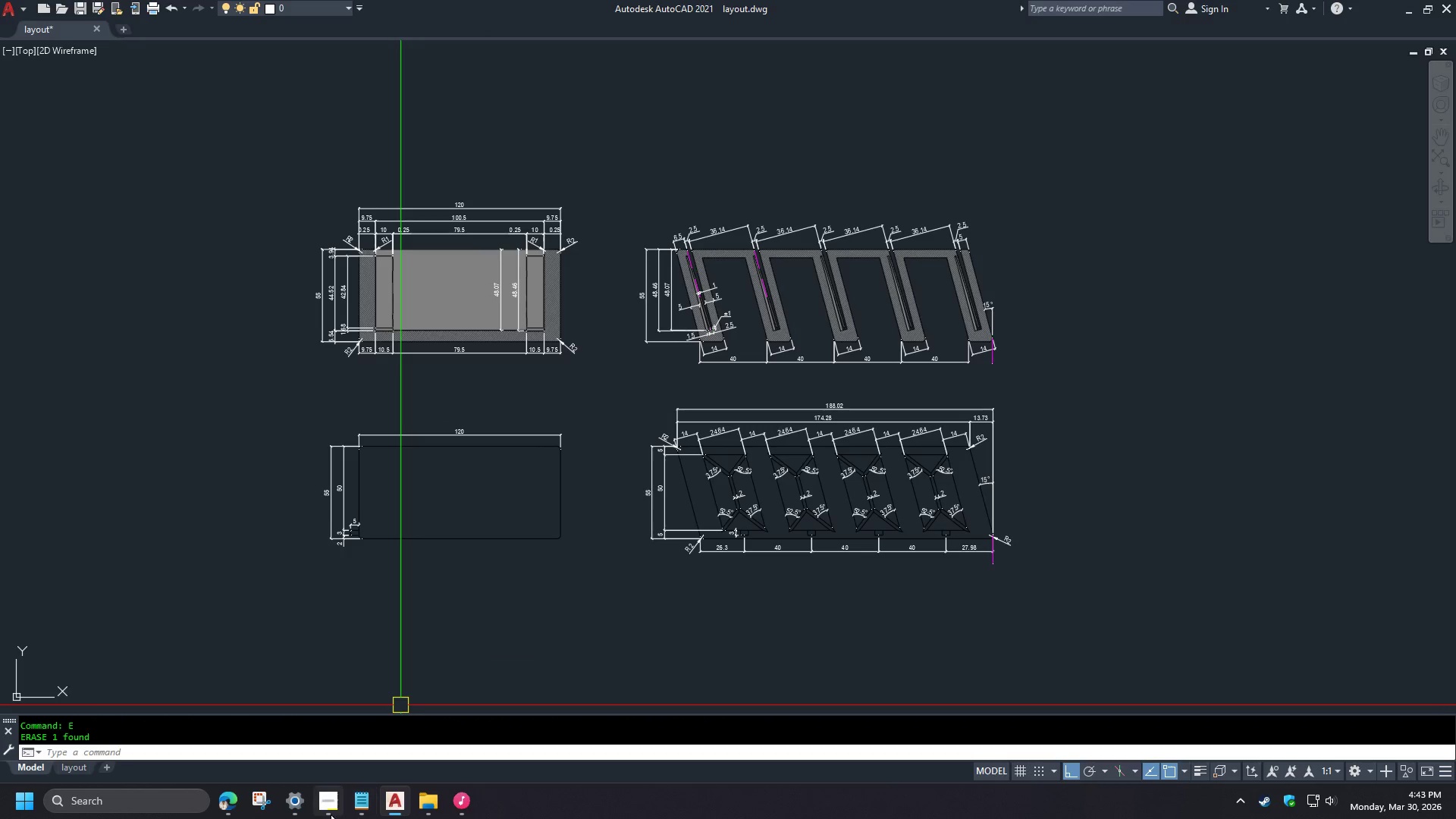 
left_click([326, 811])